 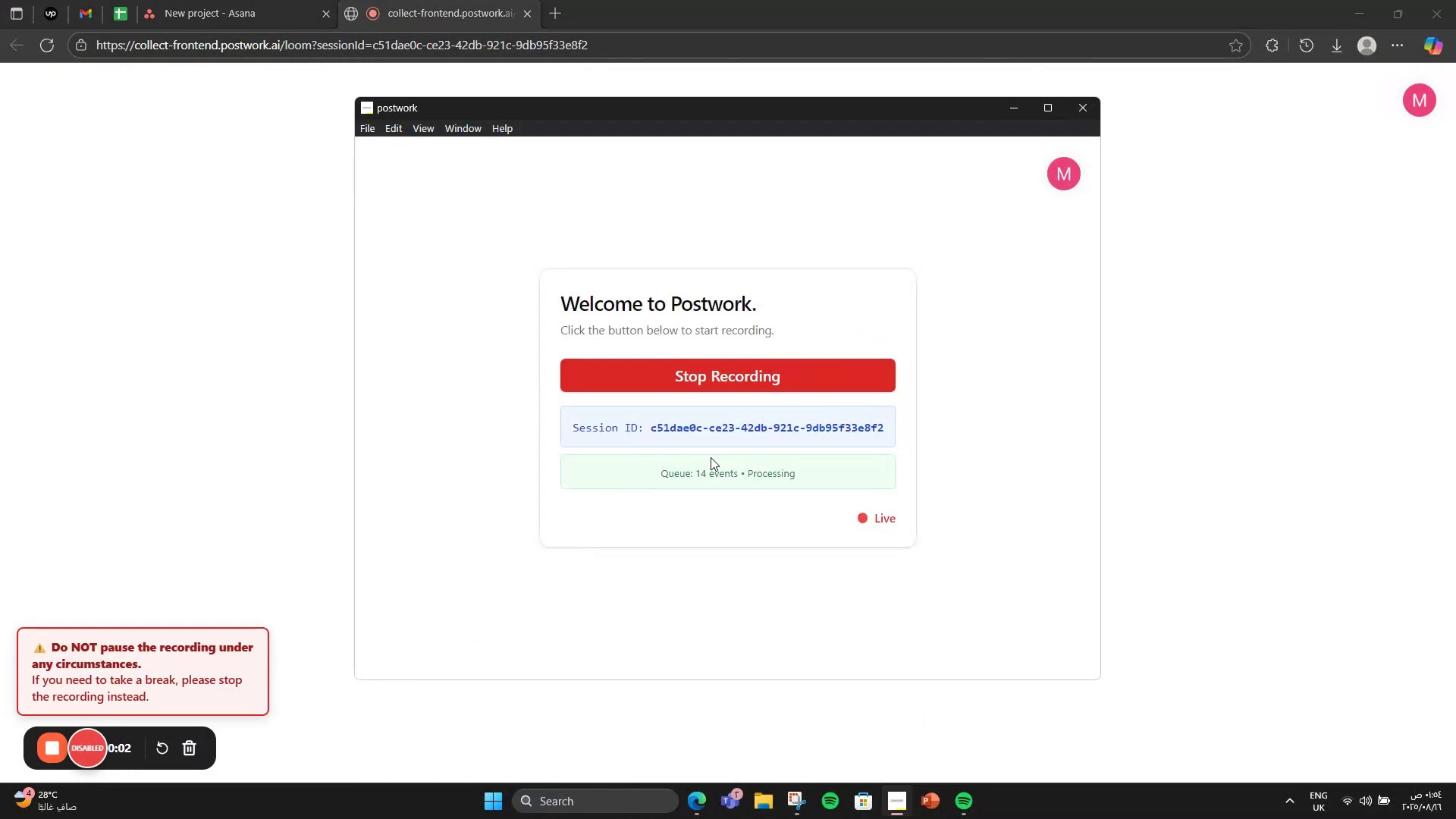 
left_click([313, 348])
 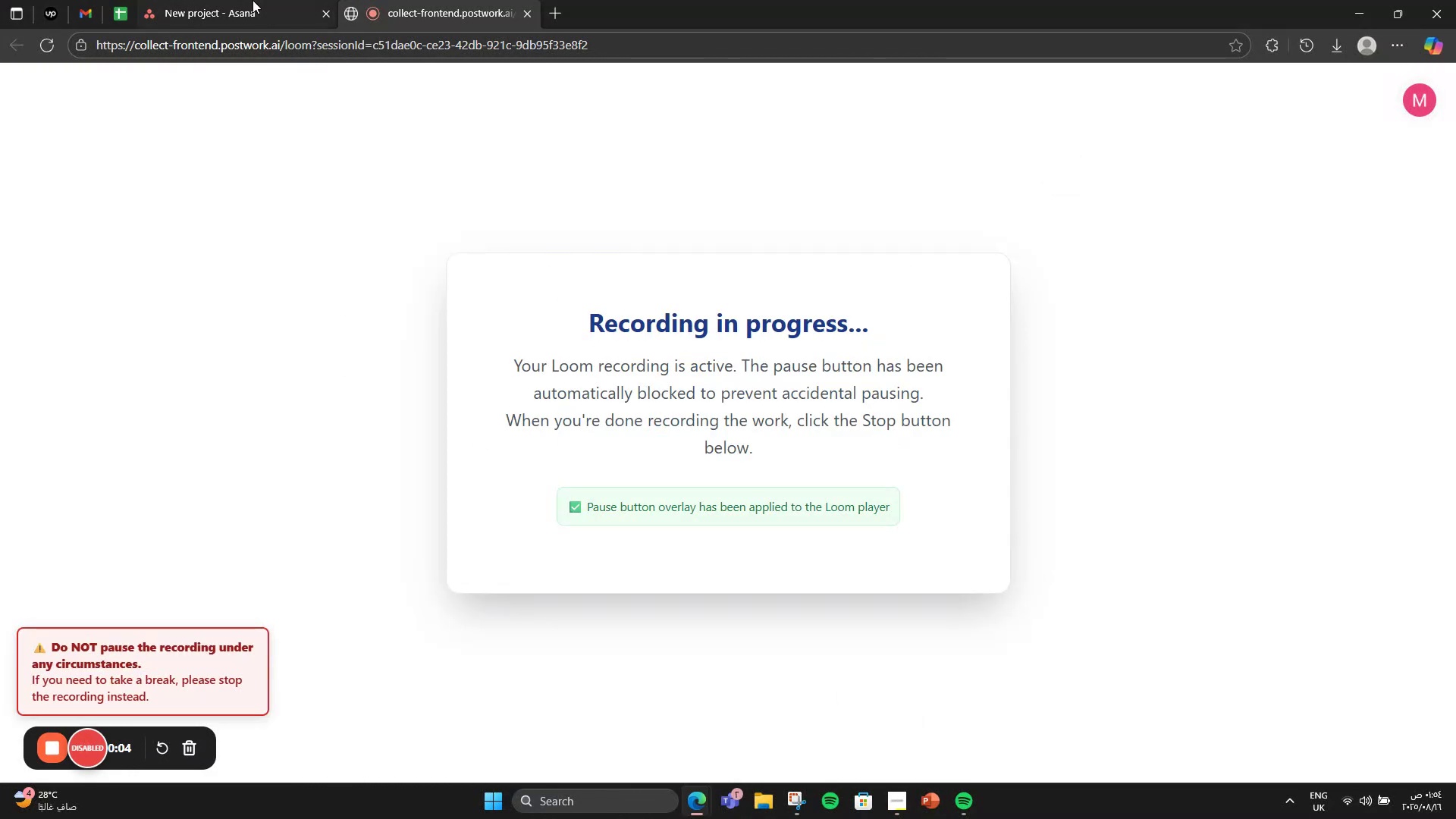 
left_click([253, 0])
 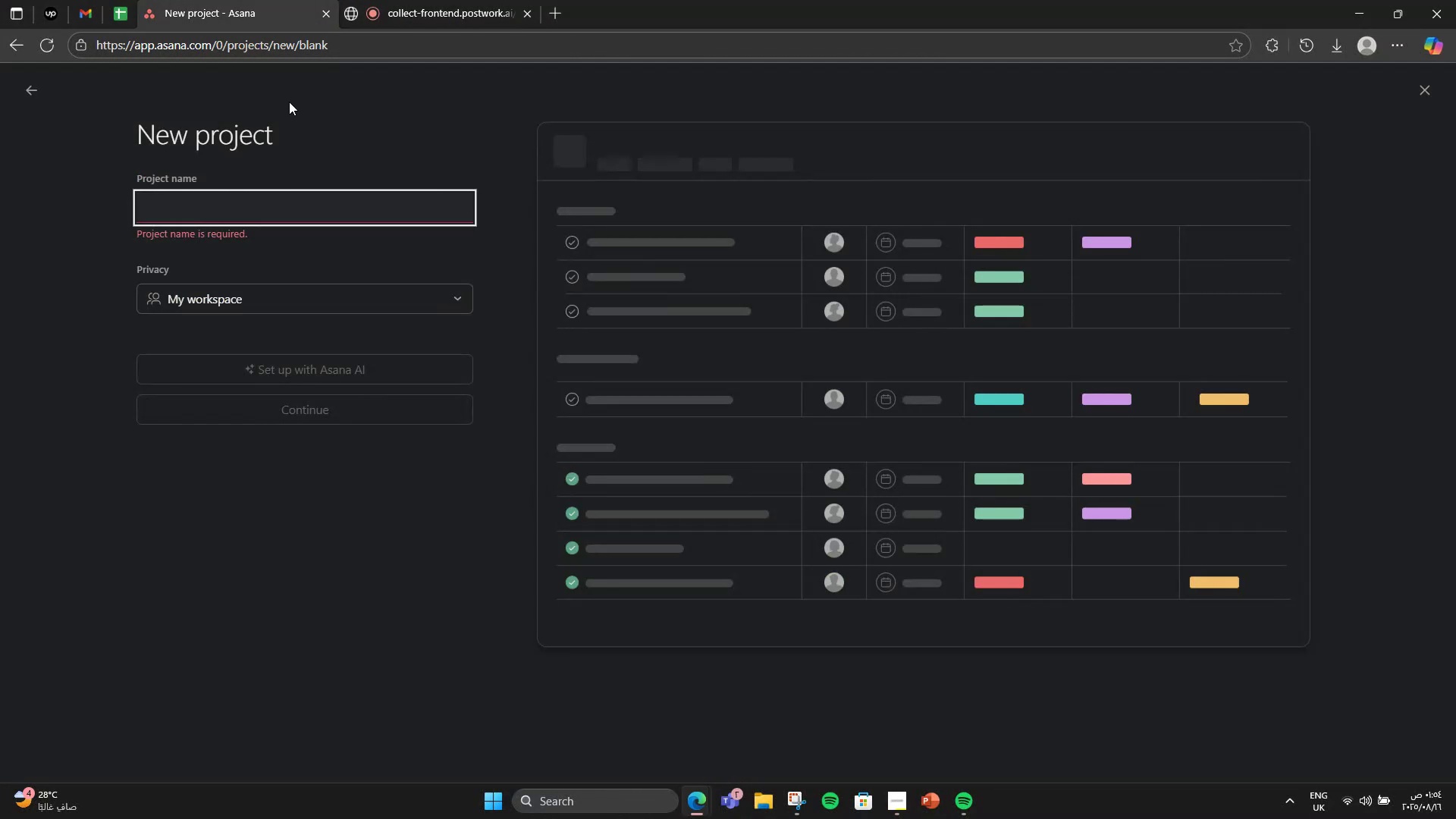 
type(Mobile Wellness Concierge )
key(Backspace)
type(-)
key(Backspace)
type(--)
key(Backspace)
key(Backspace)
type(_)
key(Backspace)
type( --)
key(Backspace)
type( On d)
key(Backspace)
type(Demand Health & Spa Servic e)
key(Backspace)
key(Backspace)
type(e App)
 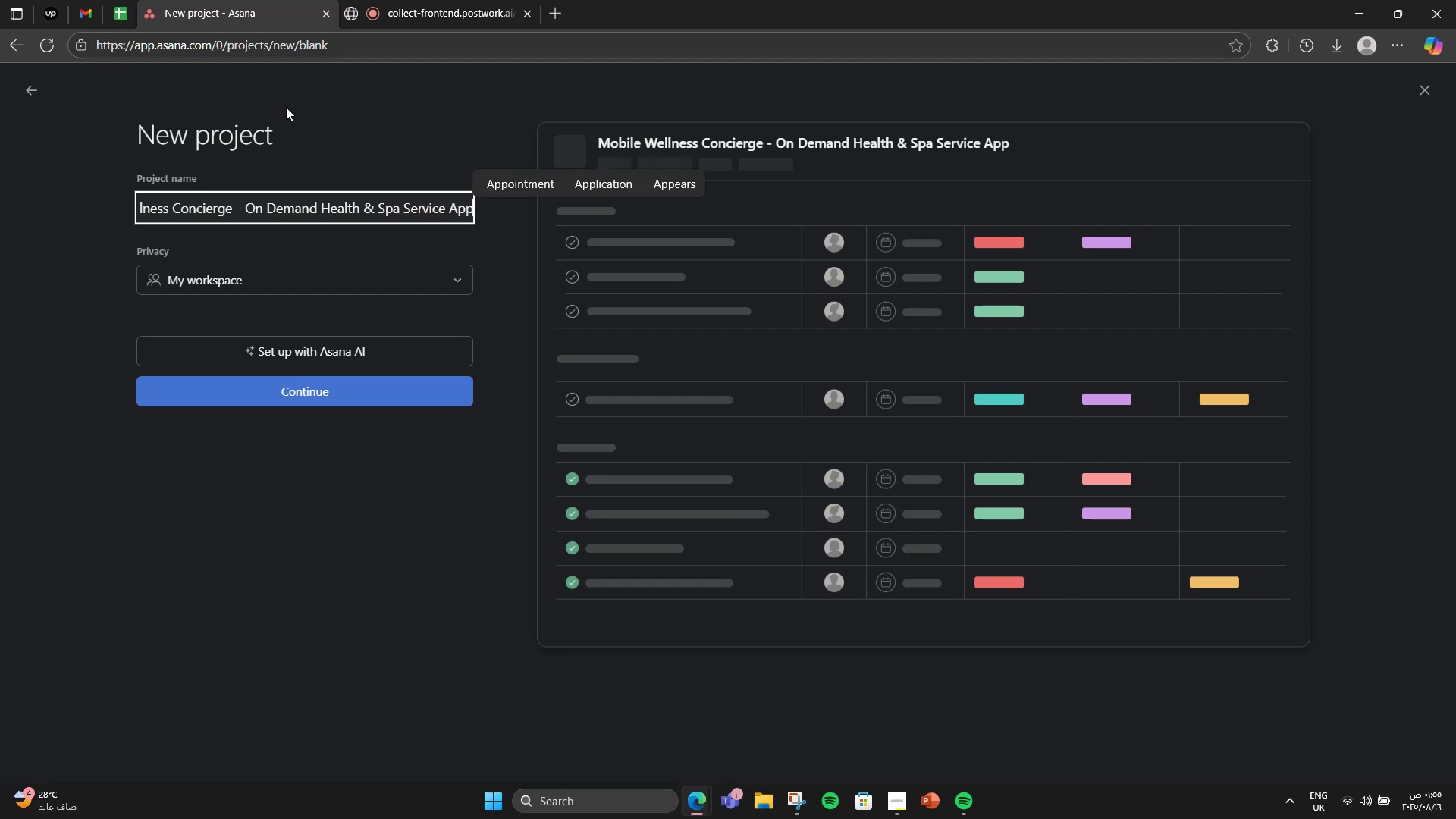 
left_click([329, 397])
 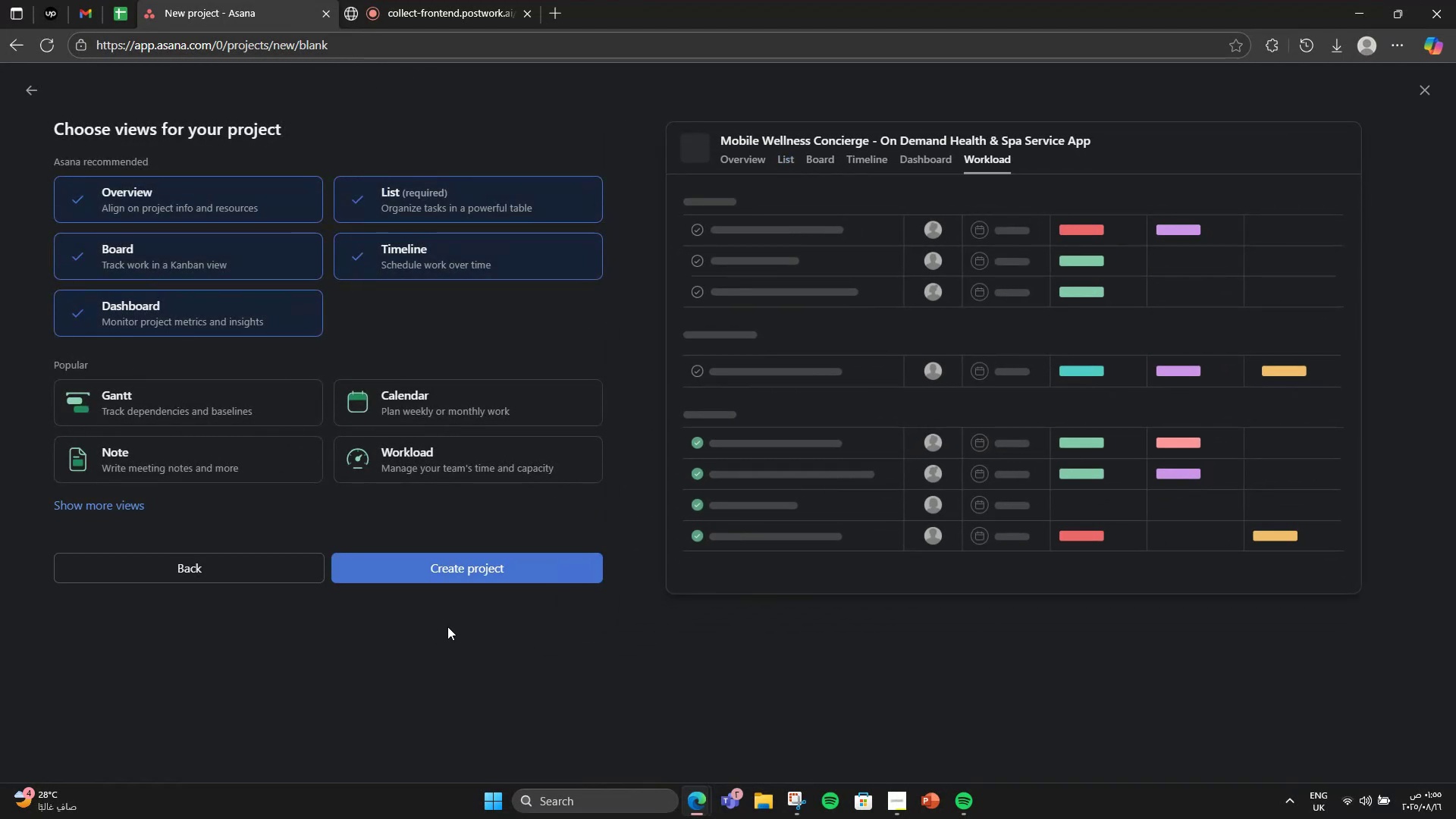 
left_click([436, 574])
 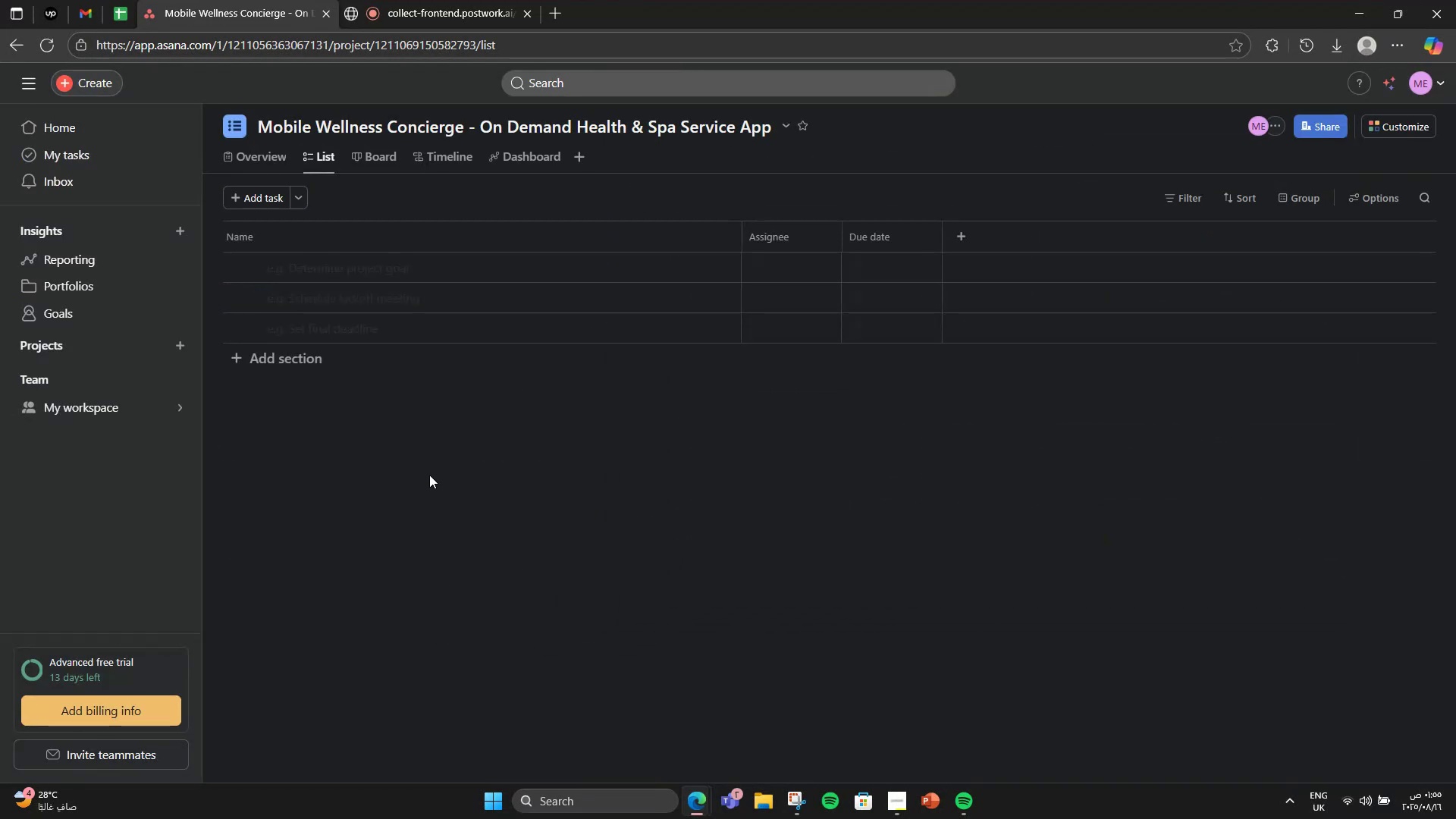 
left_click([269, 148])
 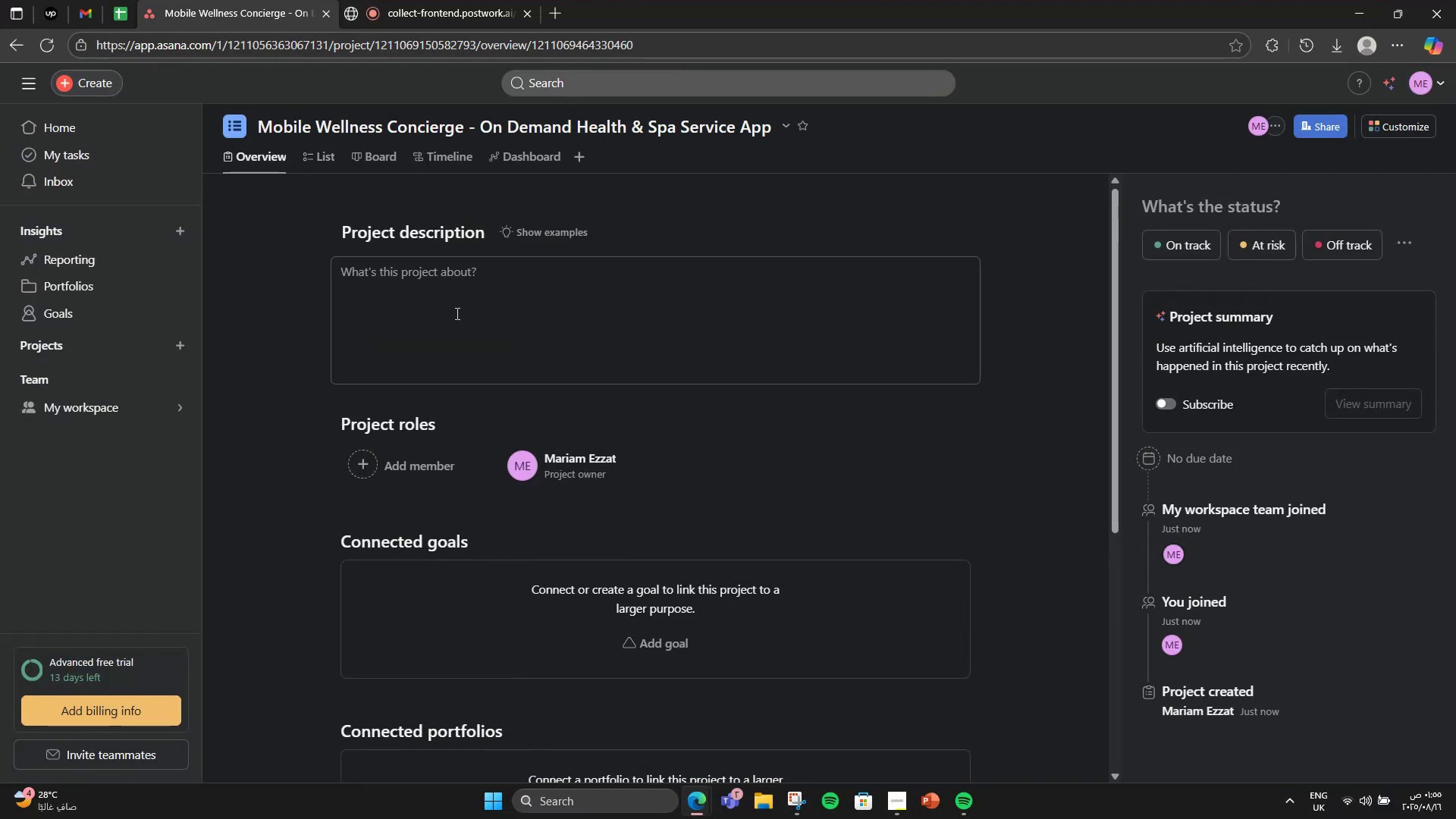 
left_click([476, 327])
 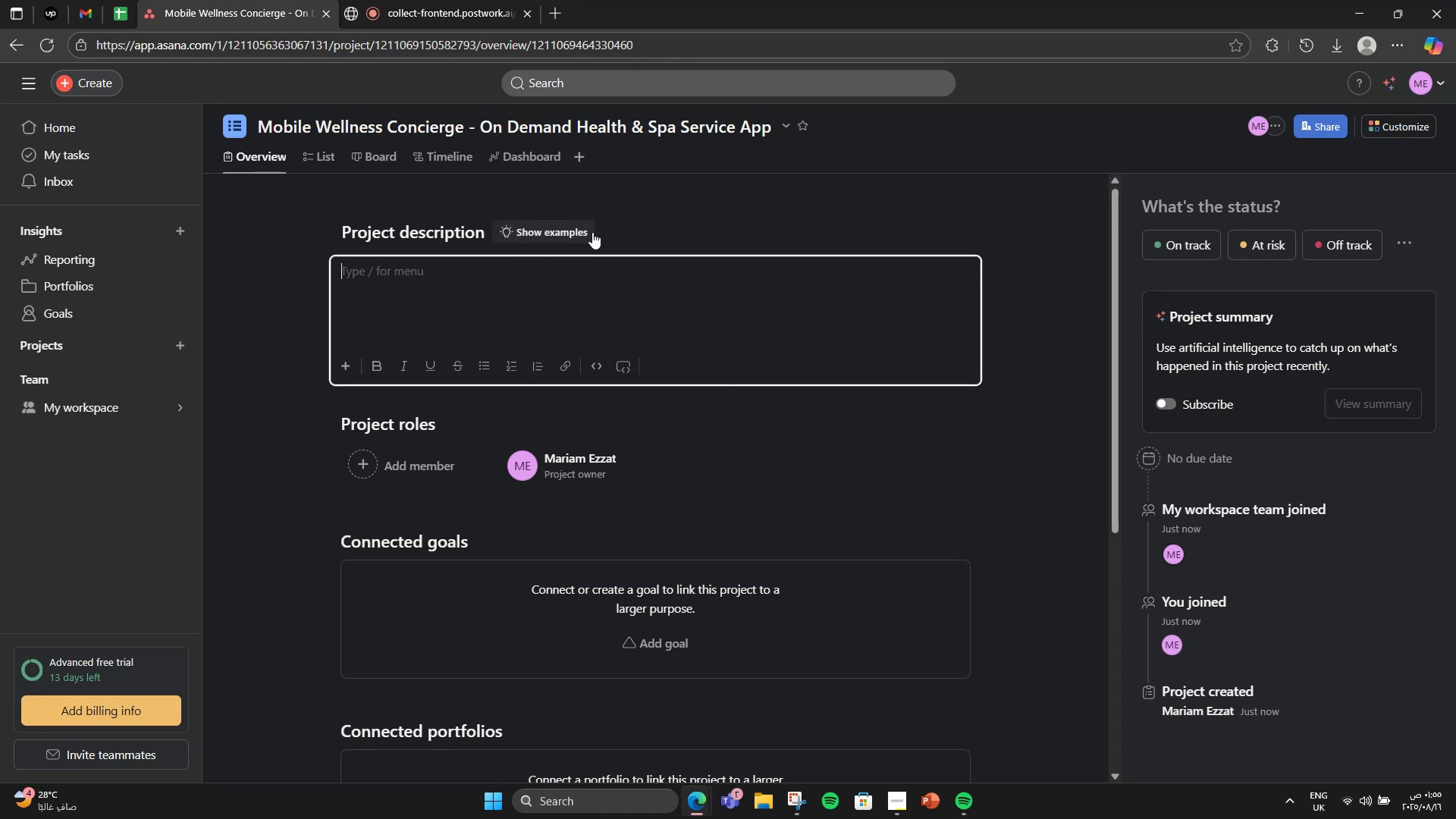 
type(R)
key(Backspace)
type(This project focuses )
 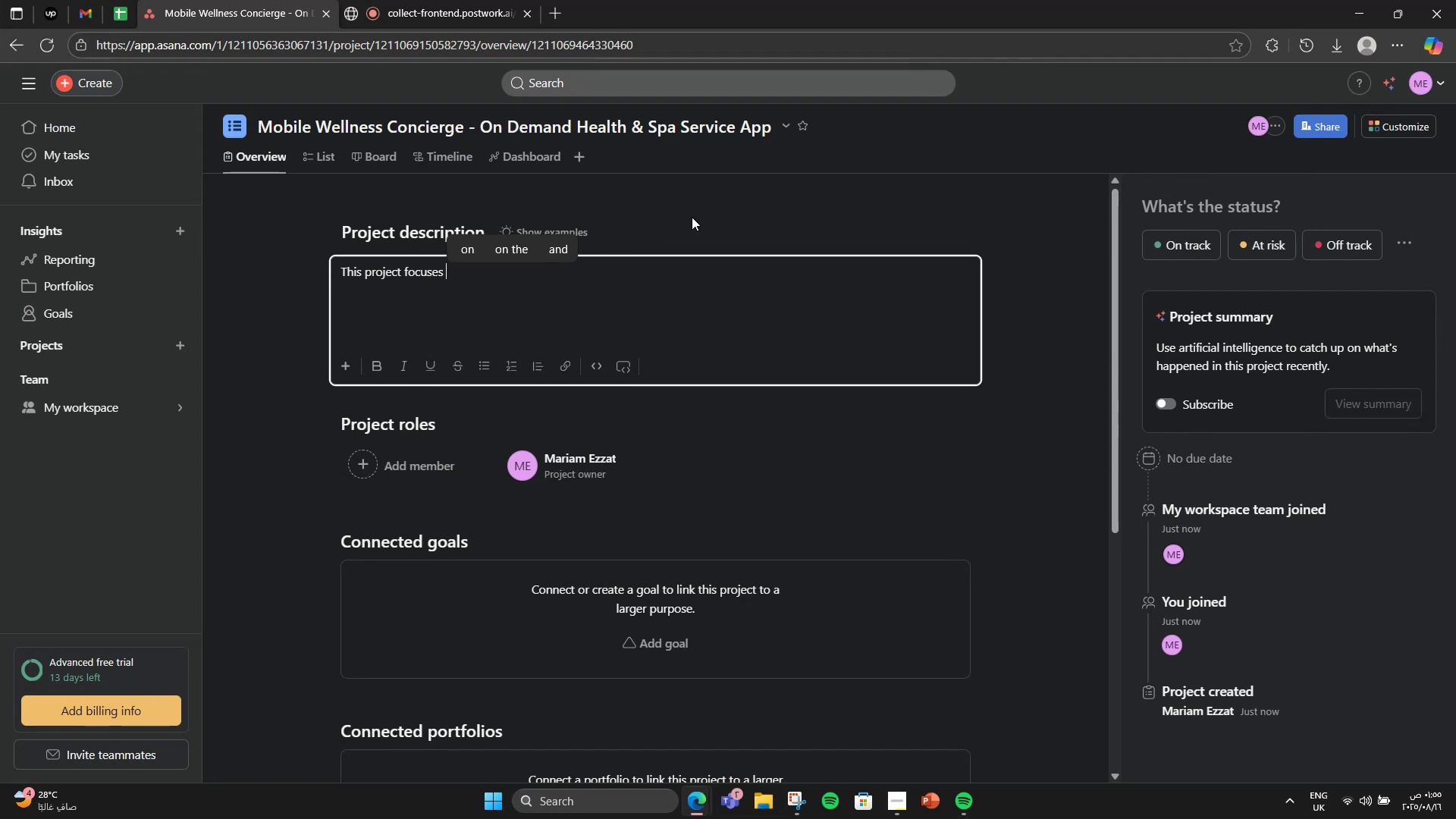 
wait(11.52)
 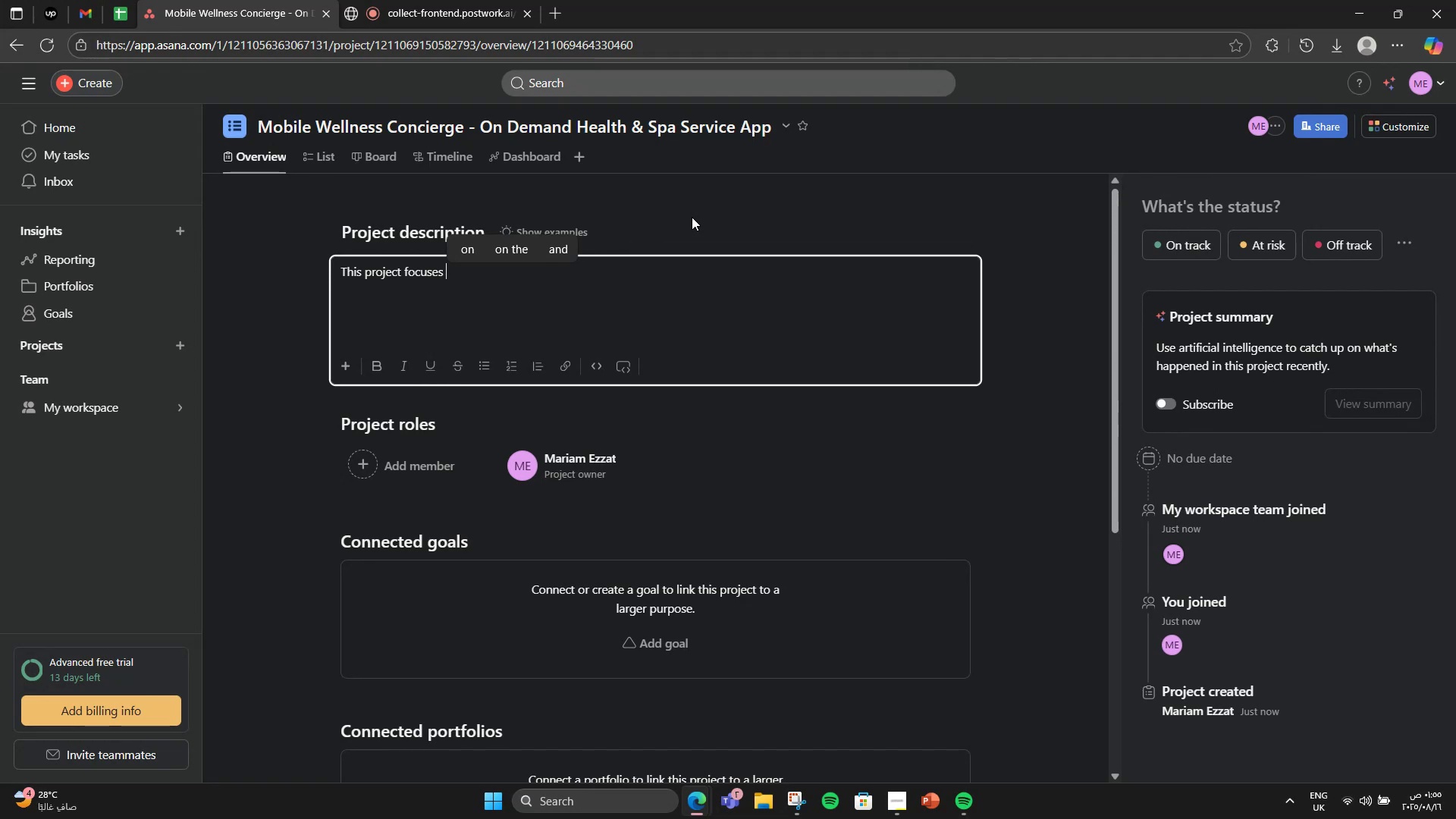 
type(p)
key(Backspace)
type(on )
 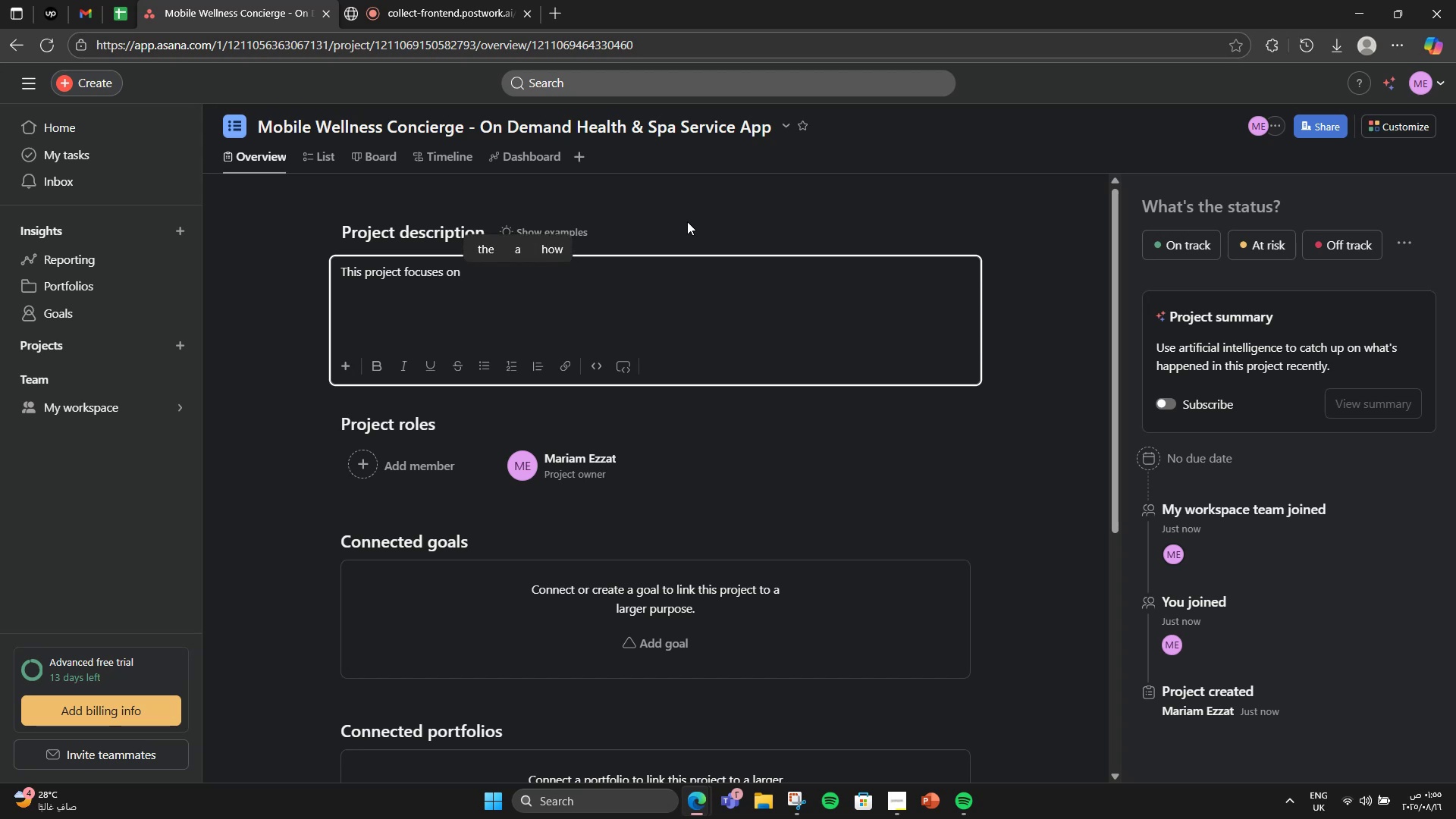 
type(building )
 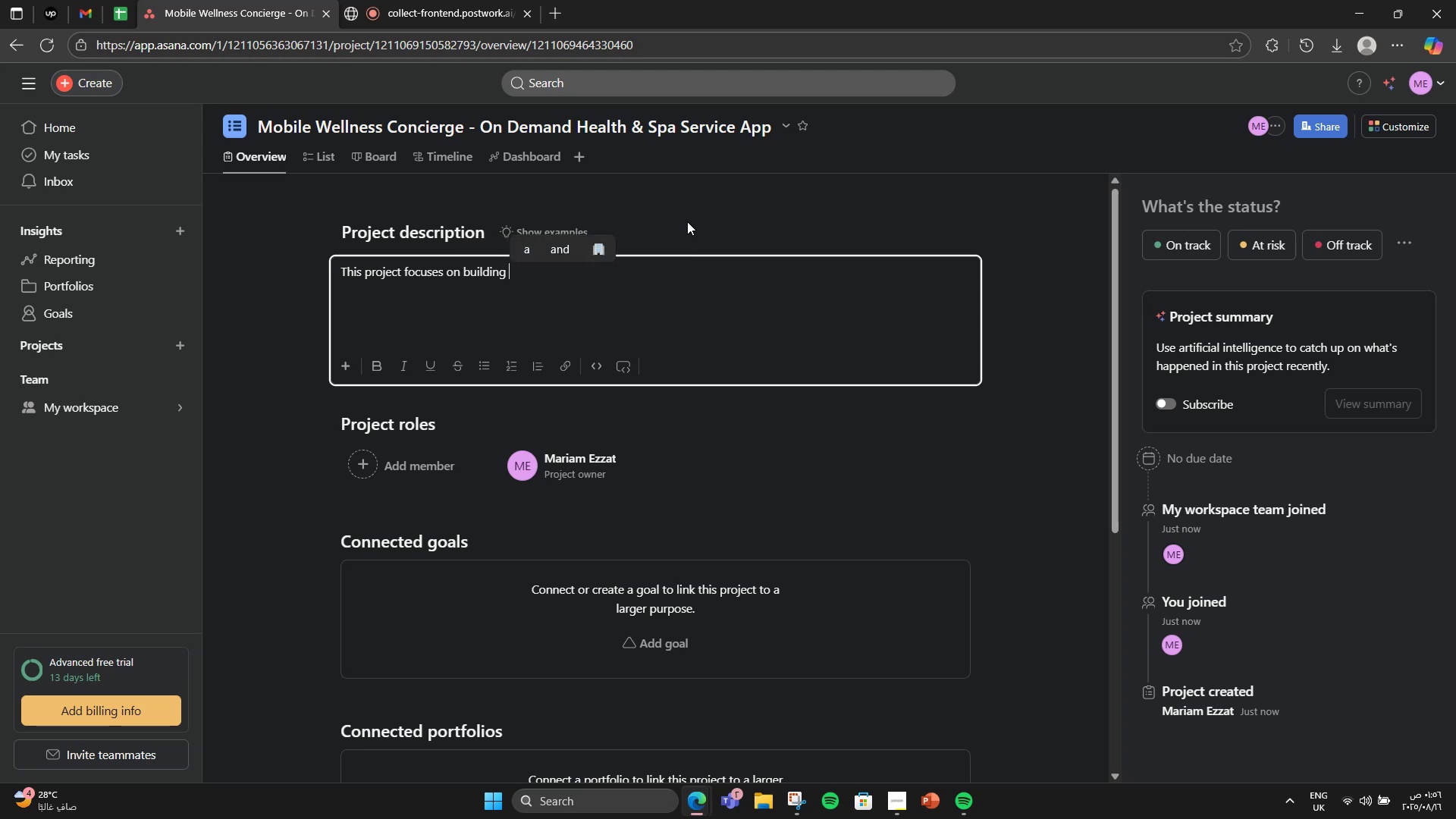 
type(a mobile )
 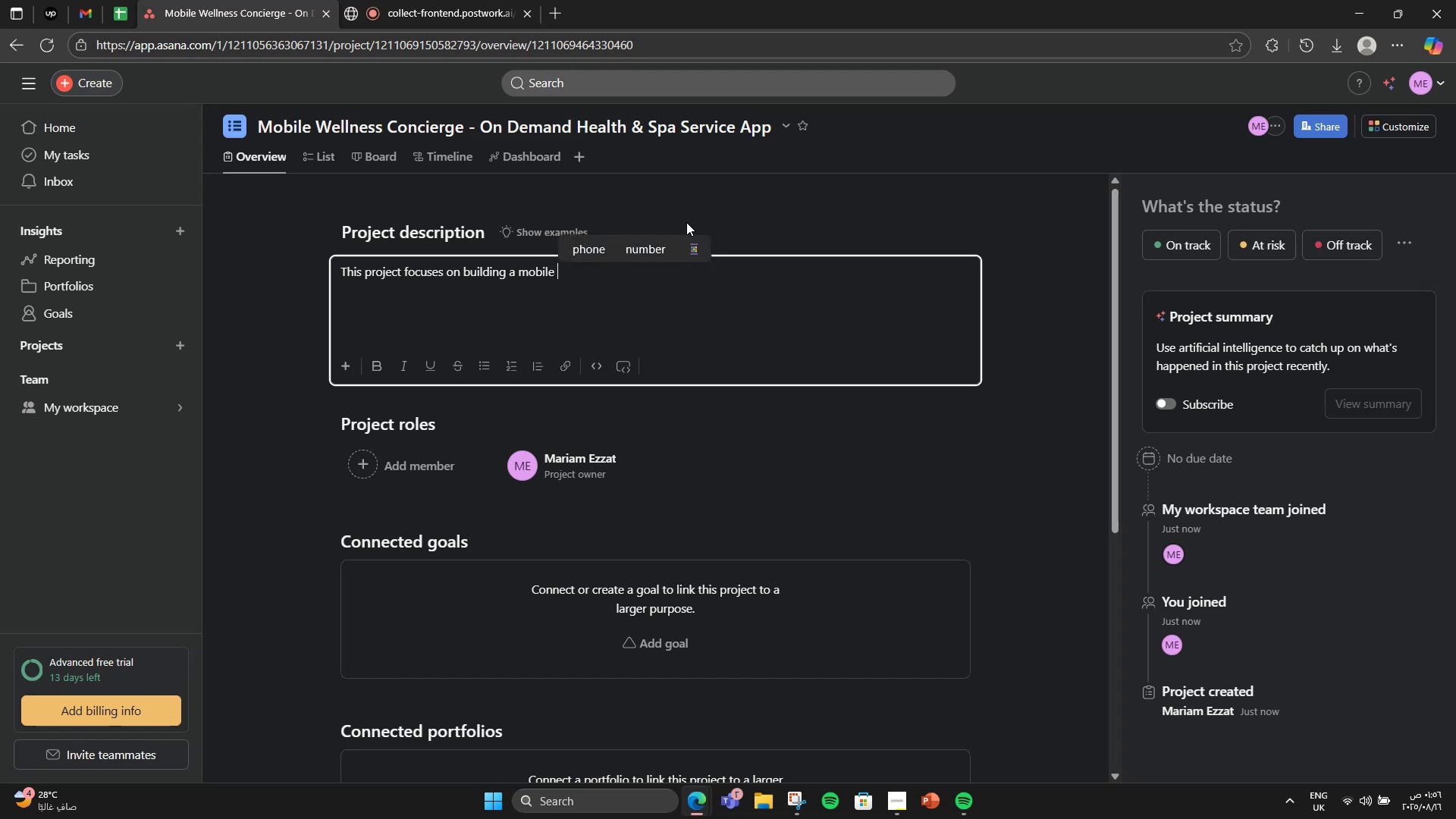 
type(platforn )
 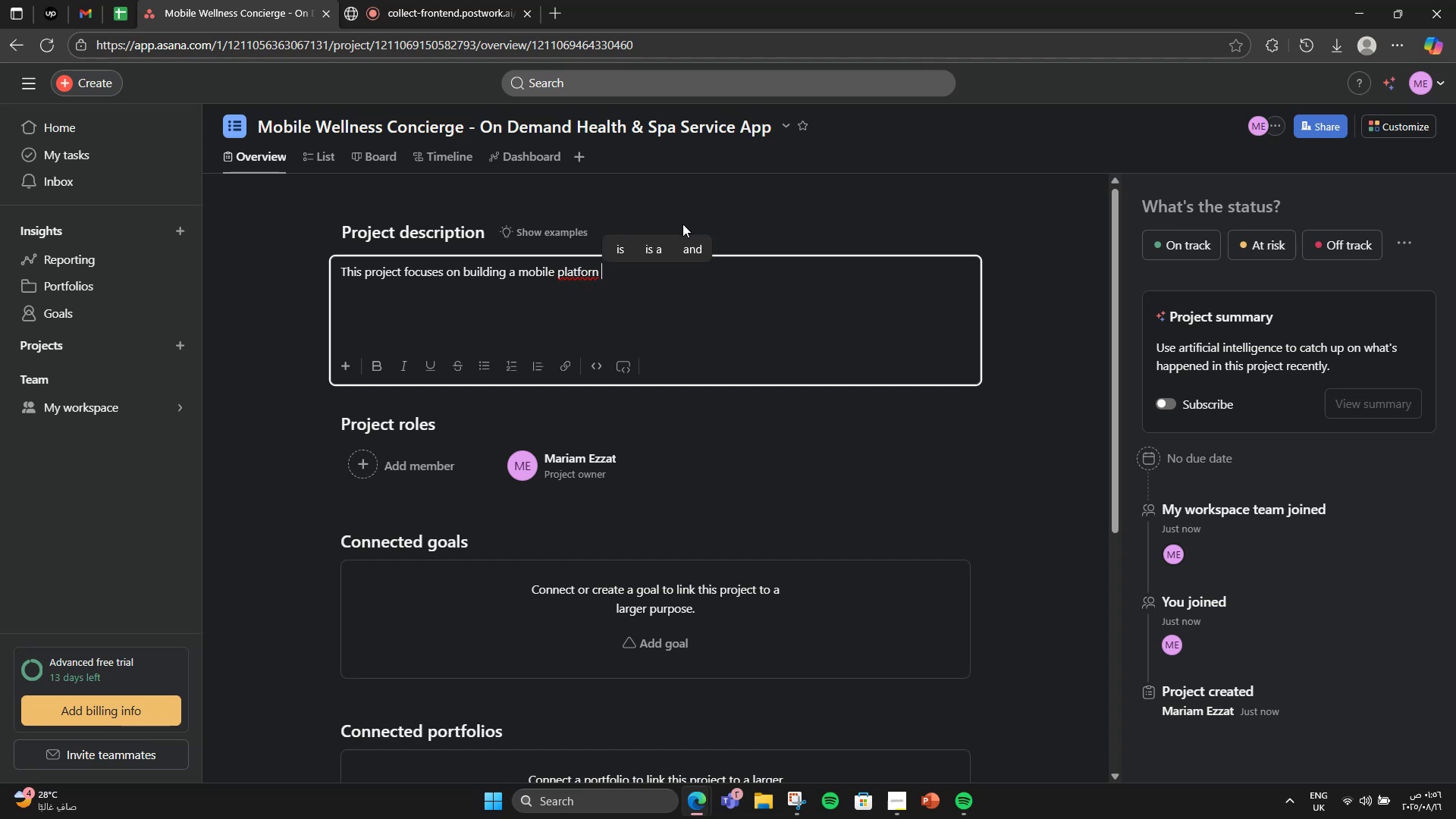 
wait(5.81)
 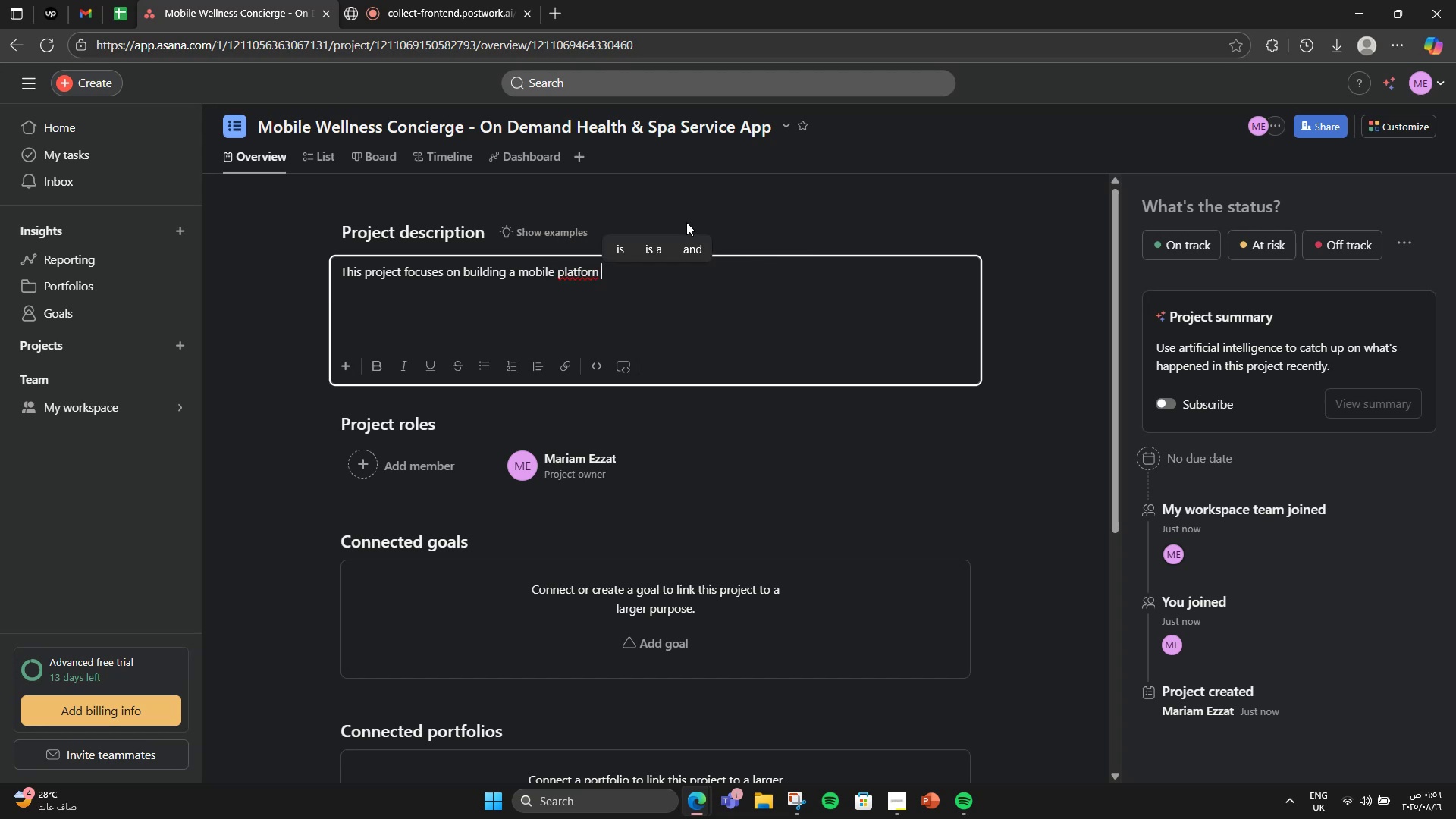 
key(Backspace)
 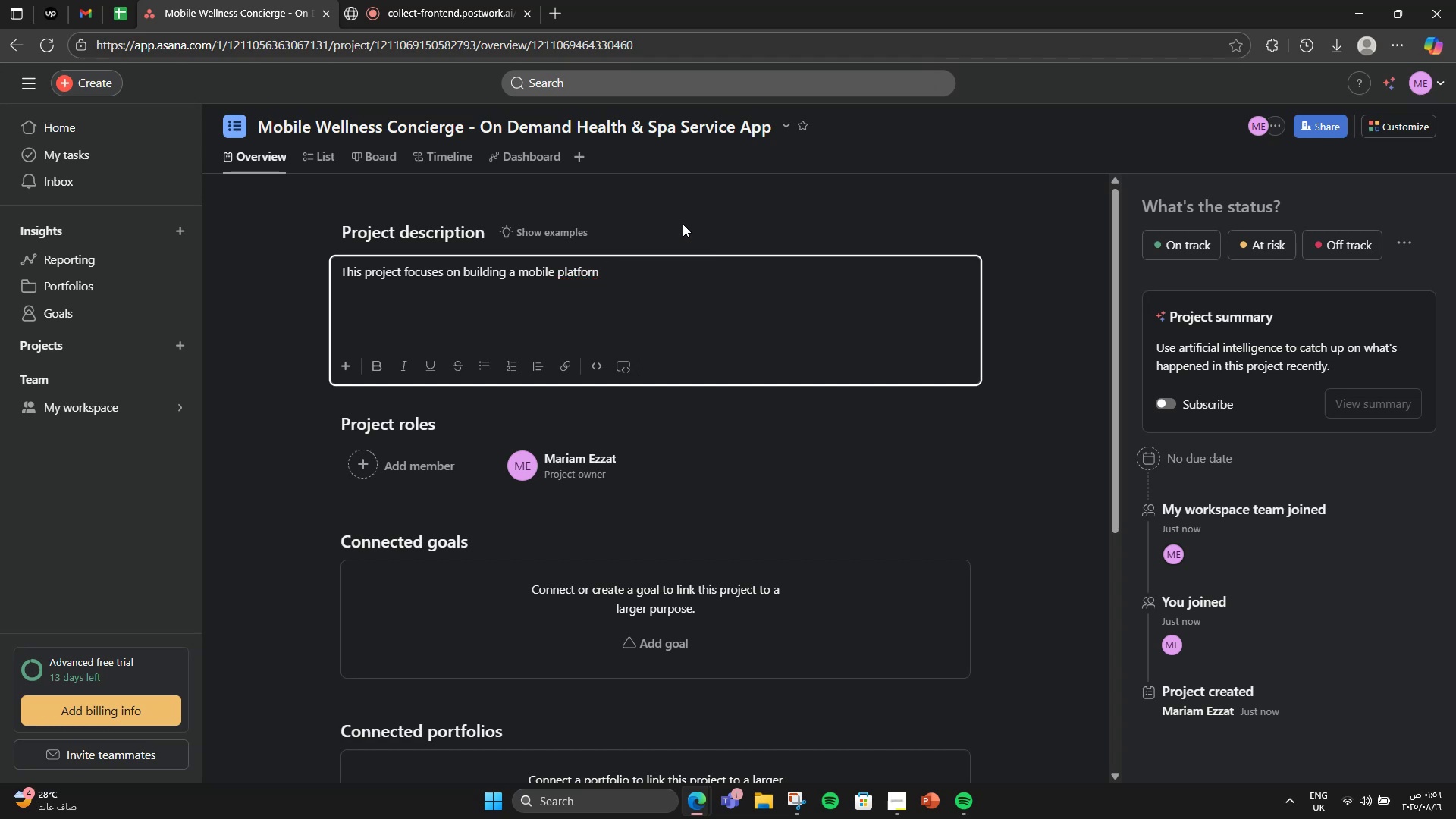 
key(Backspace)
 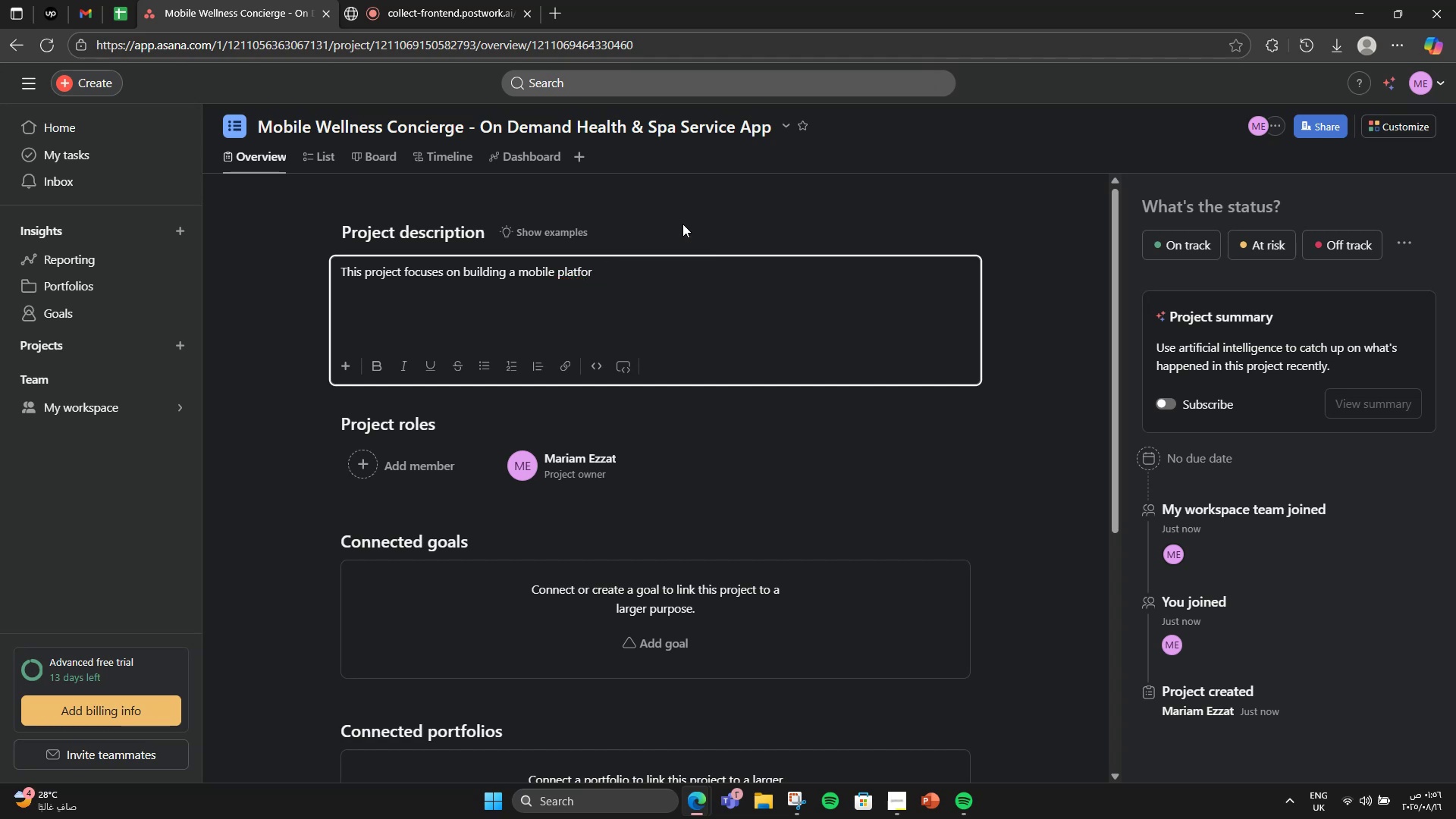 
key(M)
 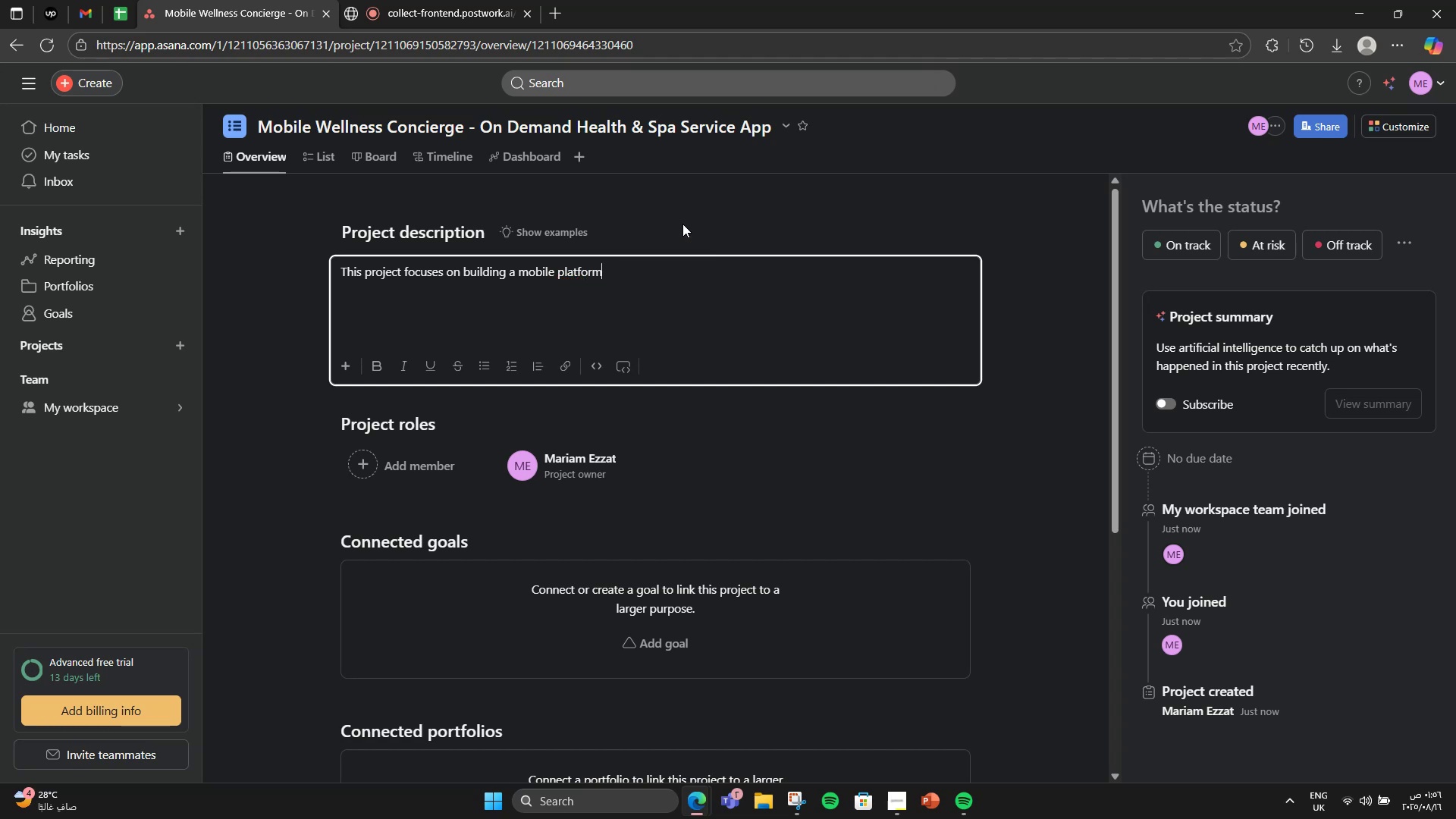 
key(Space)
 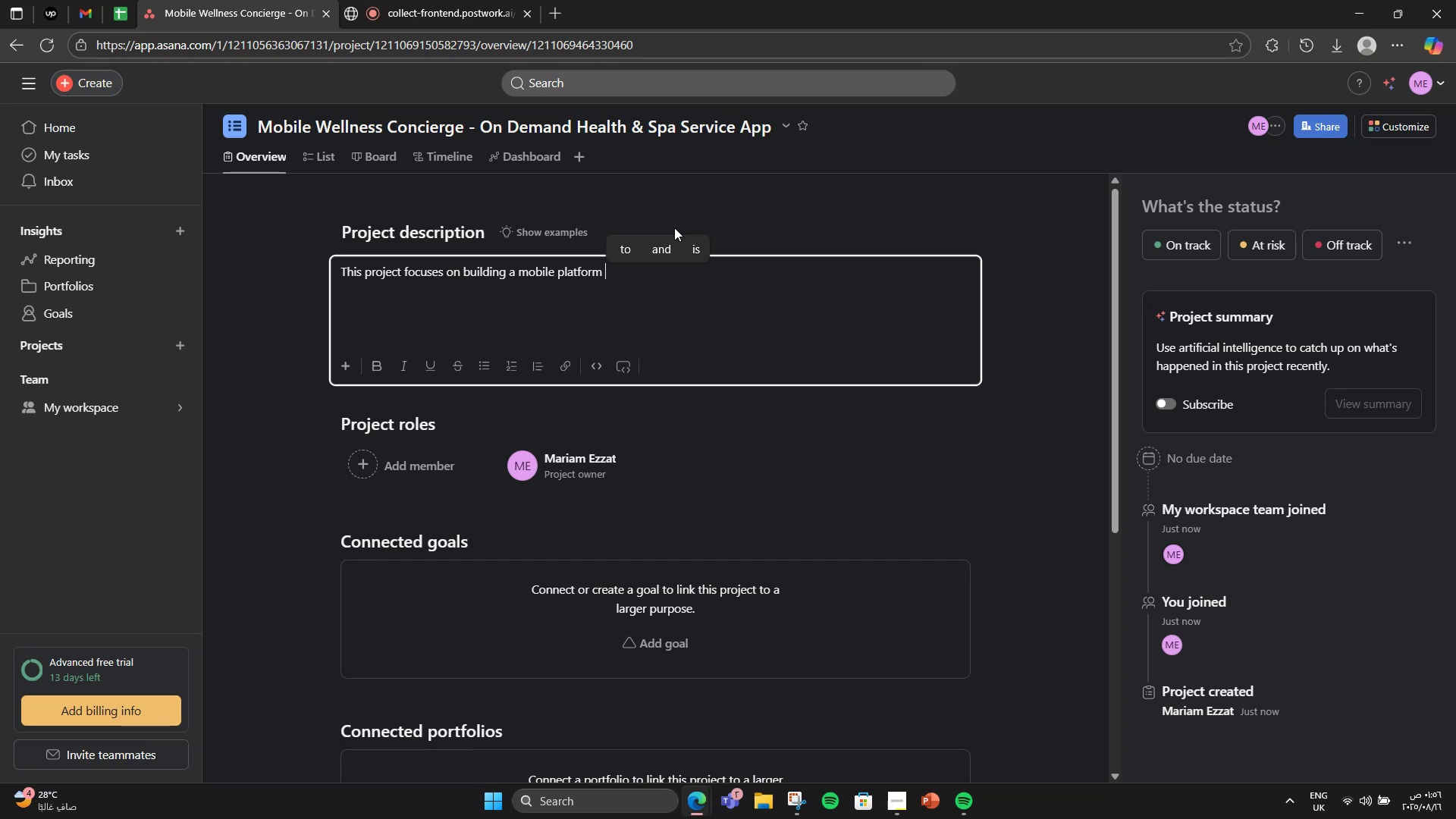 
wait(25.3)
 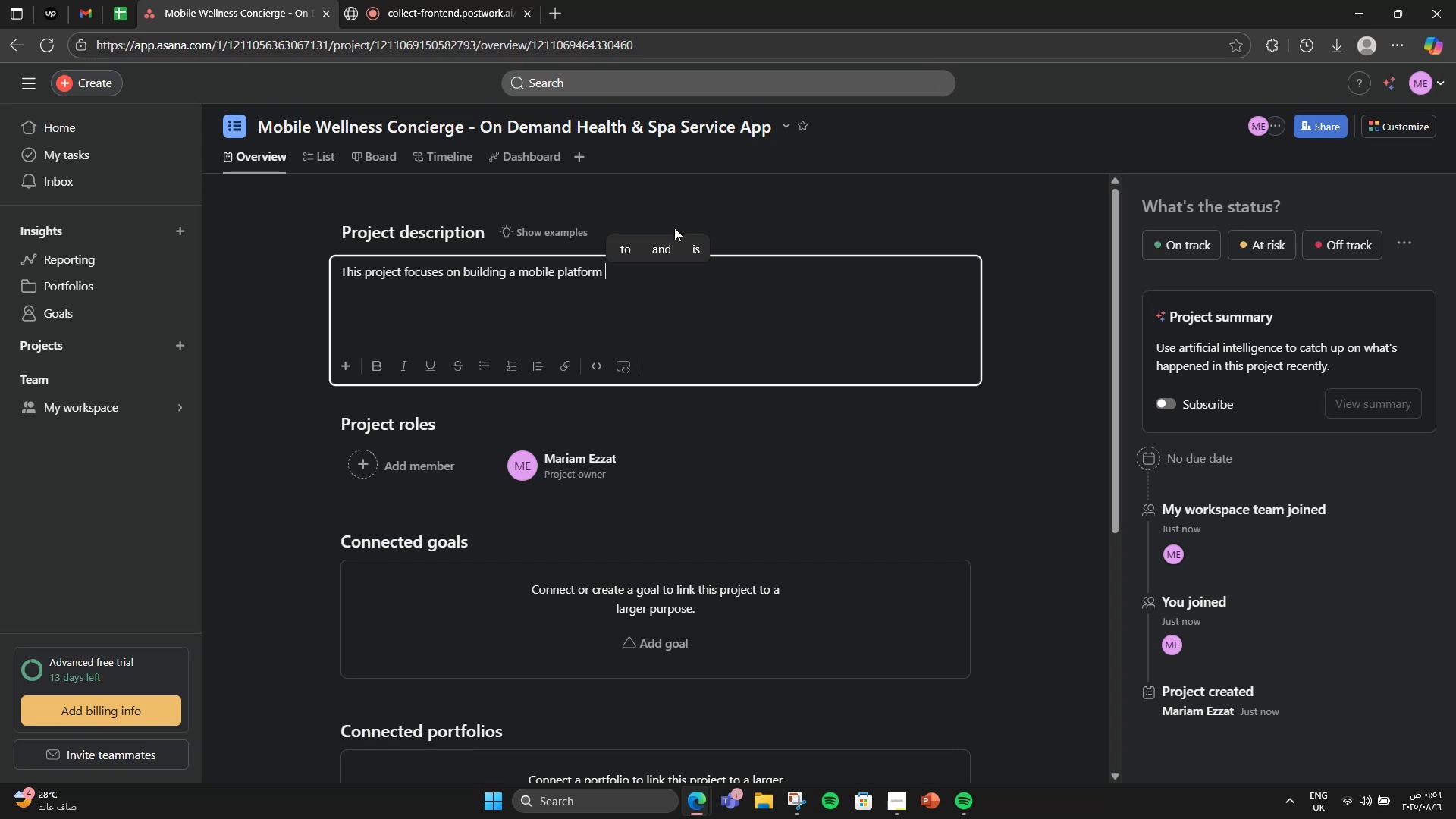 
type(that connects users with )
 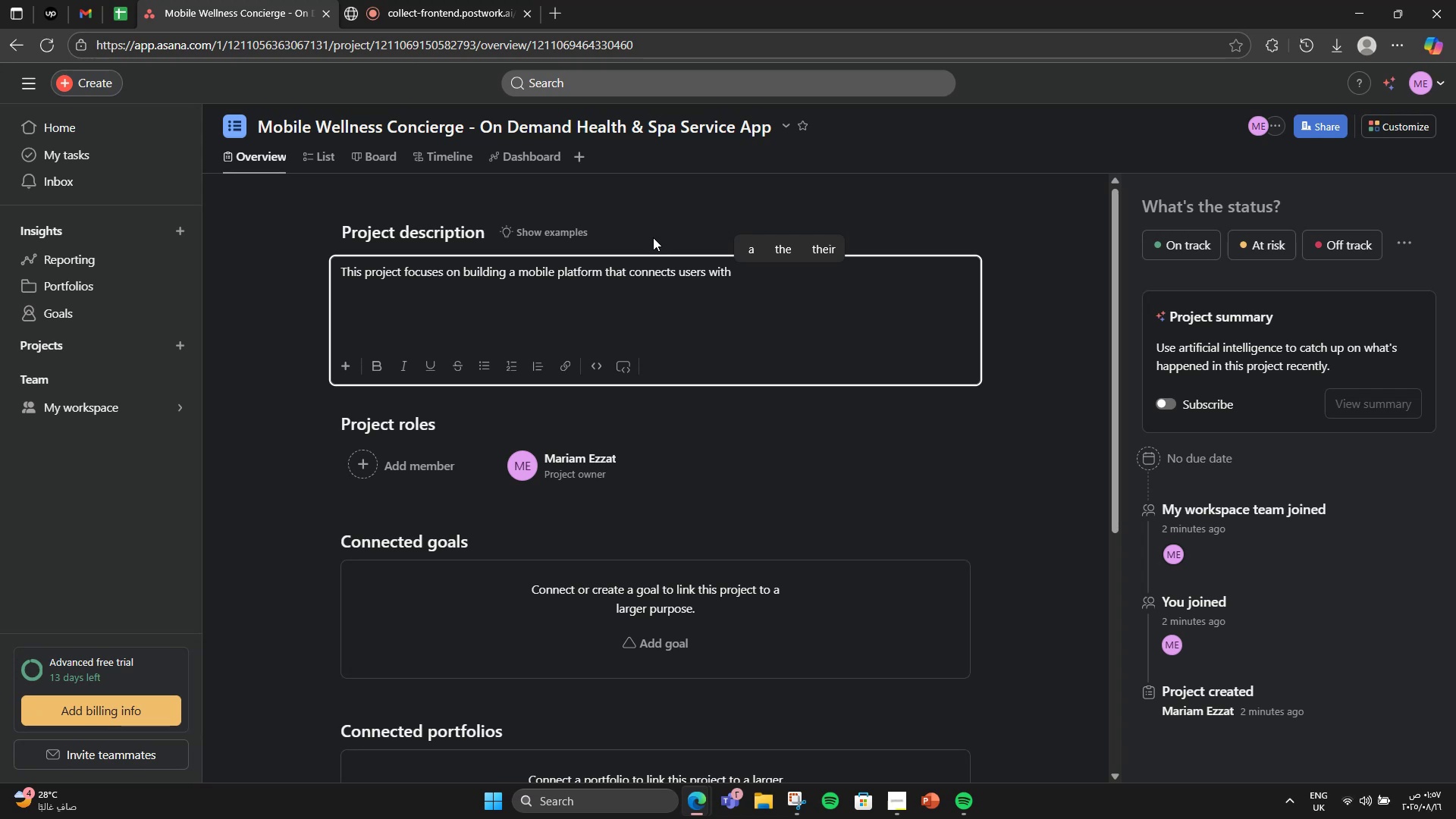 
wait(15.5)
 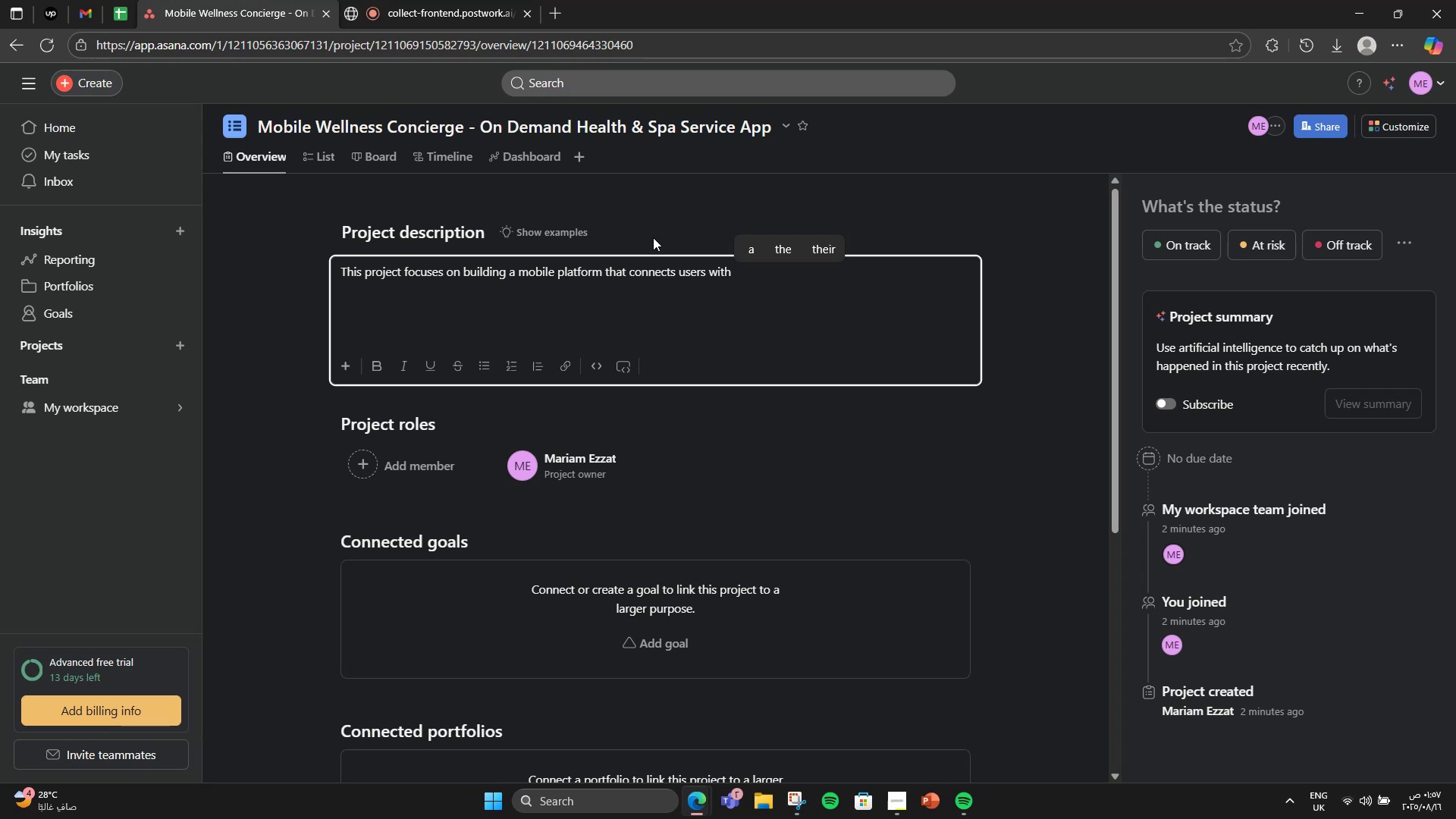 
type(certified q)
key(Backspace)
type(wellness pd)
key(Backspace)
type(rofess)
 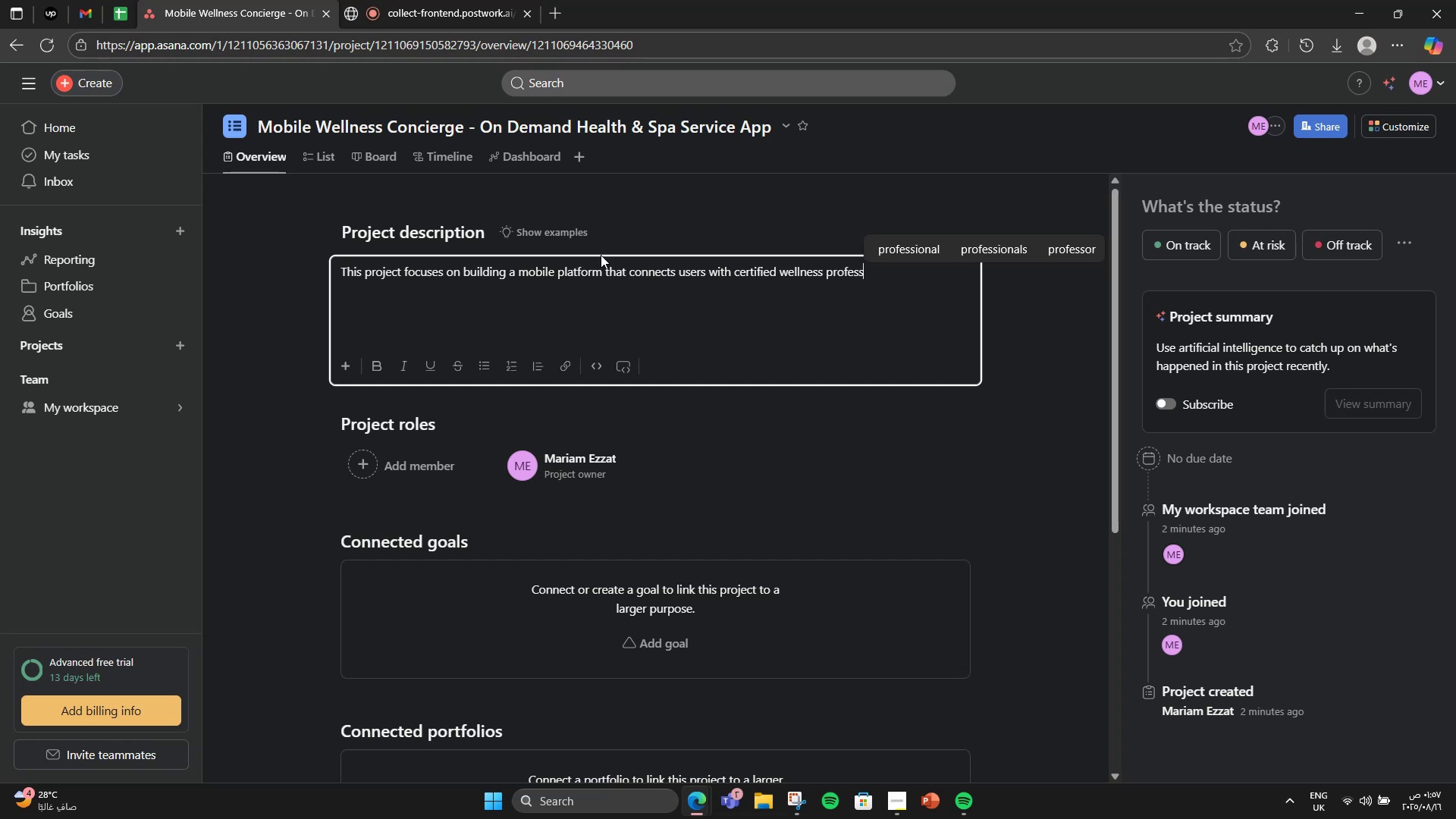 
wait(7.58)
 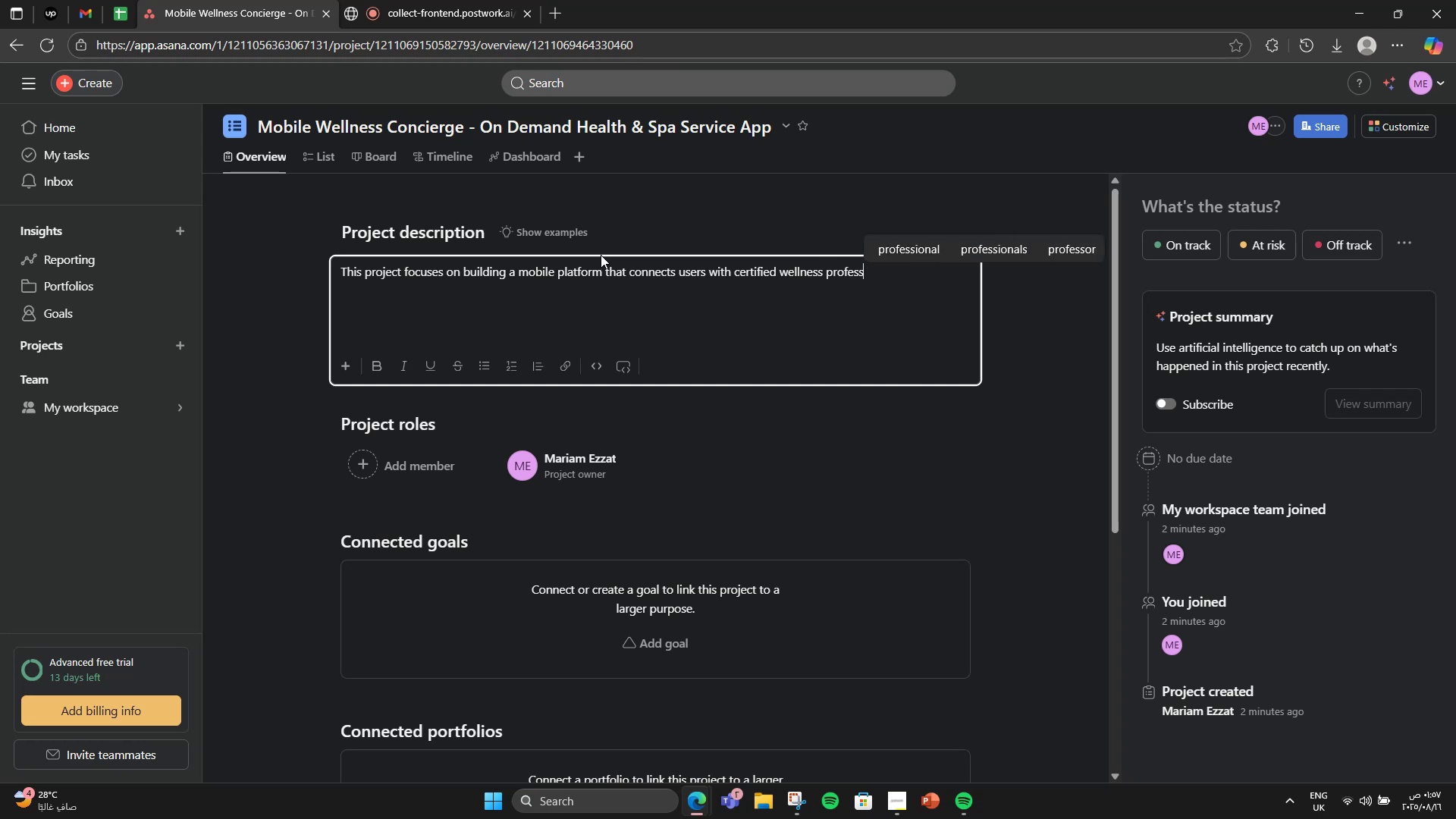 
type(ionals for in-home or hotel )
 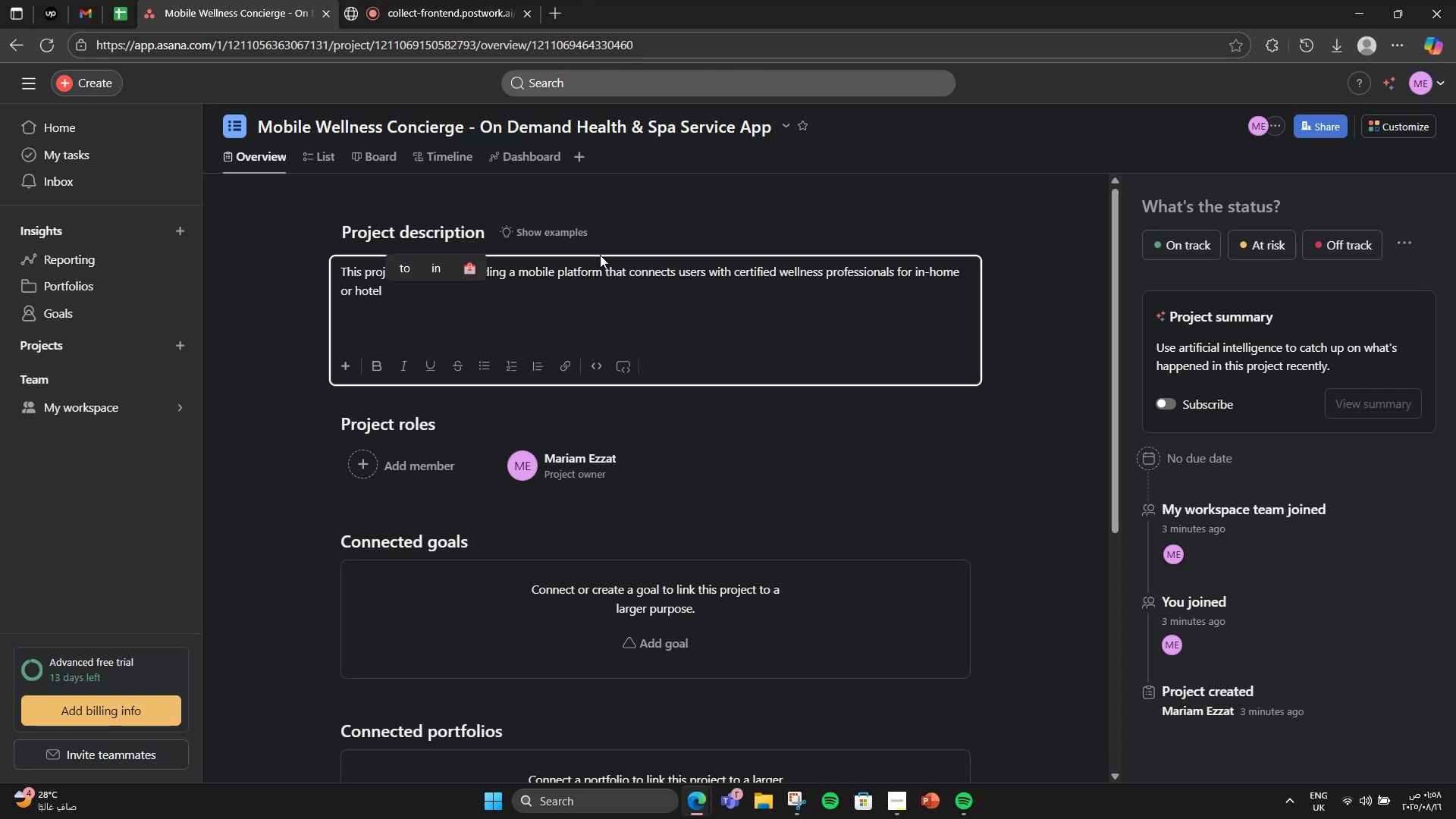 
wait(8.01)
 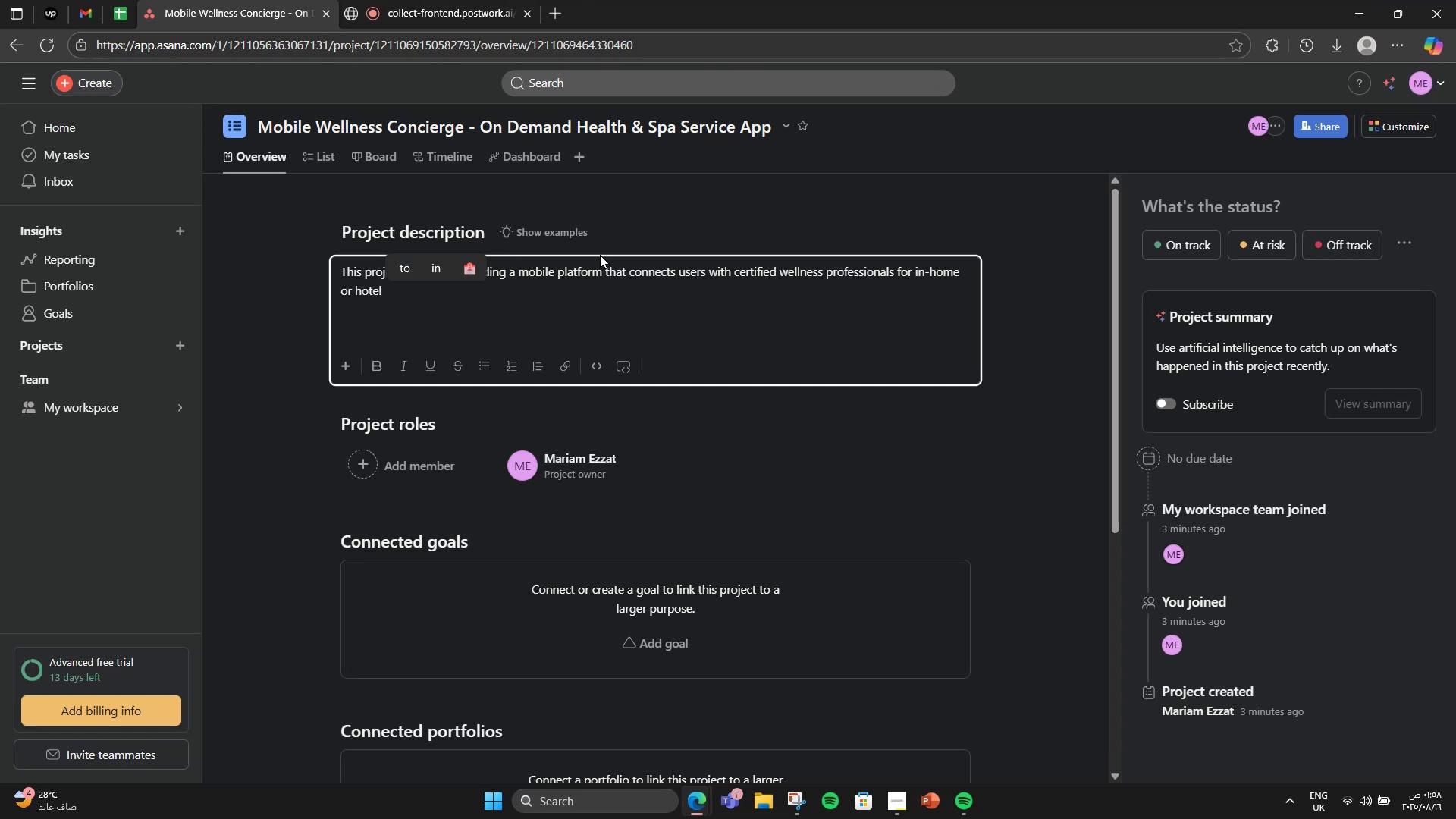 
type(visits )
 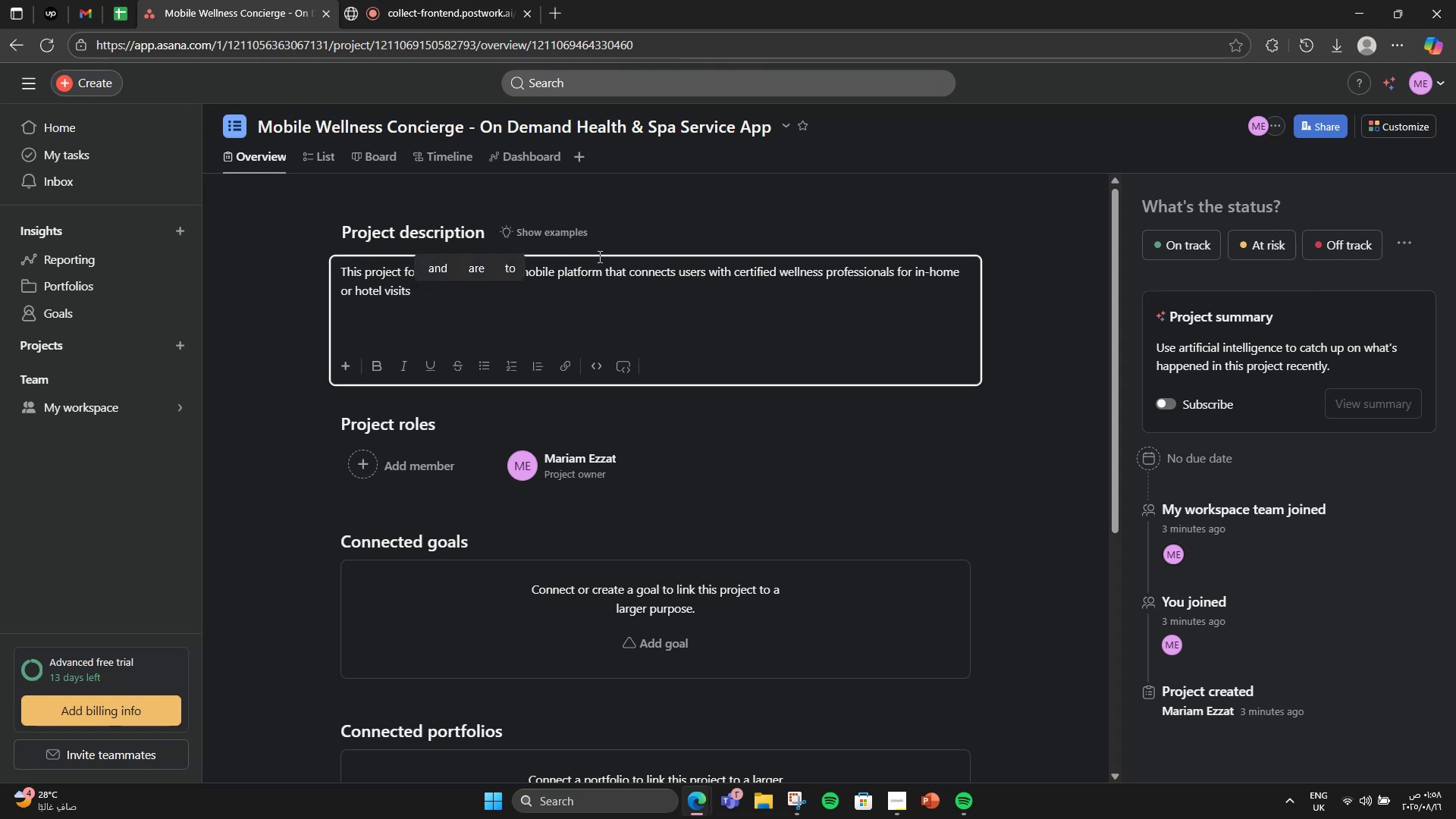 
wait(5.09)
 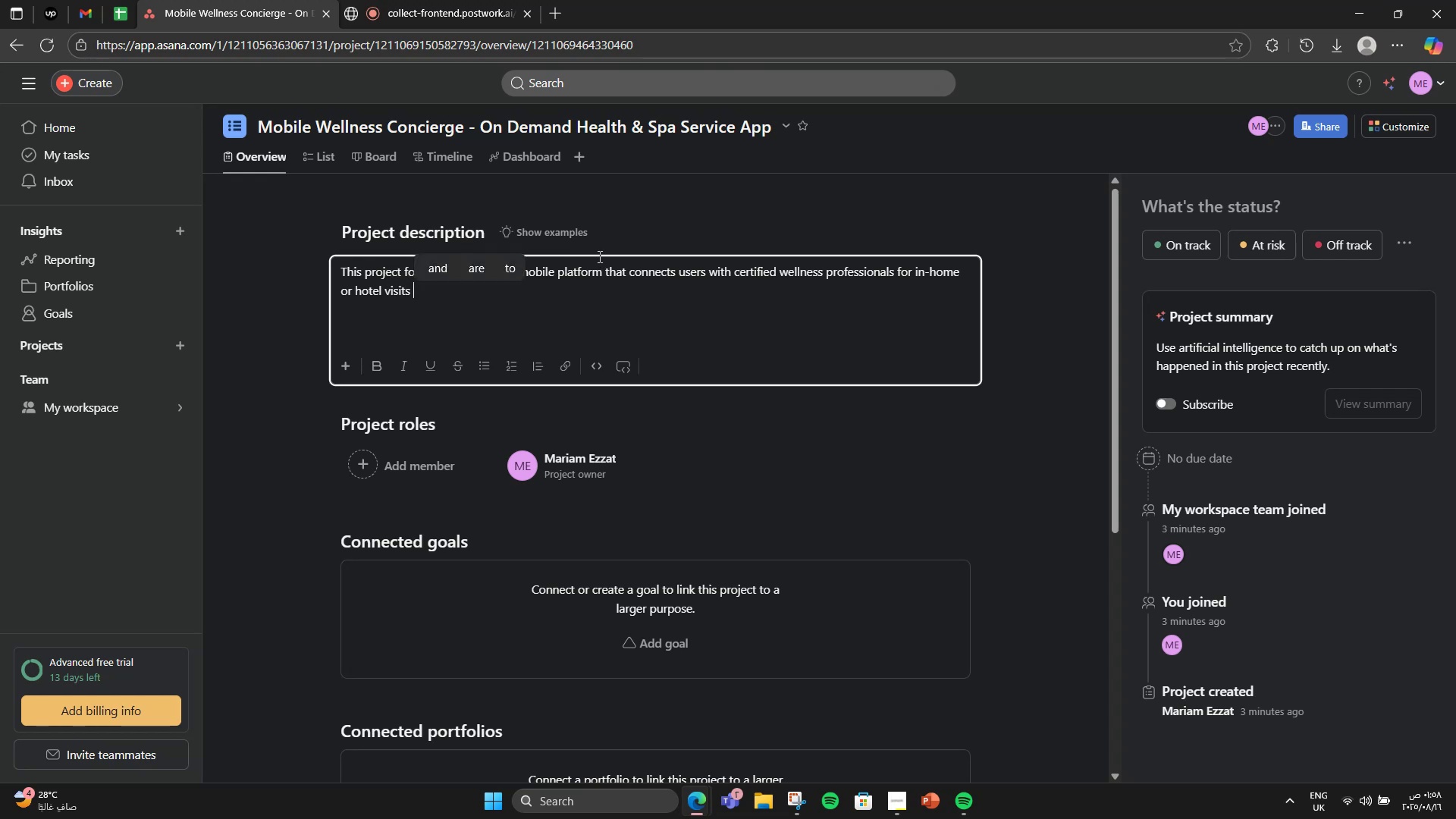 
key(Backspace)
 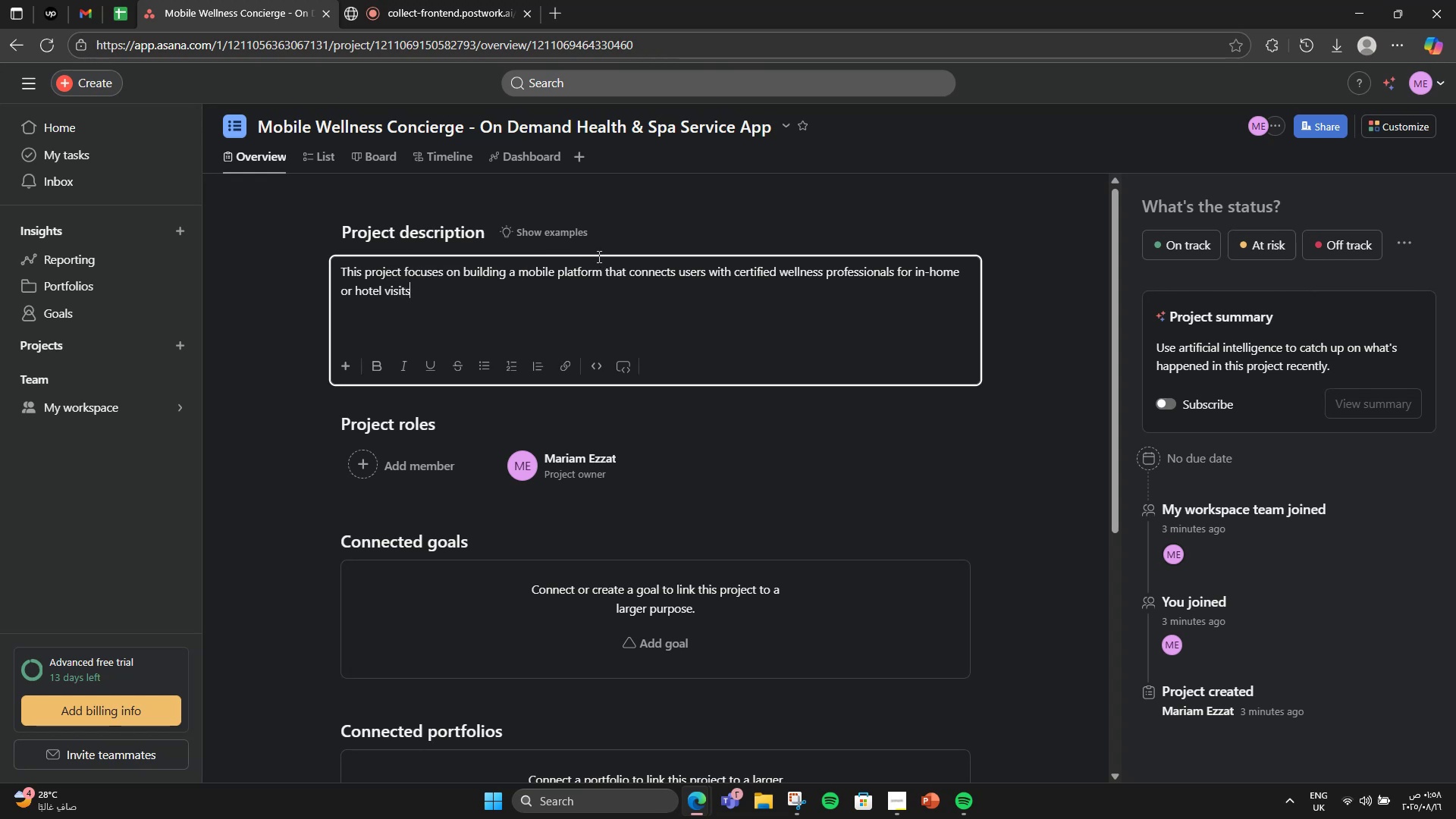 
key(Comma)
 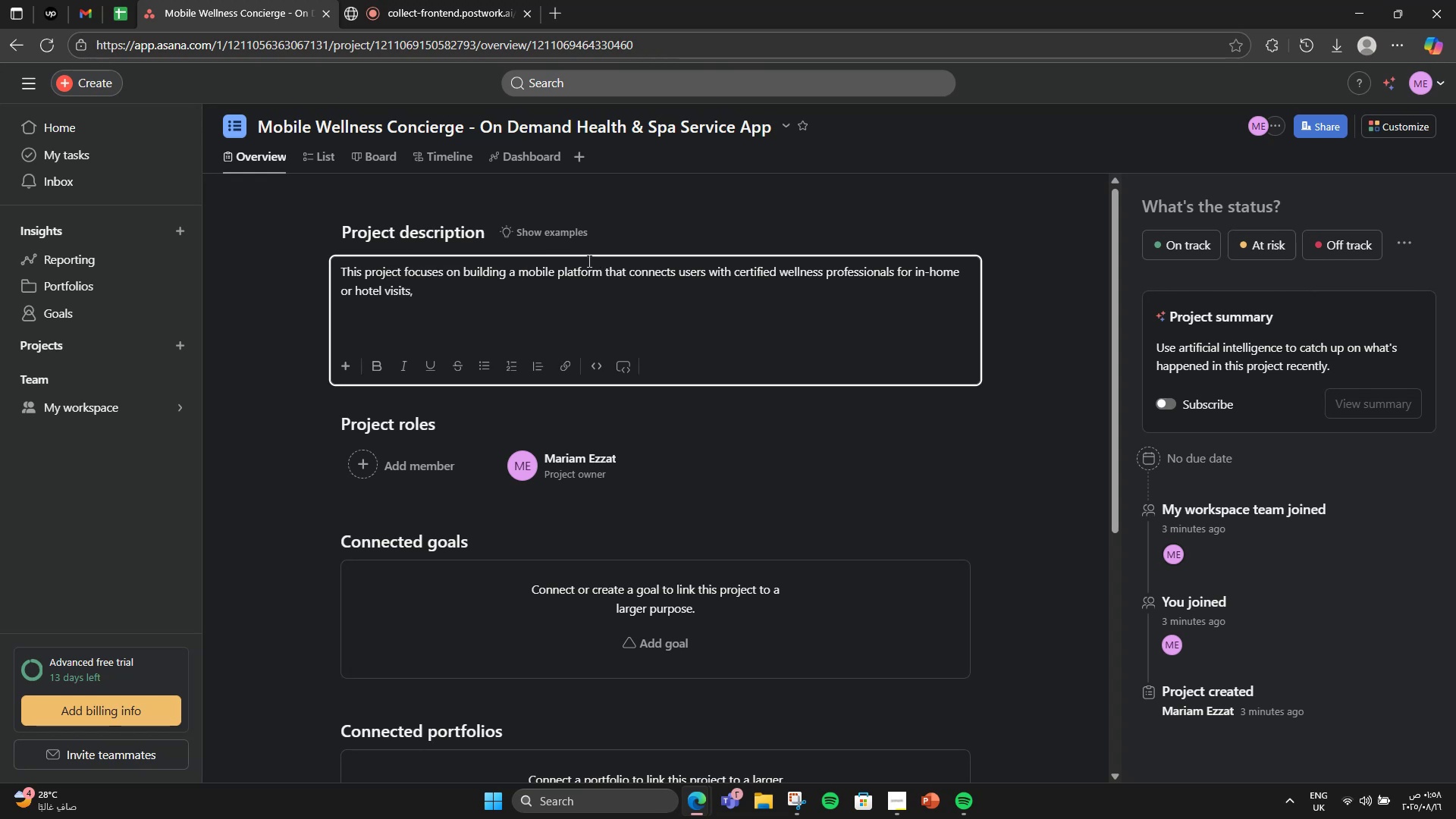 
key(Backspace)
 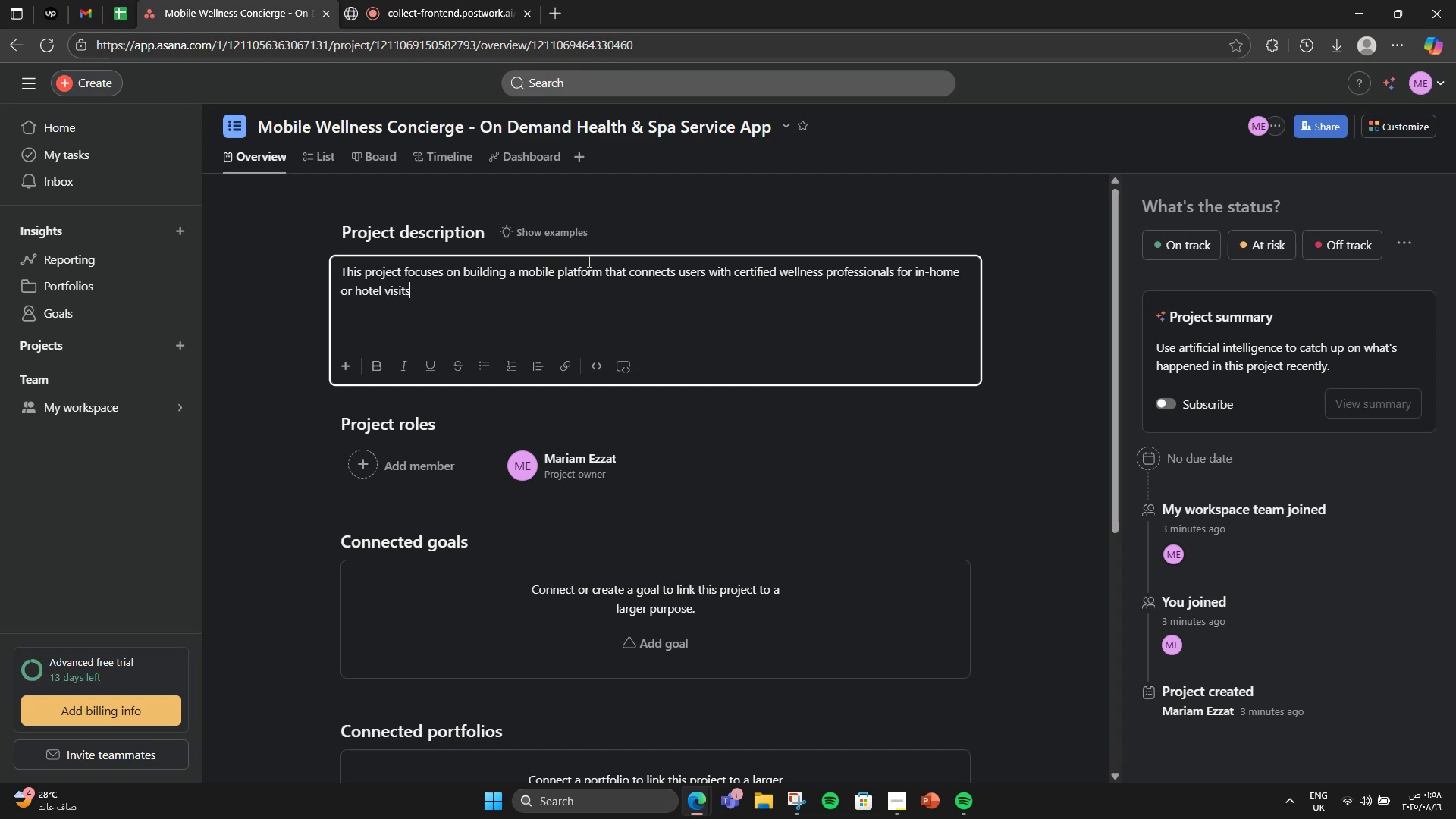 
key(Period)
 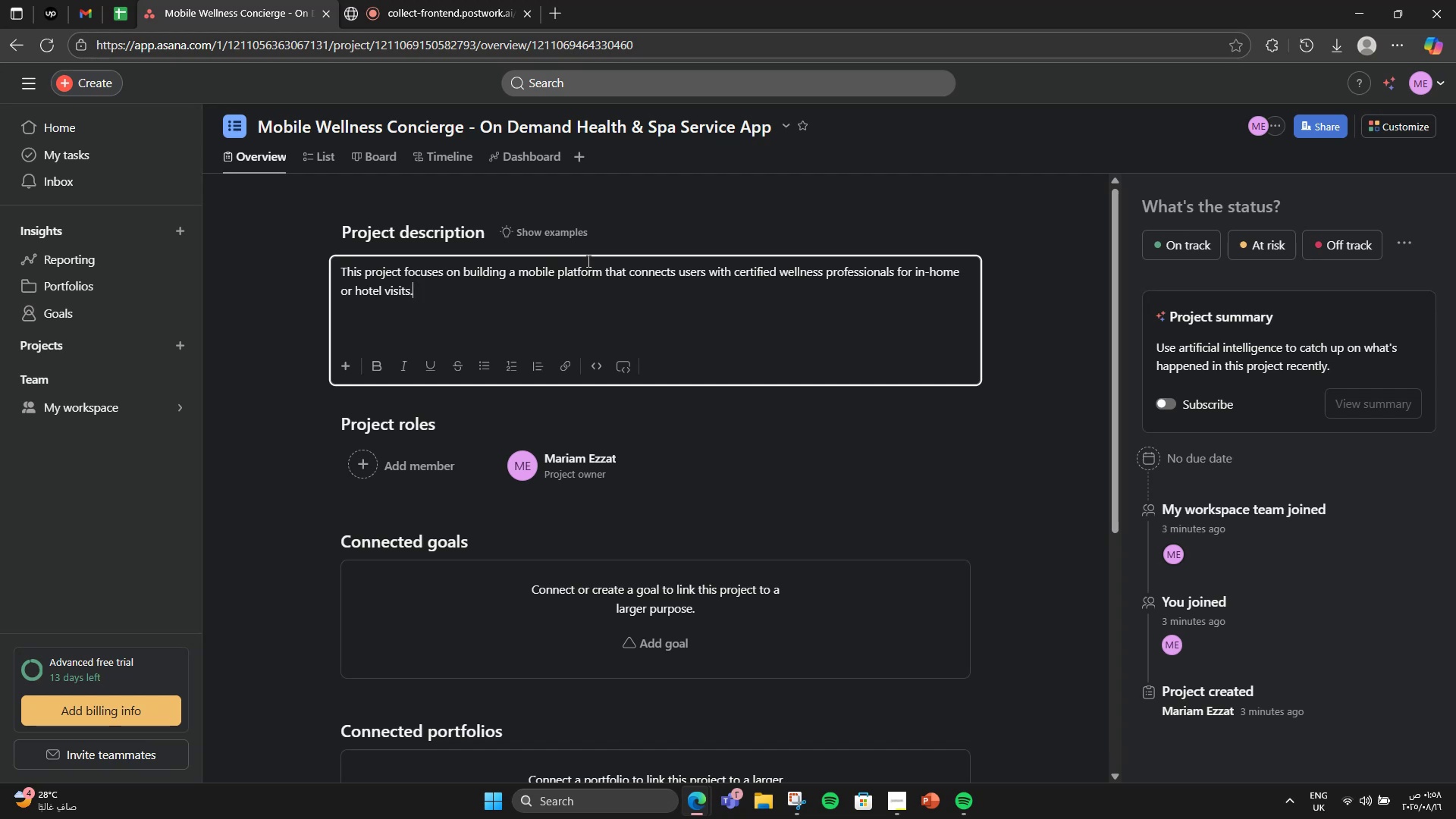 
key(Space)
 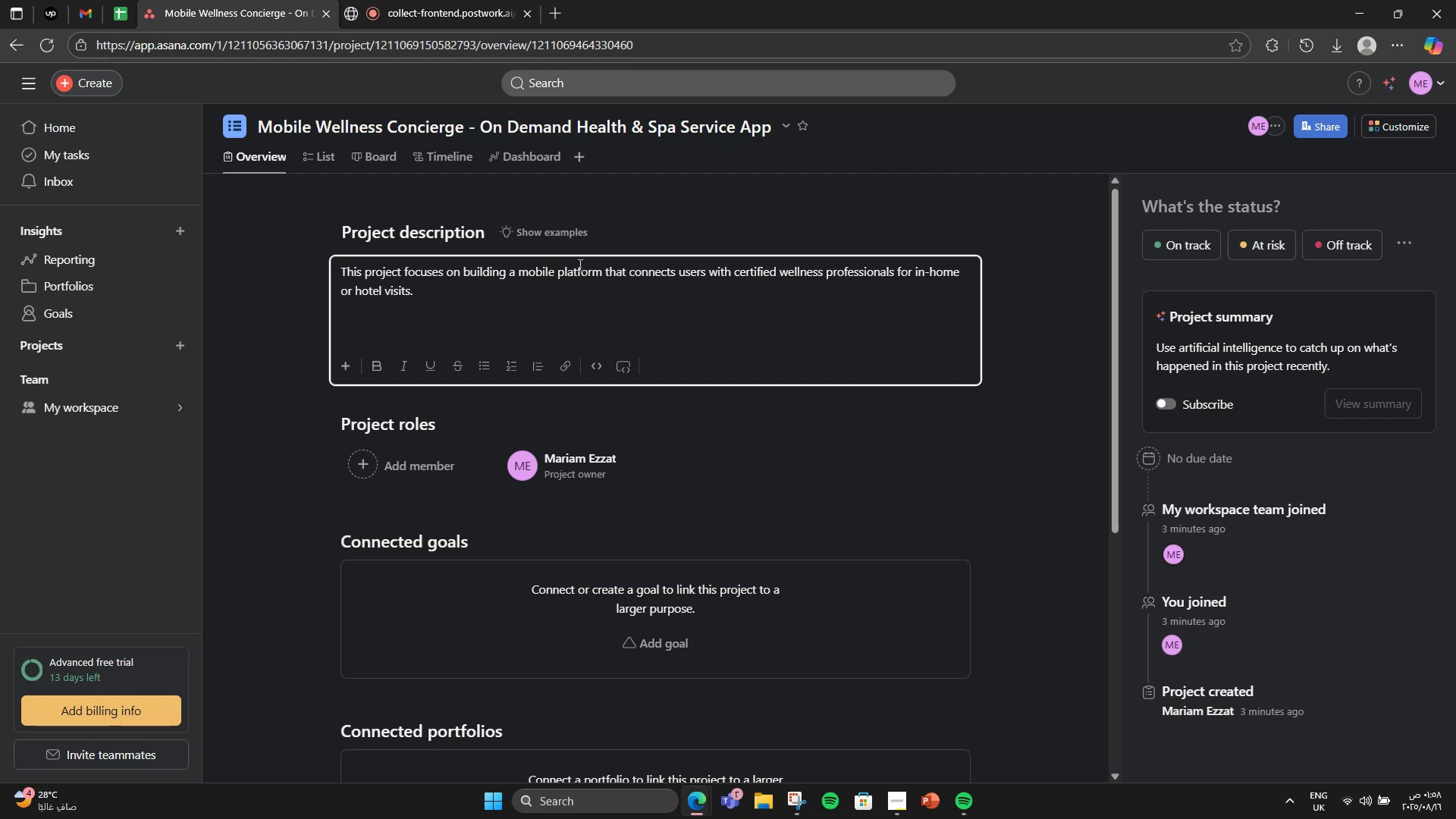 
wait(11.18)
 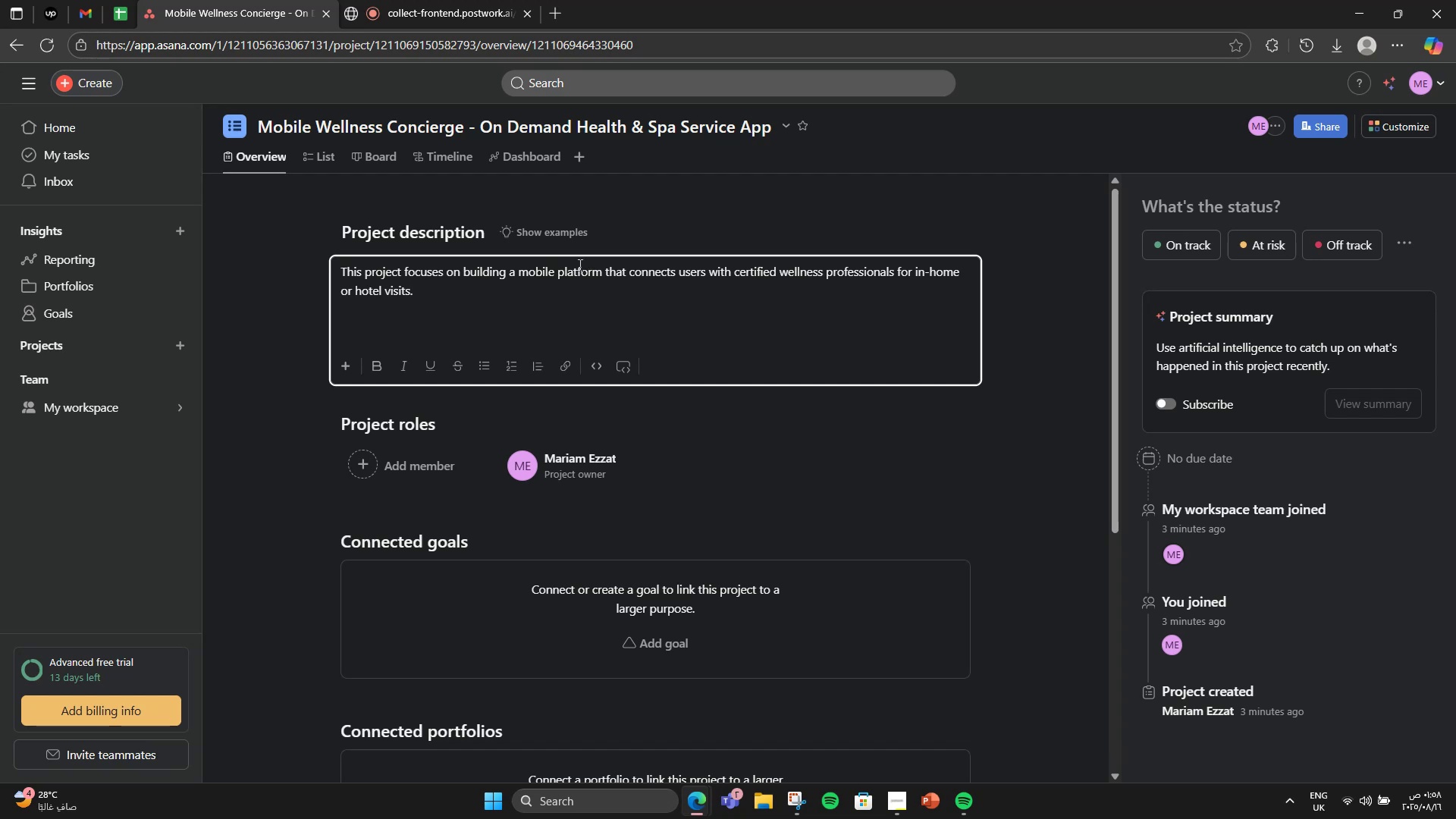 
type(The app e)
key(Backspace)
type(will aow )
key(Backspace)
key(Backspace)
key(Backspace)
type(low )
key(Backspace)
key(Backspace)
key(Backspace)
type(low )
 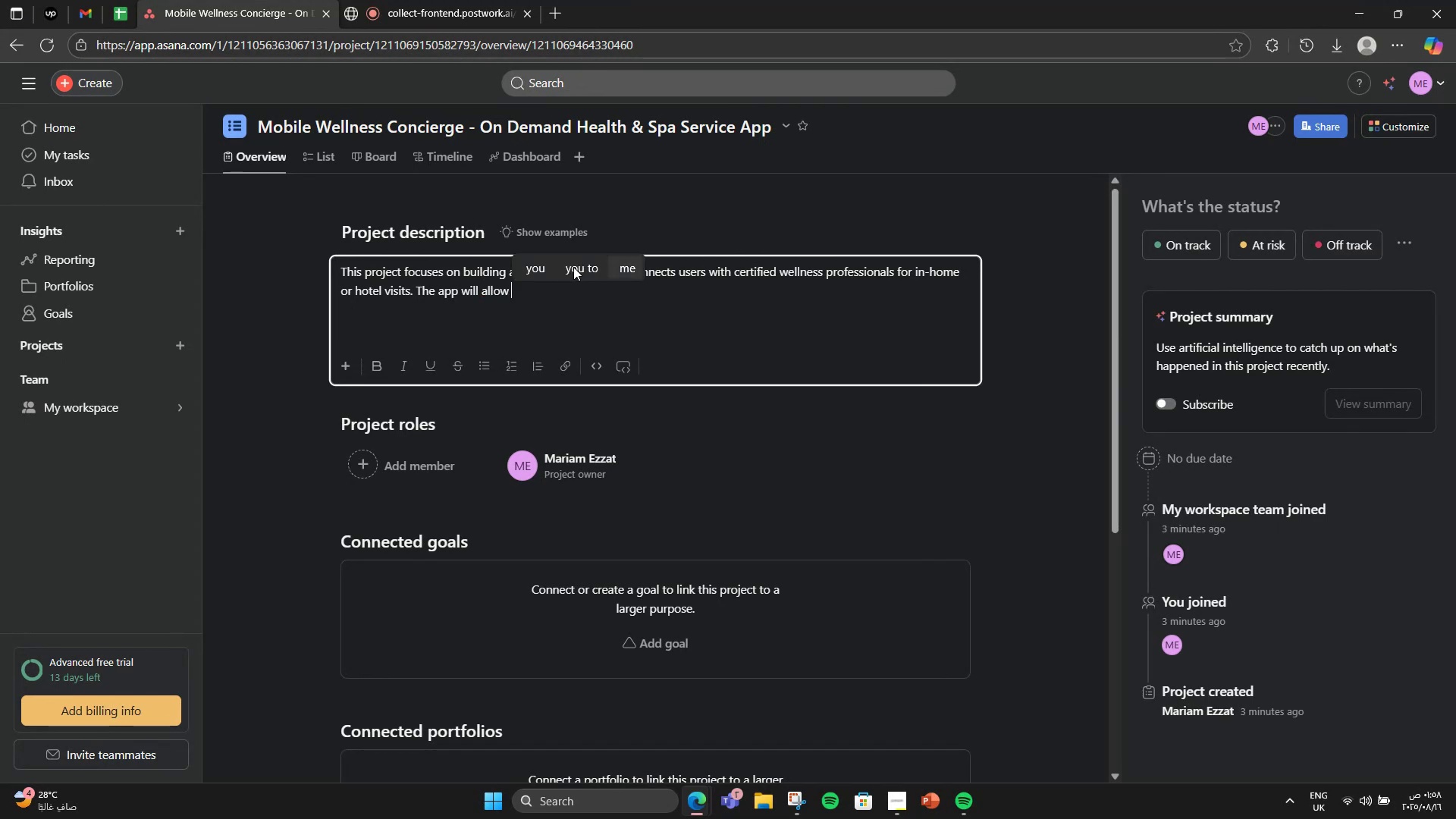 
wait(8.75)
 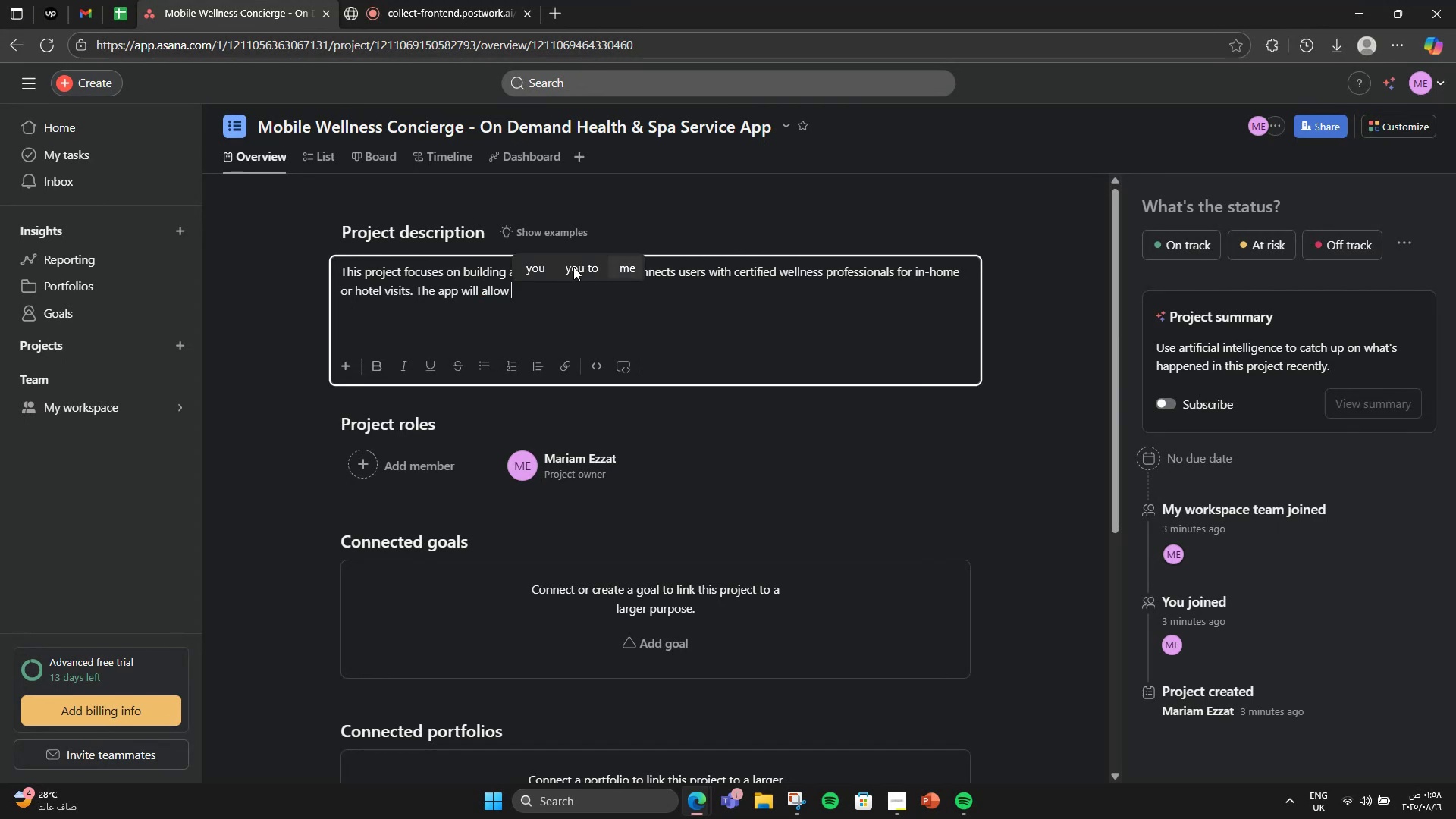 
type(customer)
 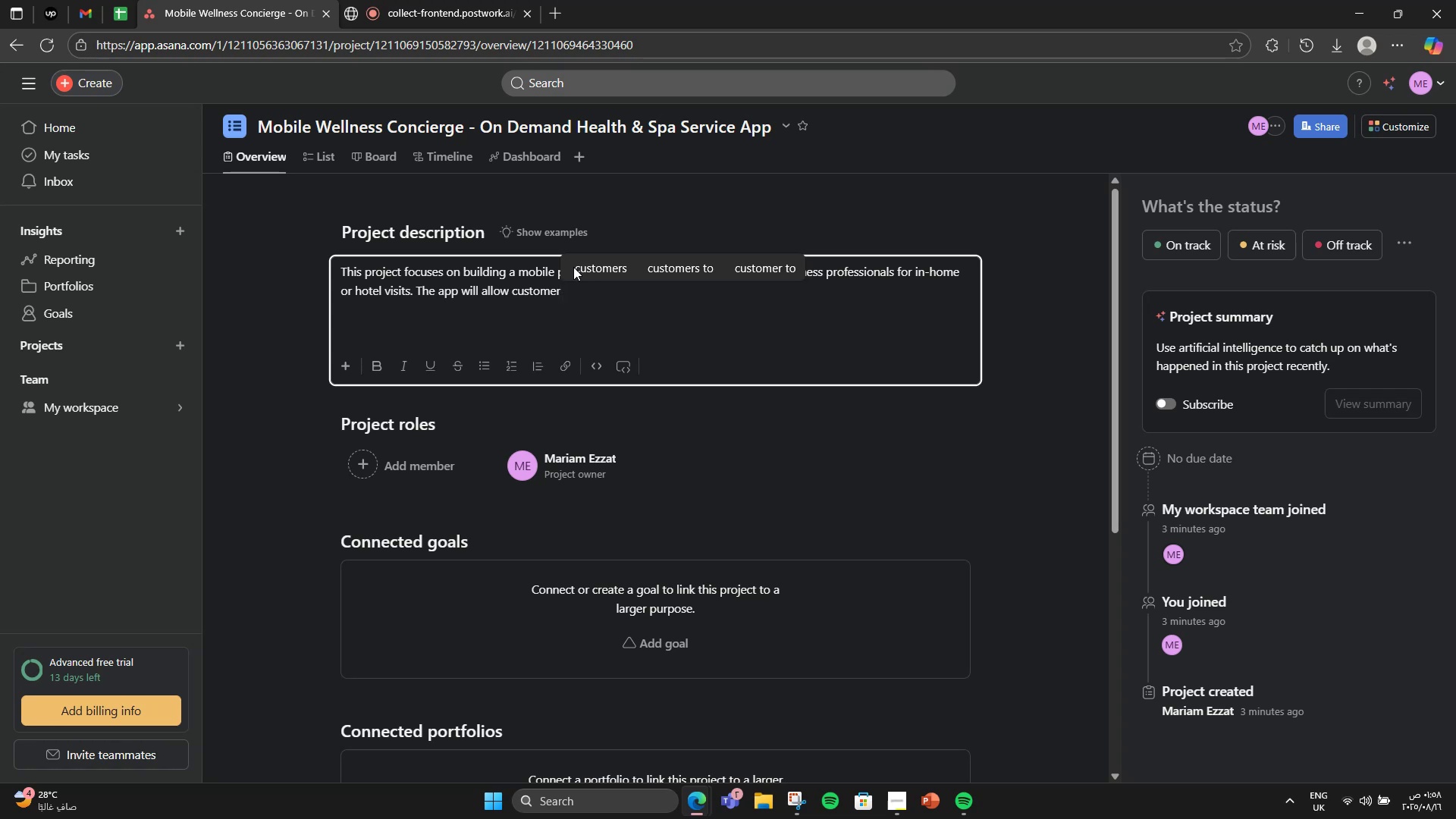 
wait(5.25)
 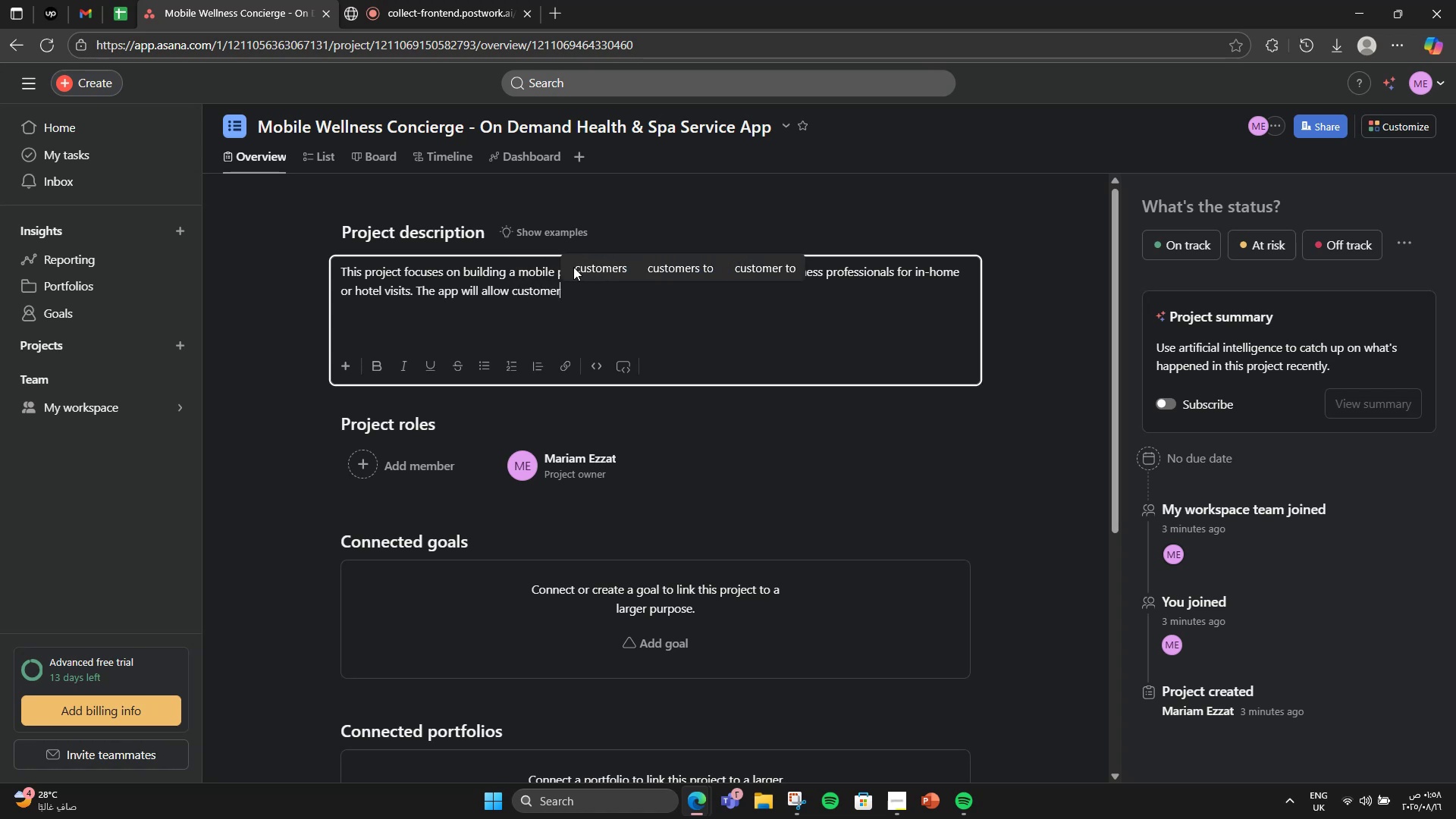 
type(s to )
 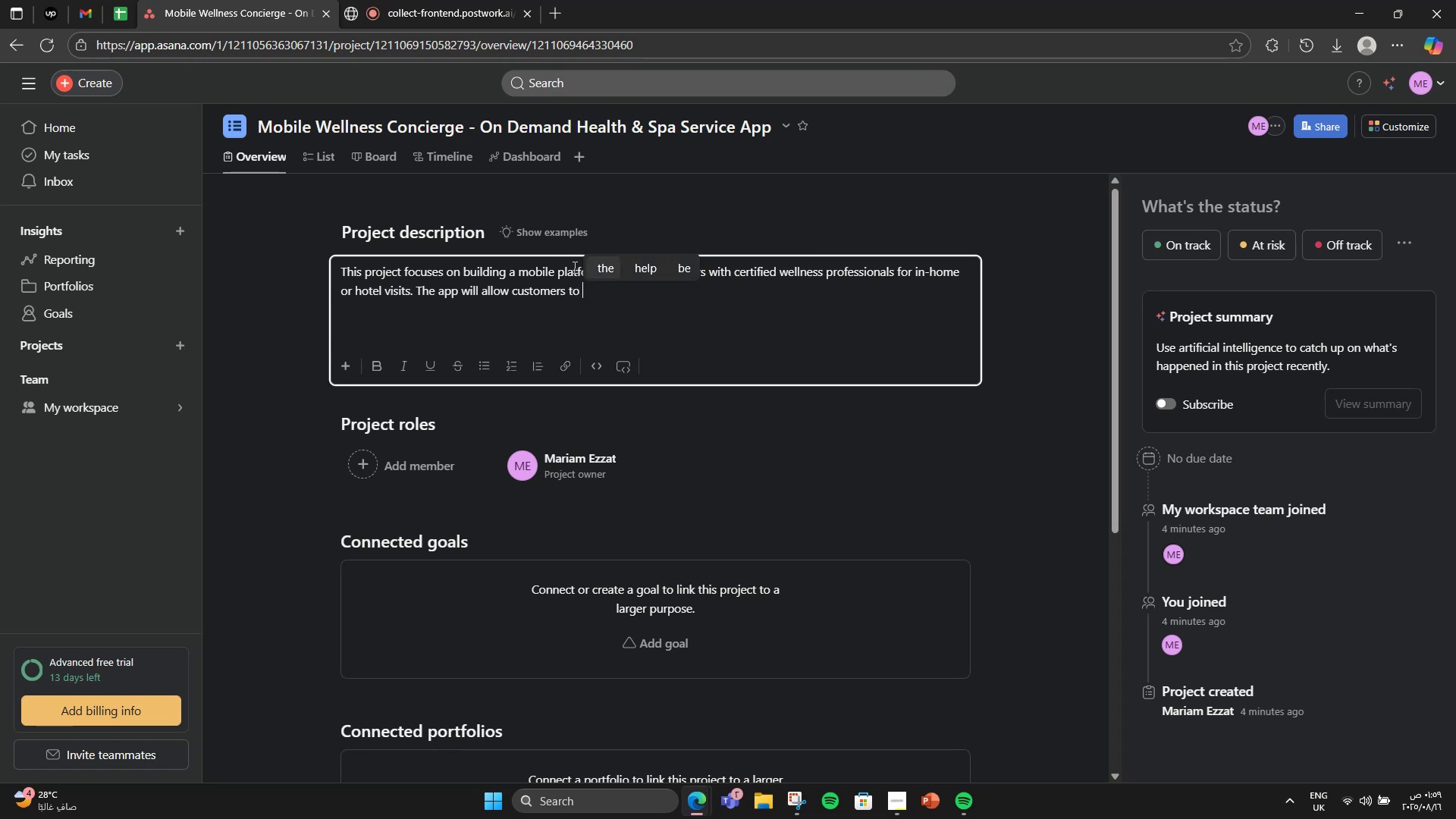 
type(book)
 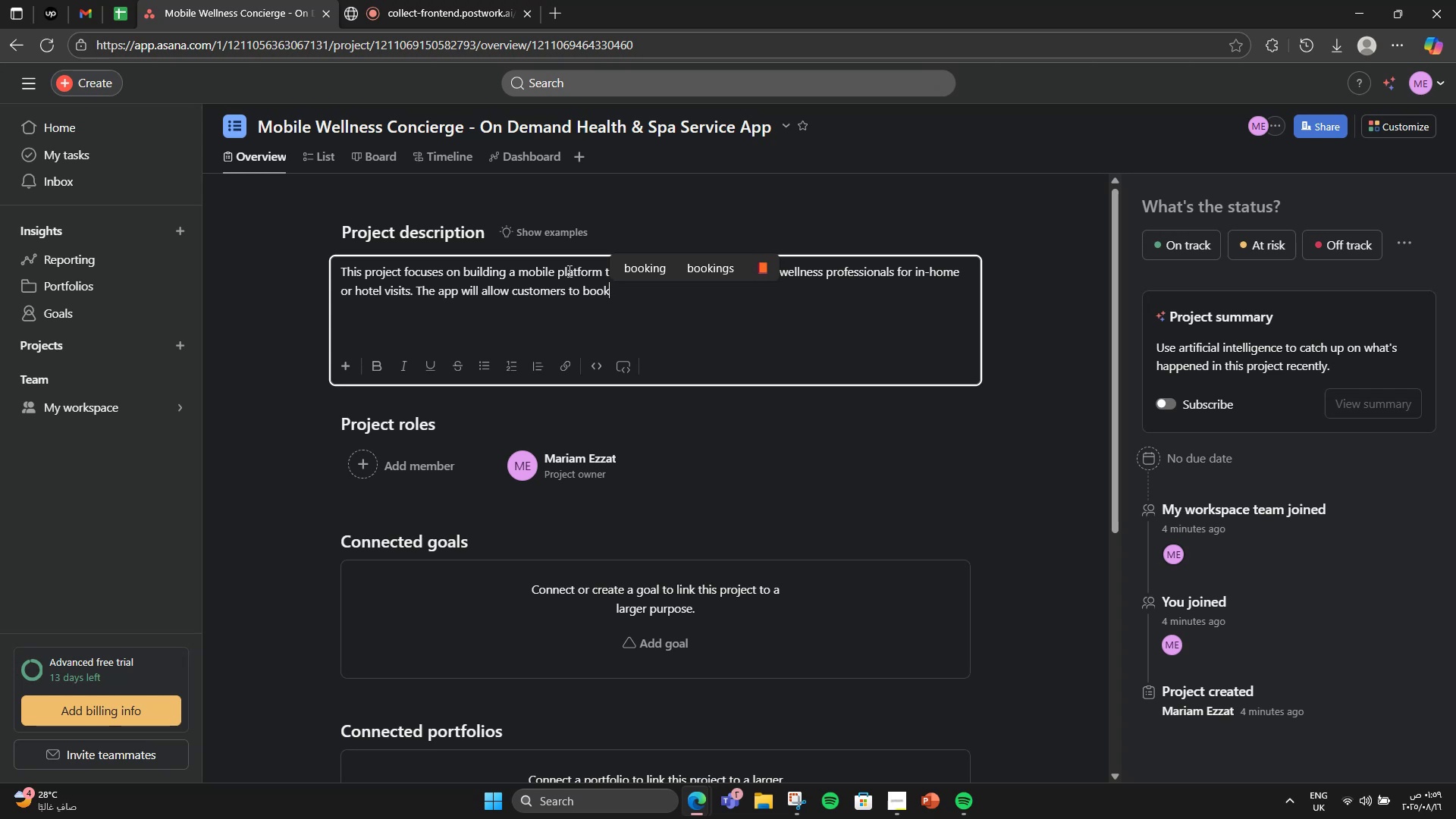 
wait(7.24)
 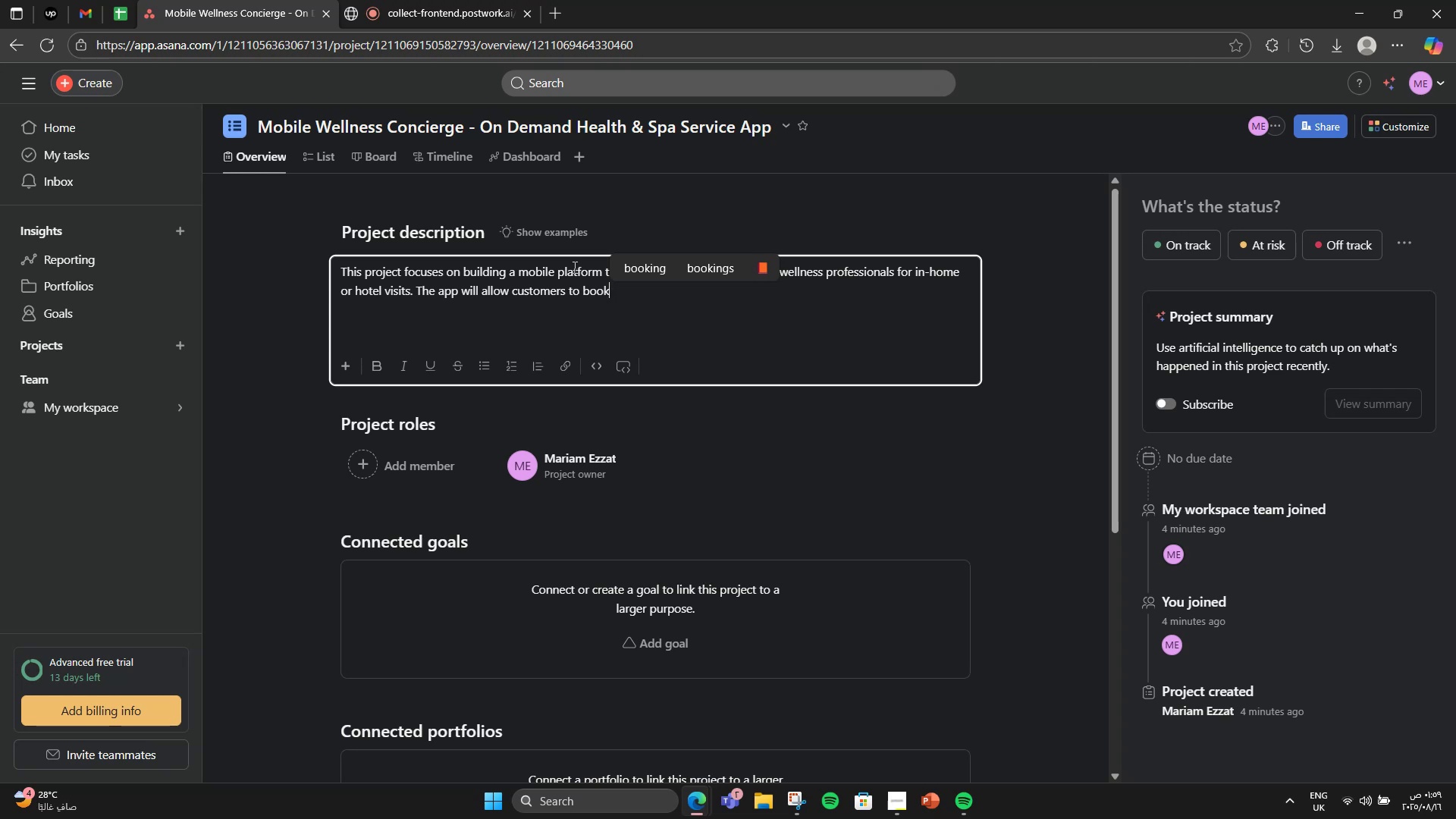 
type(me)
key(Backspace)
key(Backspace)
type( me)
key(Backspace)
type(ass)
 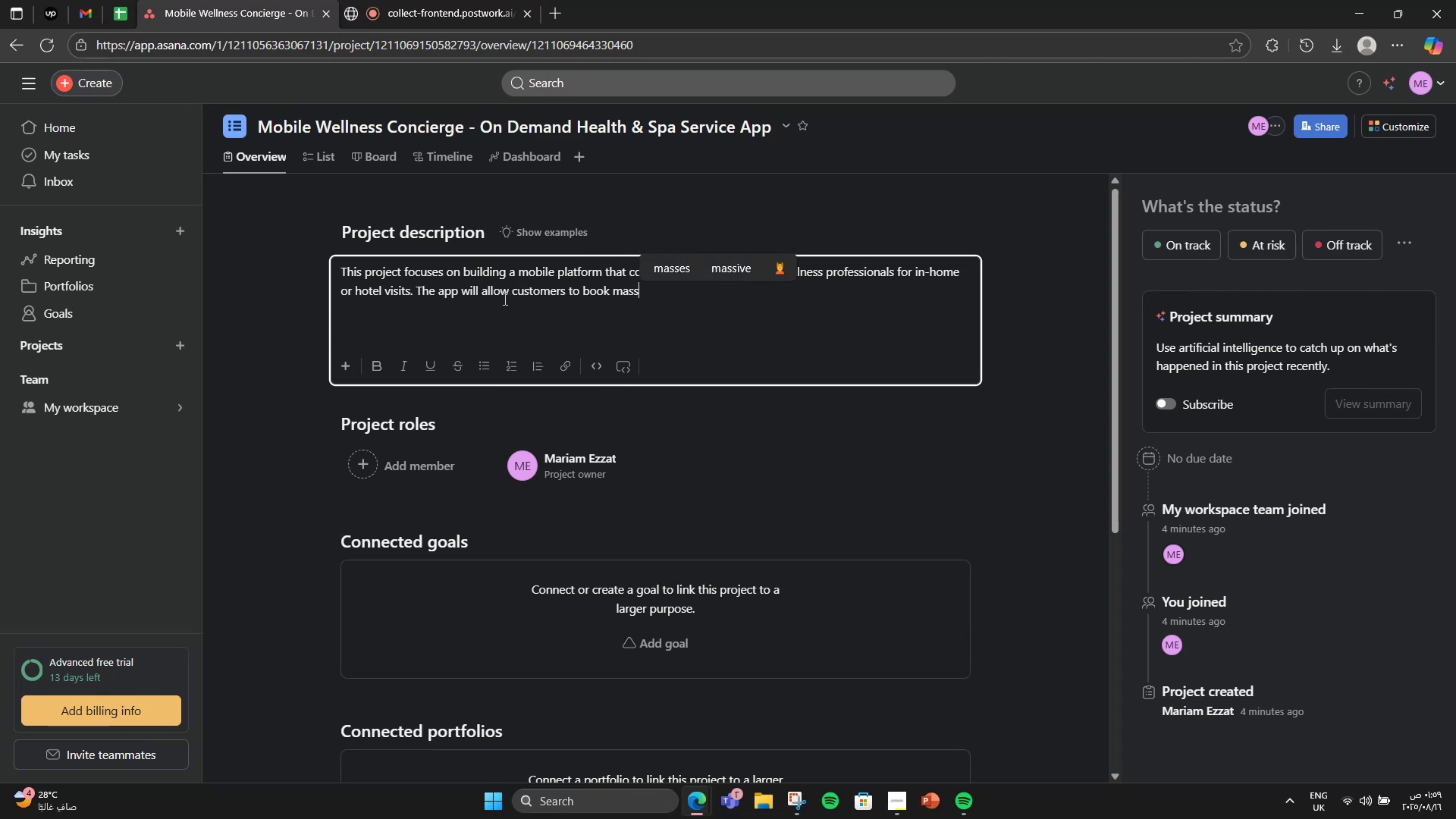 
type(ages, yi)
key(Backspace)
type(oga)
 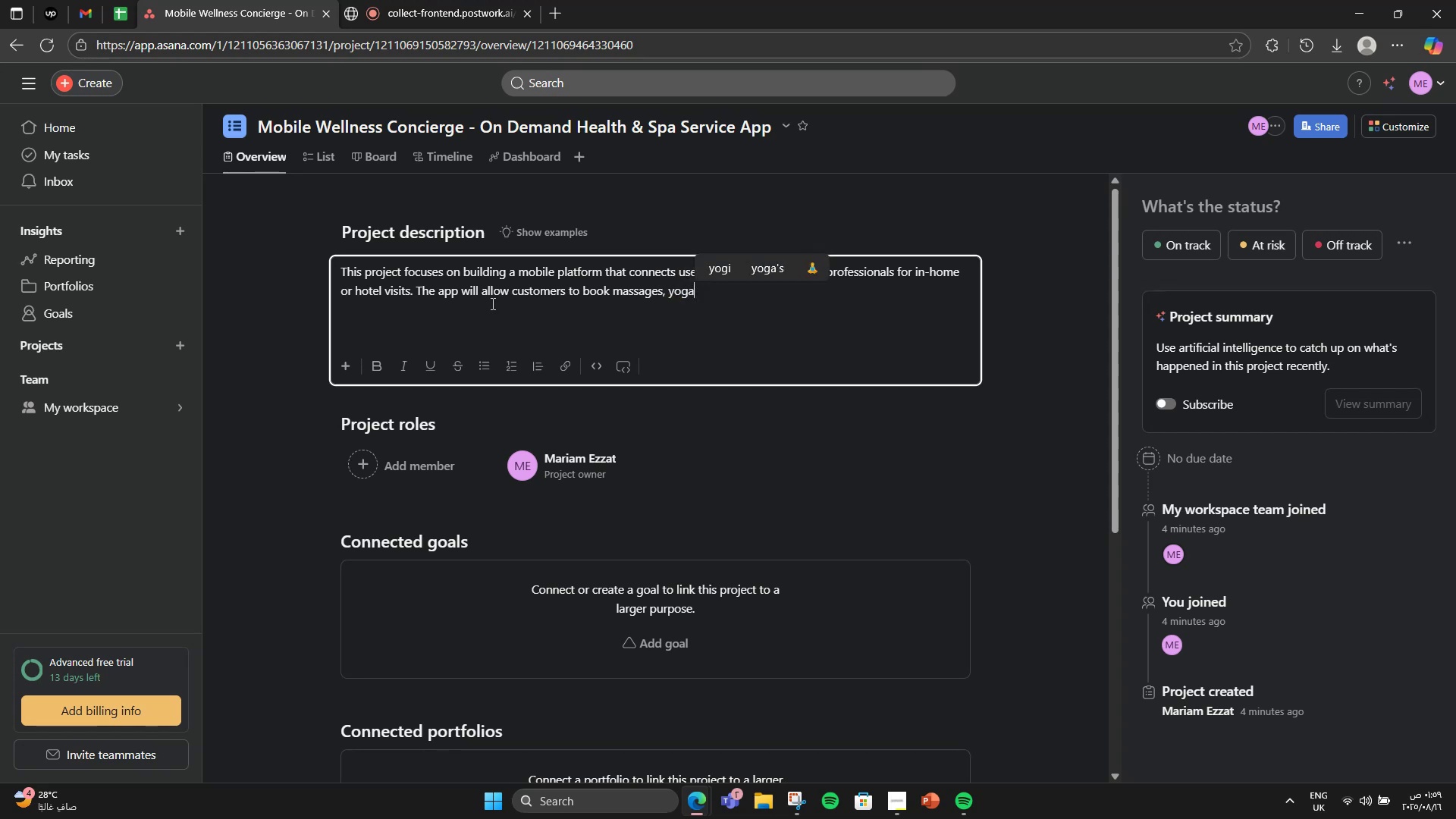 
hold_key(key=Space, duration=0.32)
 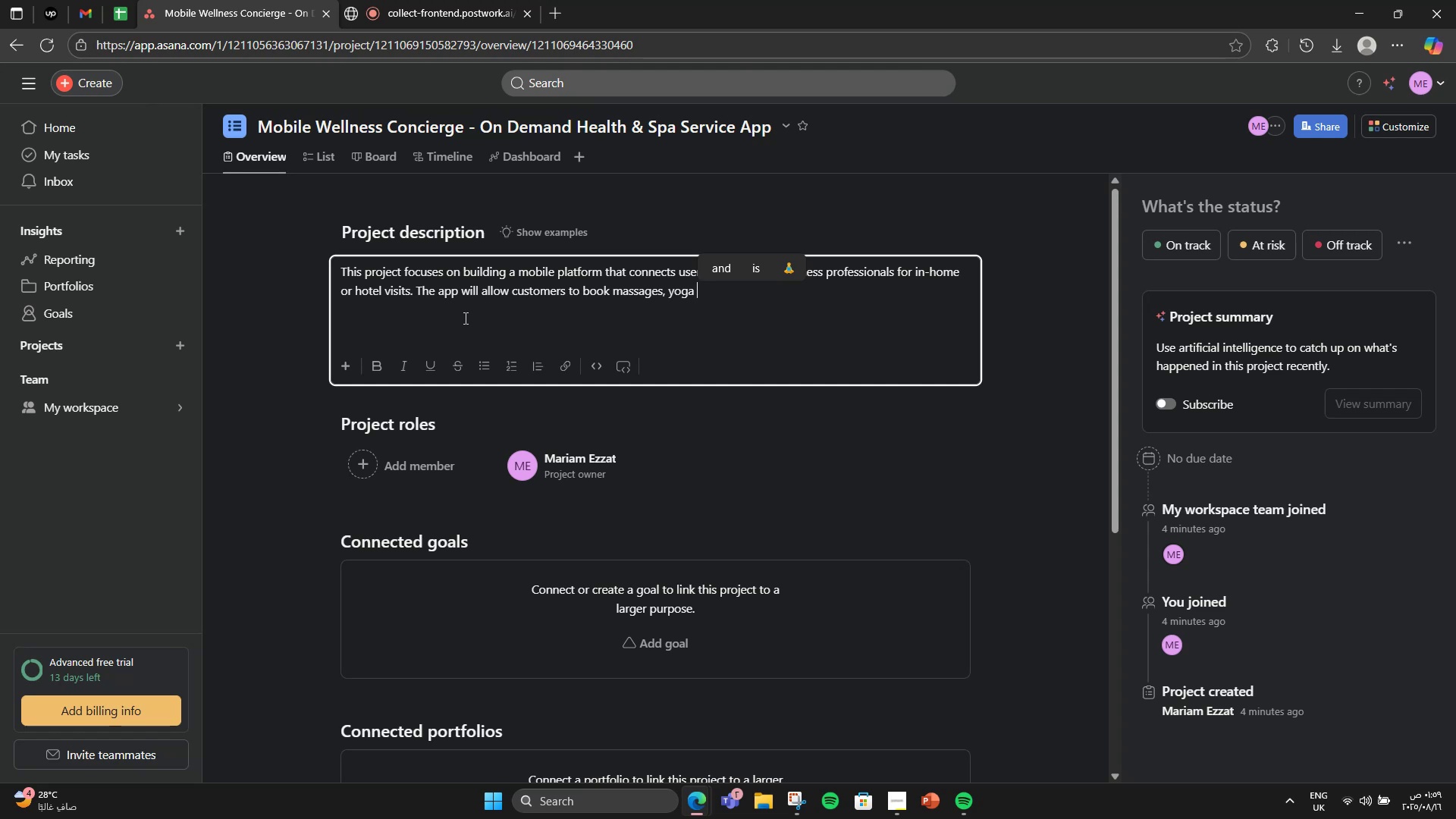 
type(secssions )
key(Backspace)
type(sso)
key(Backspace)
type(ions )
 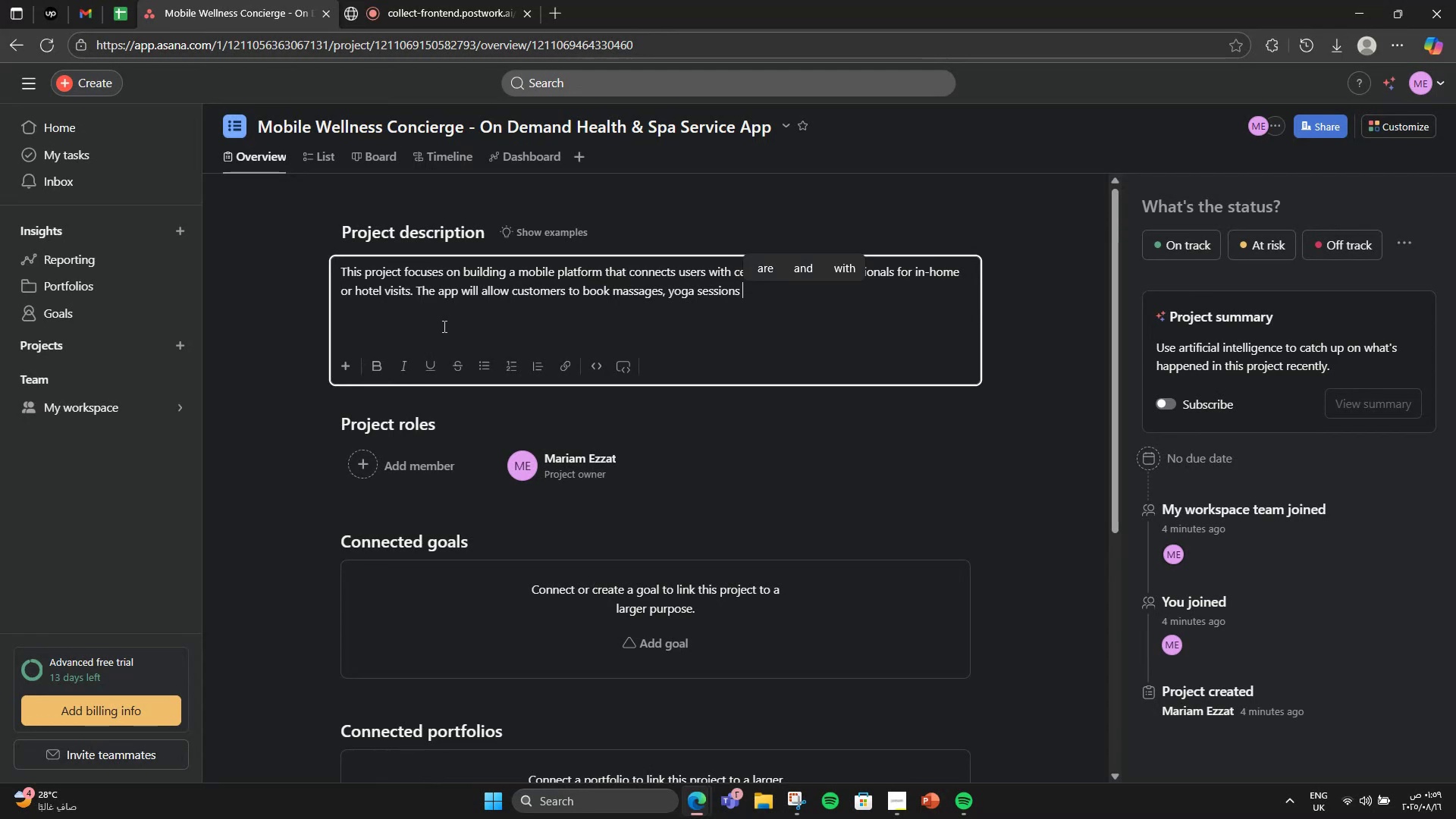 
key(Backspace)
type(, beaty )
key(Backspace)
key(Backspace)
key(Backspace)
type(uty  )
key(Backspace)
 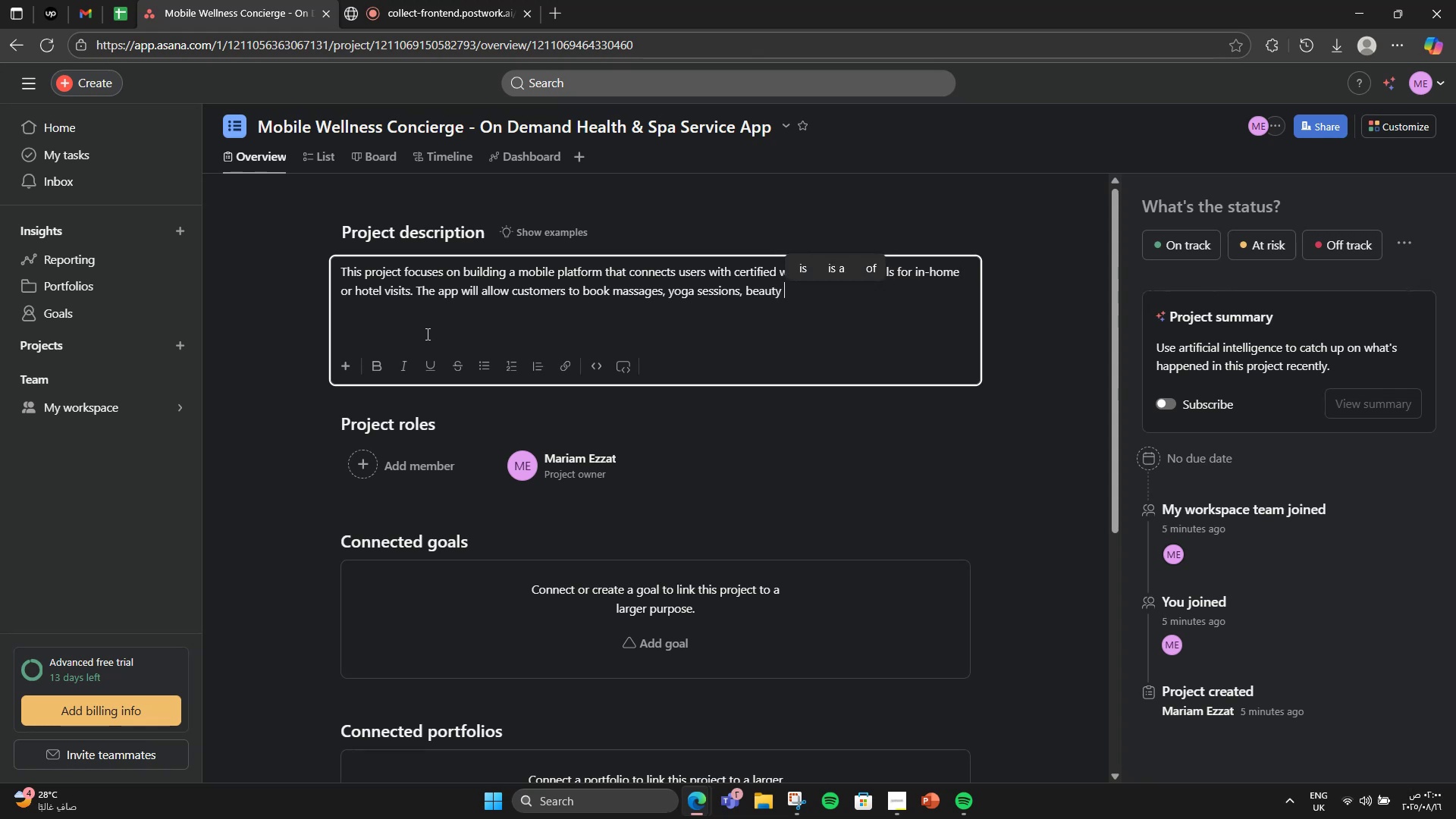 
type(tratment eatment )
key(Backspace)
type(s, )
 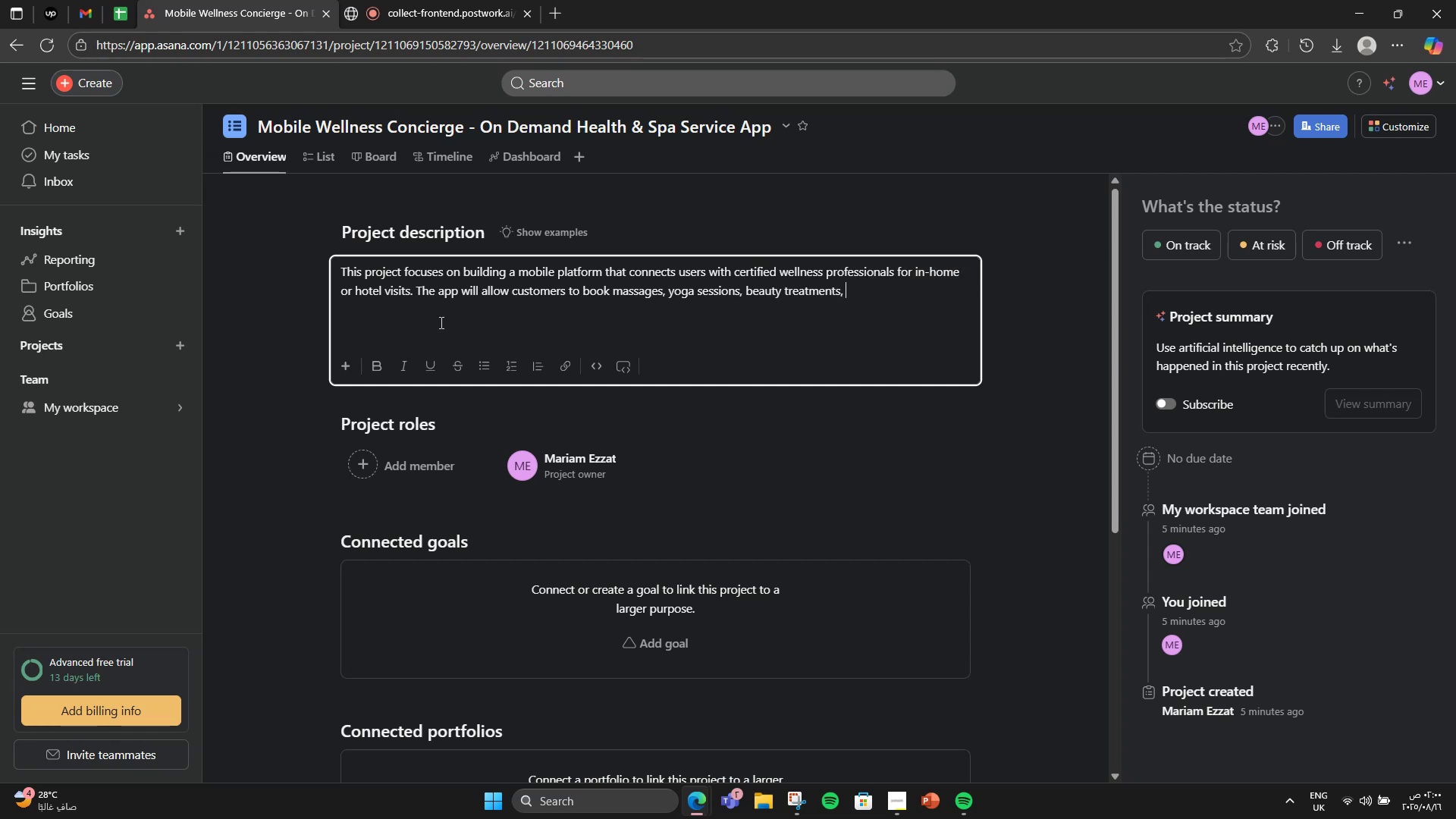 
wait(5.77)
 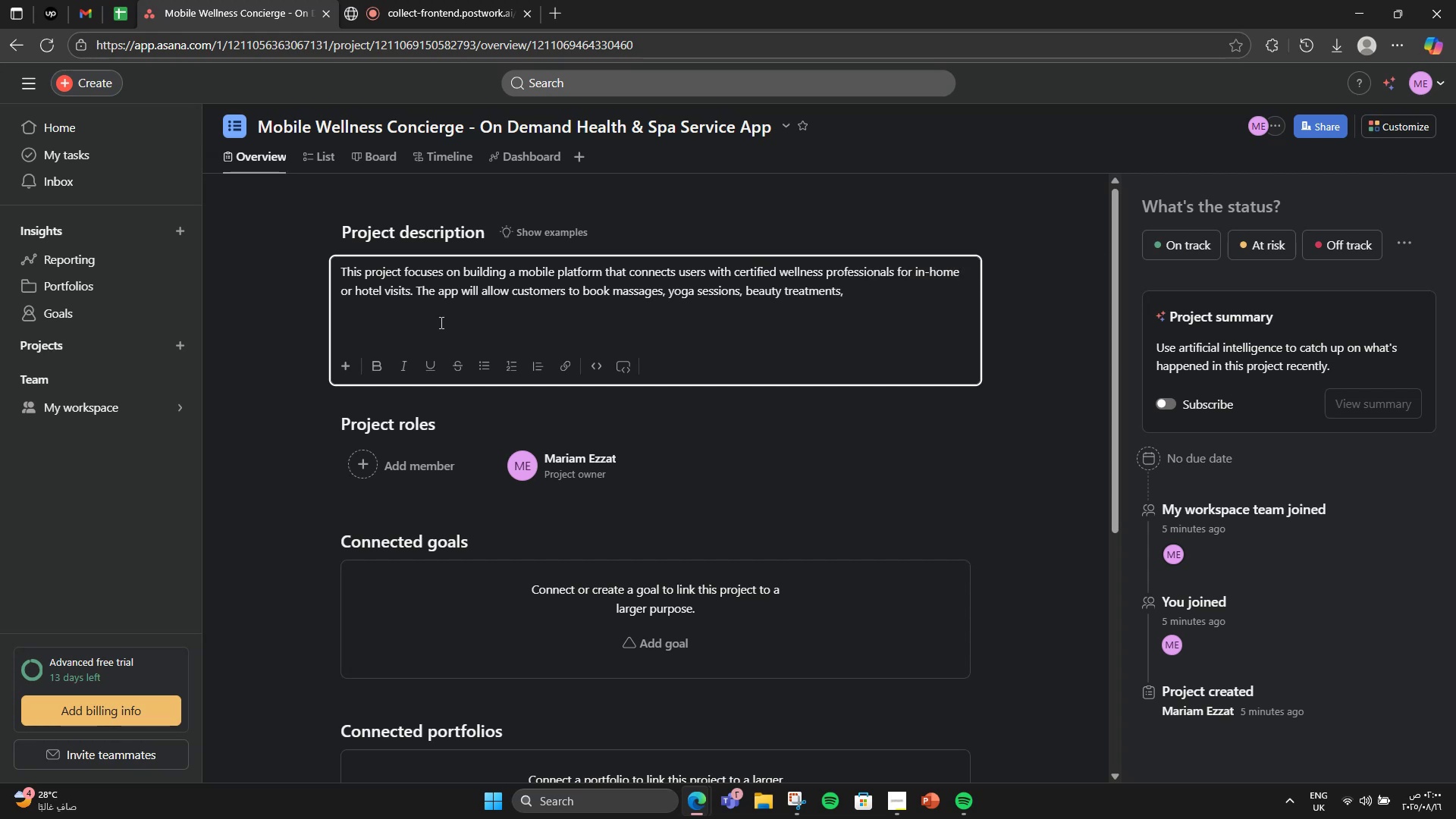 
type(and nue)
key(Backspace)
 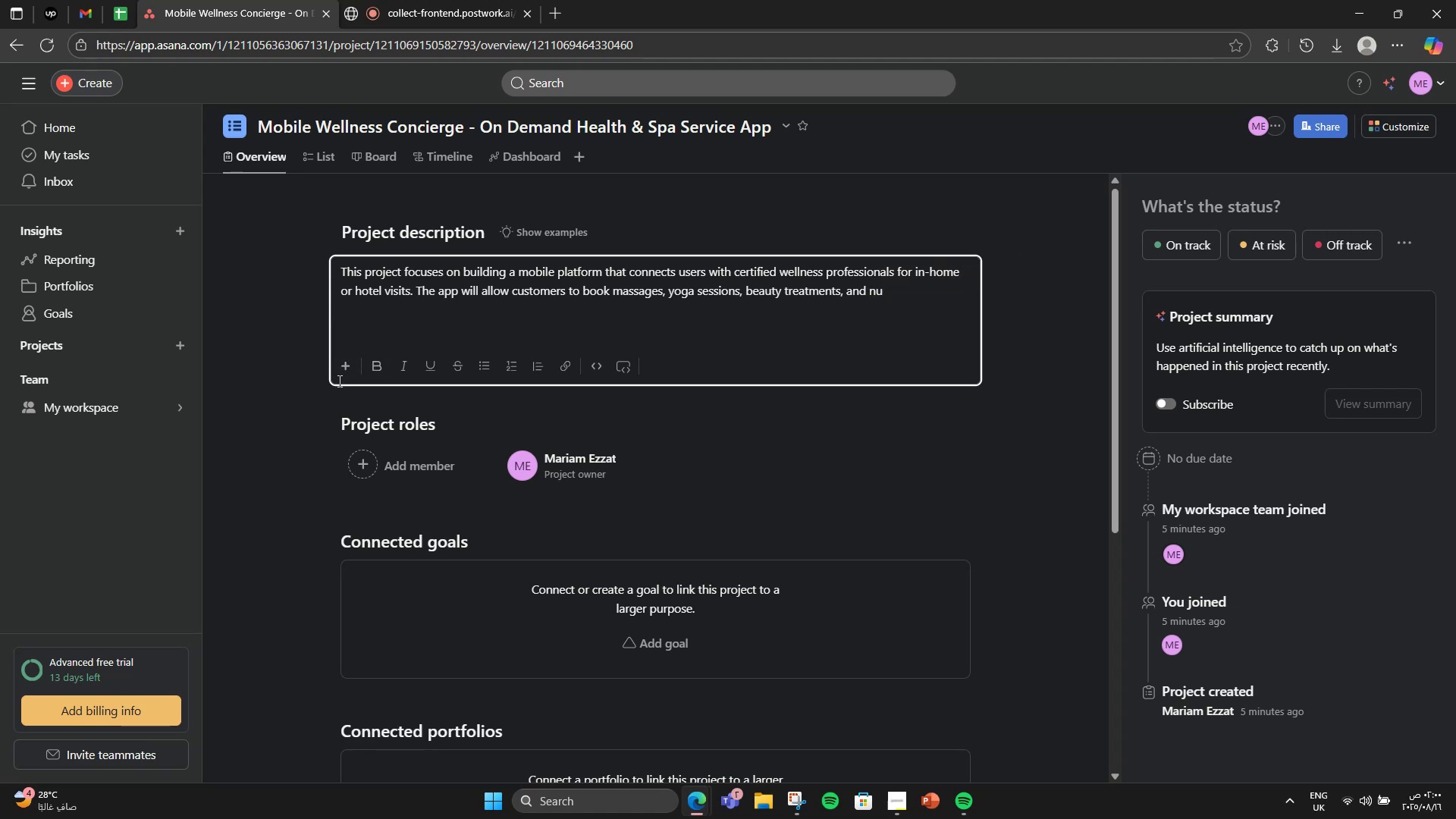 
key(T)
 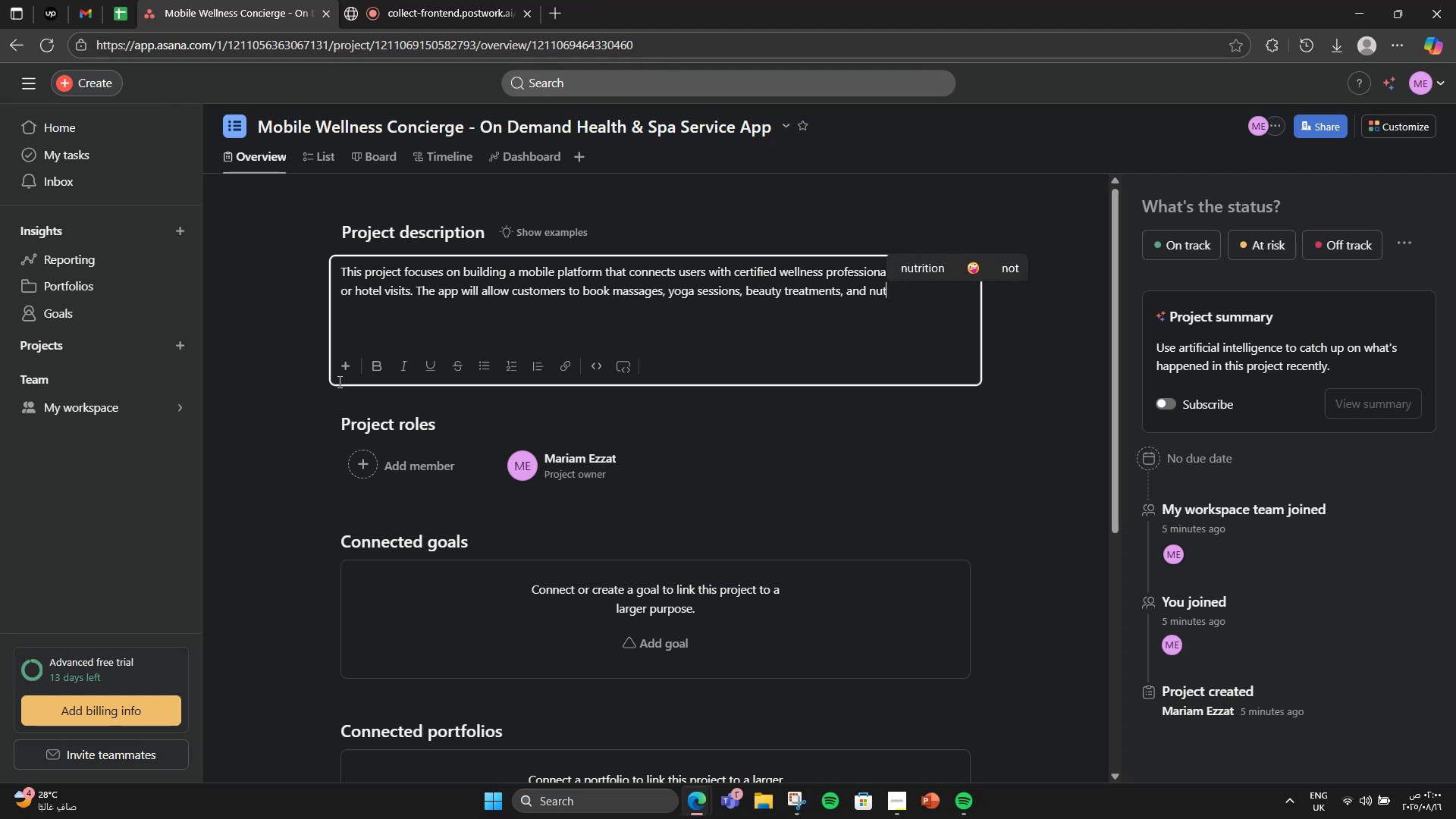 
key(R)
 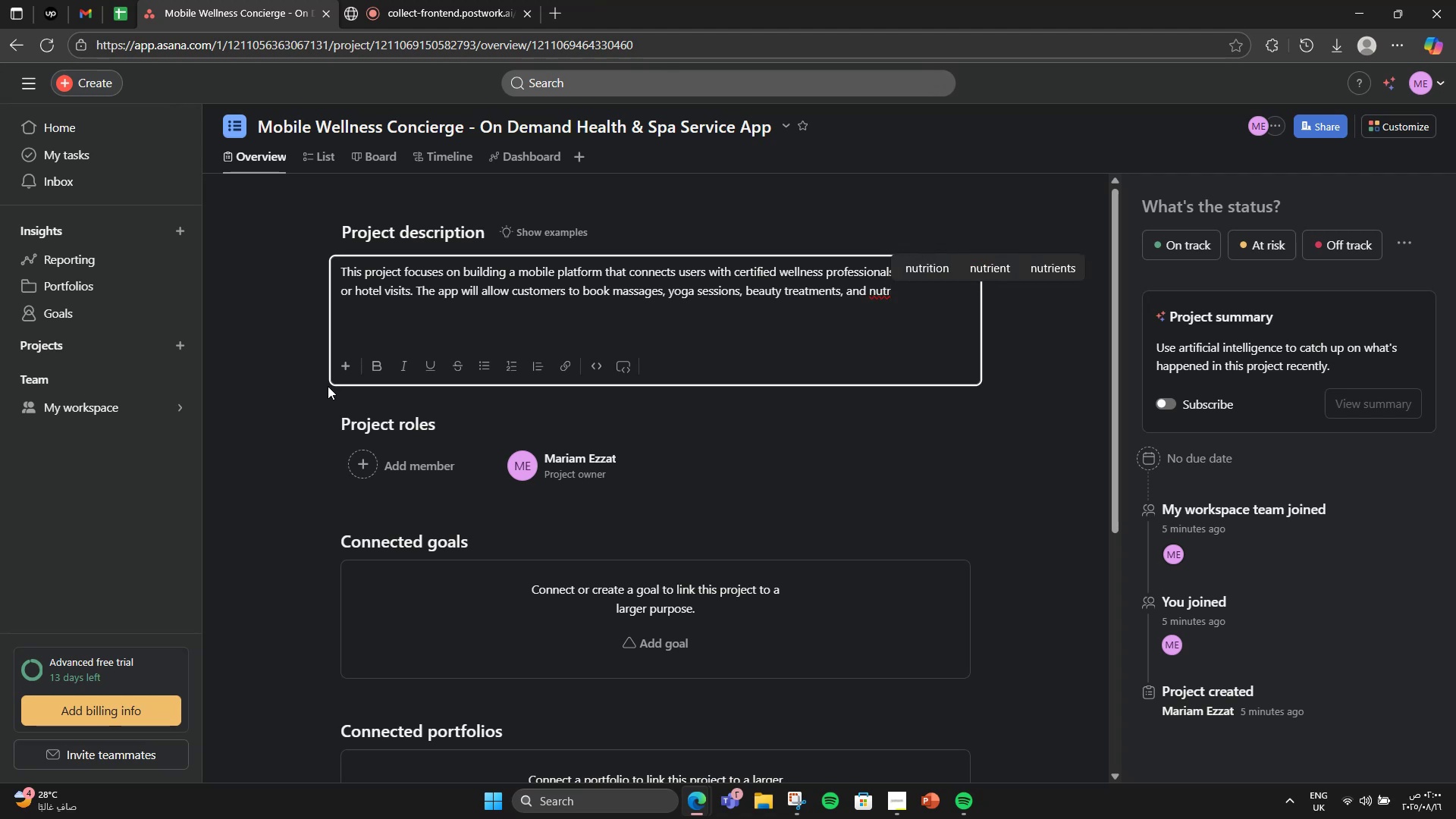 
wait(5.09)
 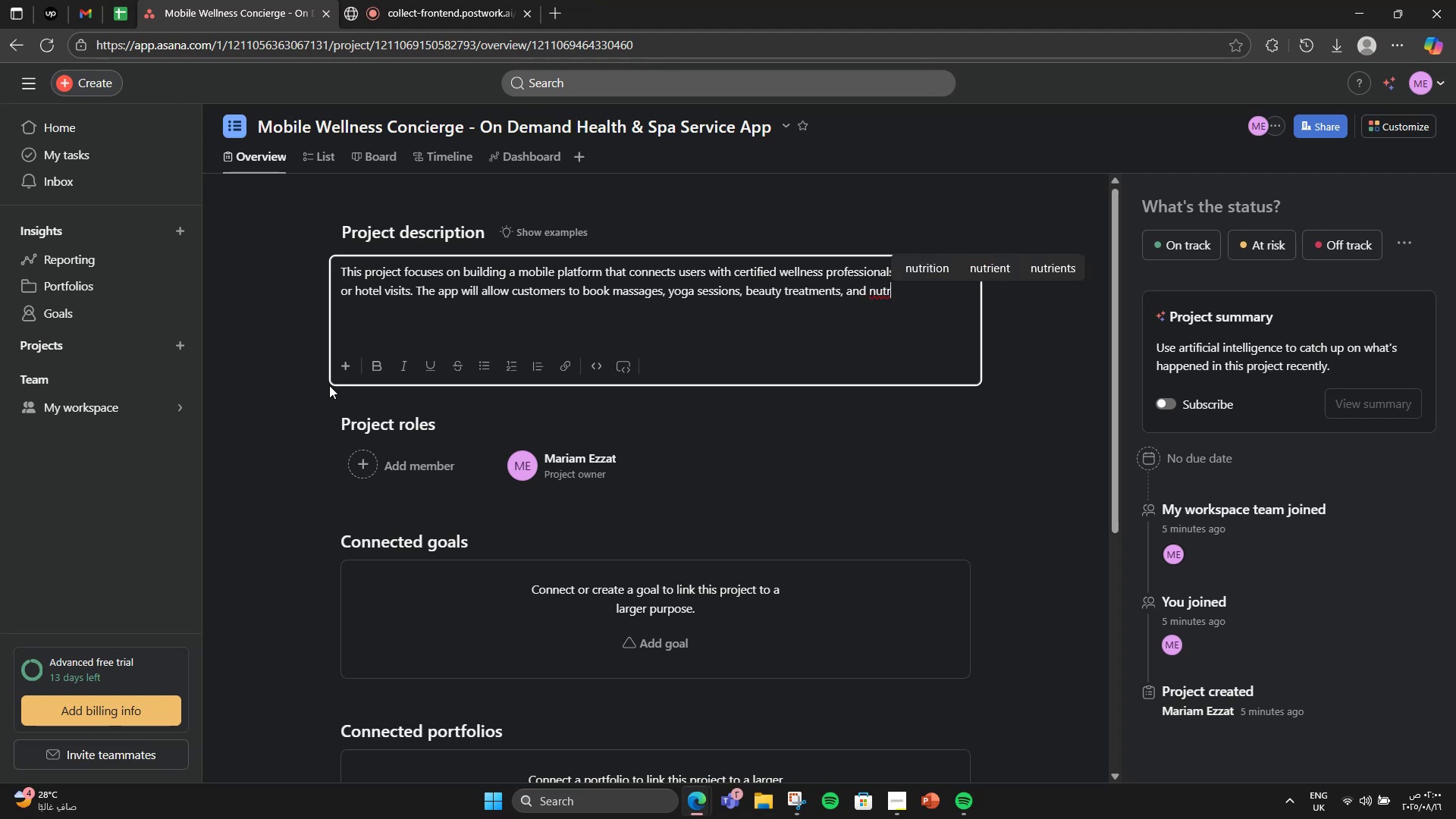 
type(iy)
key(Backspace)
type(tions )
key(Backspace)
key(Backspace)
type( consu)
 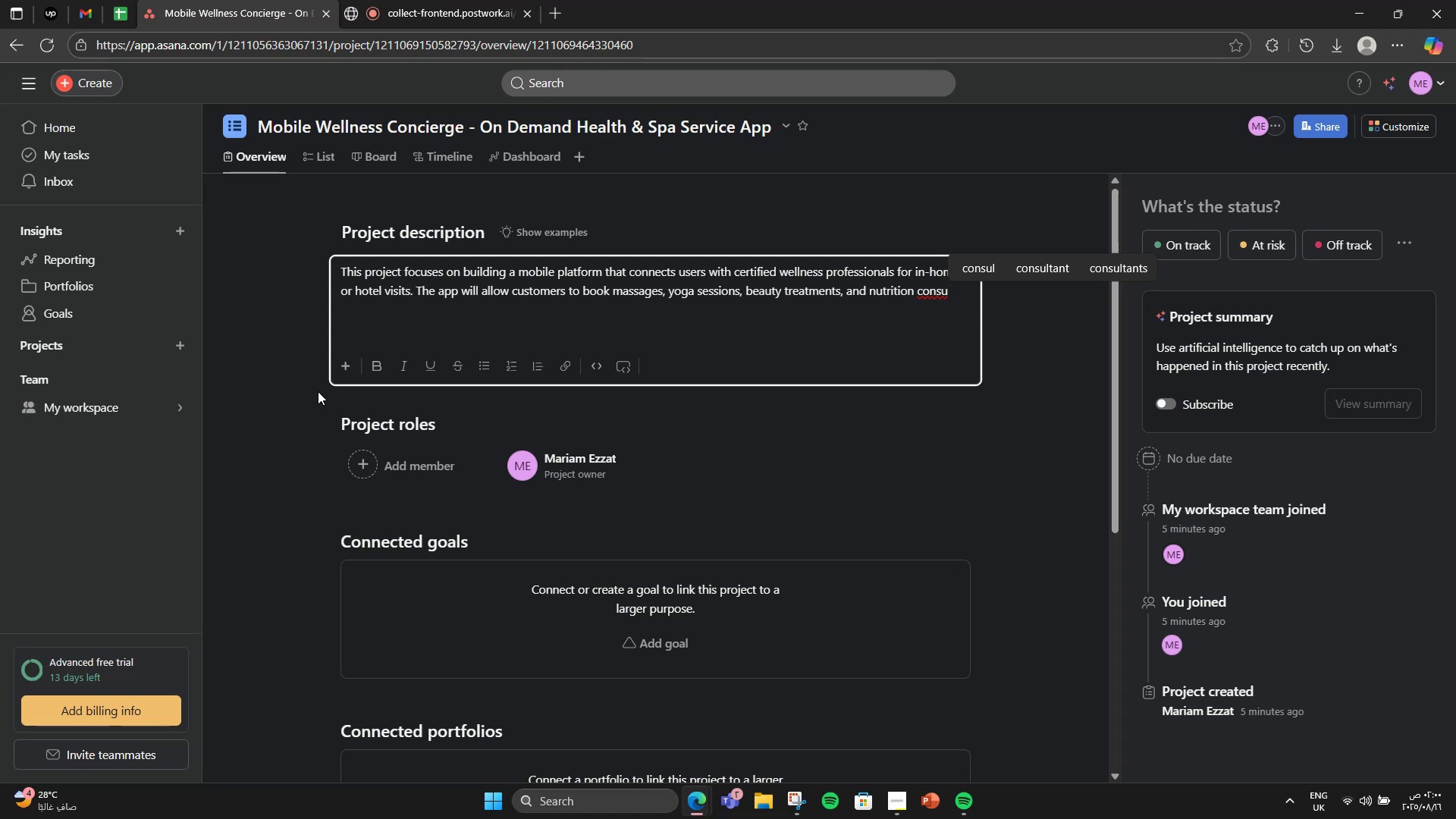 
wait(8.0)
 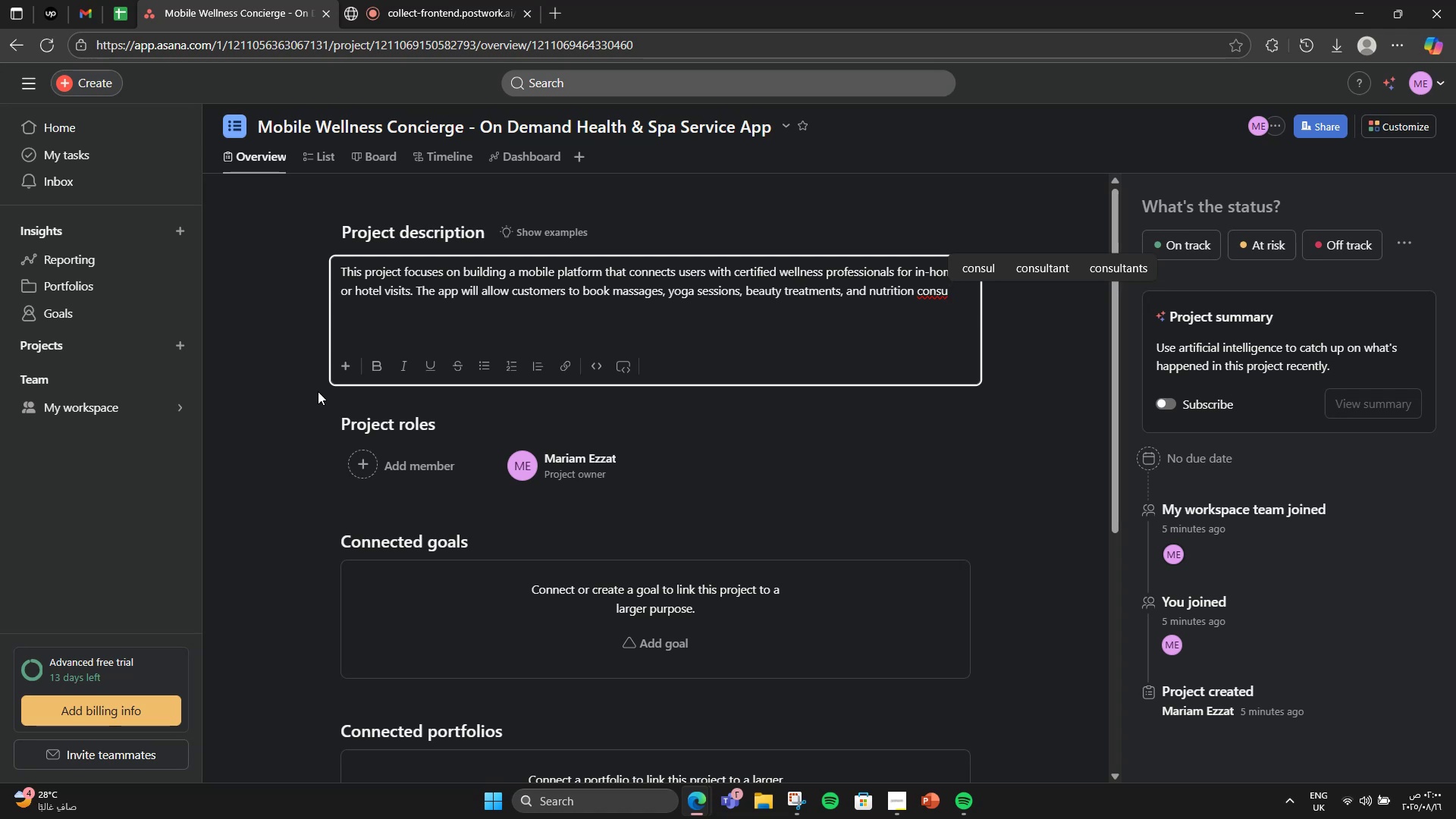 
type(ltations )
key(Backspace)
type(, with real )
key(Backspace)
type(-time )
 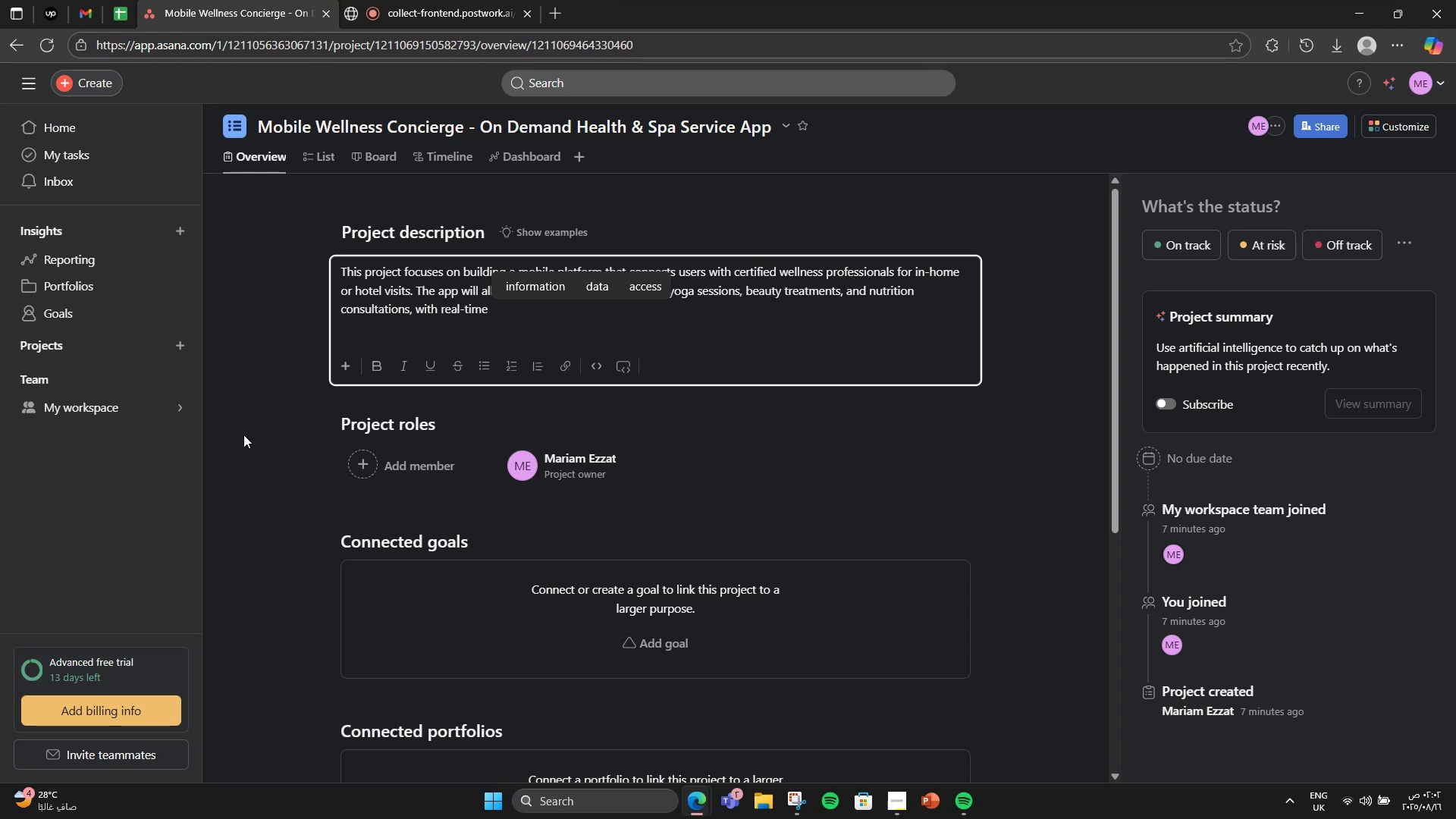 
wait(52.7)
 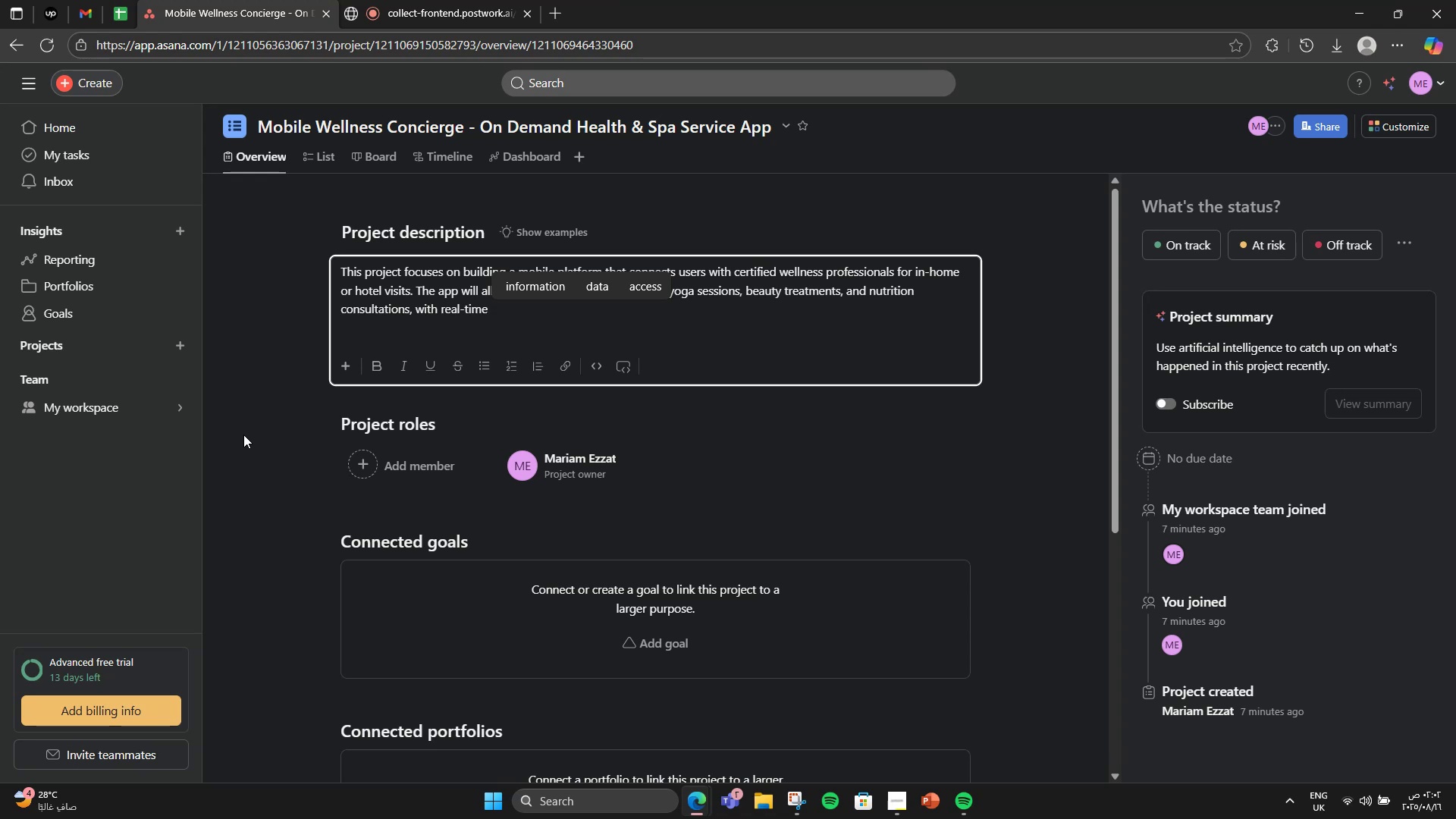 
type(avali)
key(Backspace)
key(Backspace)
type(ilability, secure payment )
key(Backspace)
type(s, and customer reviews. It will target busy pof)
key(Backspace)
key(Backspace)
type(rofesso)
key(Backspace)
type(inl)
 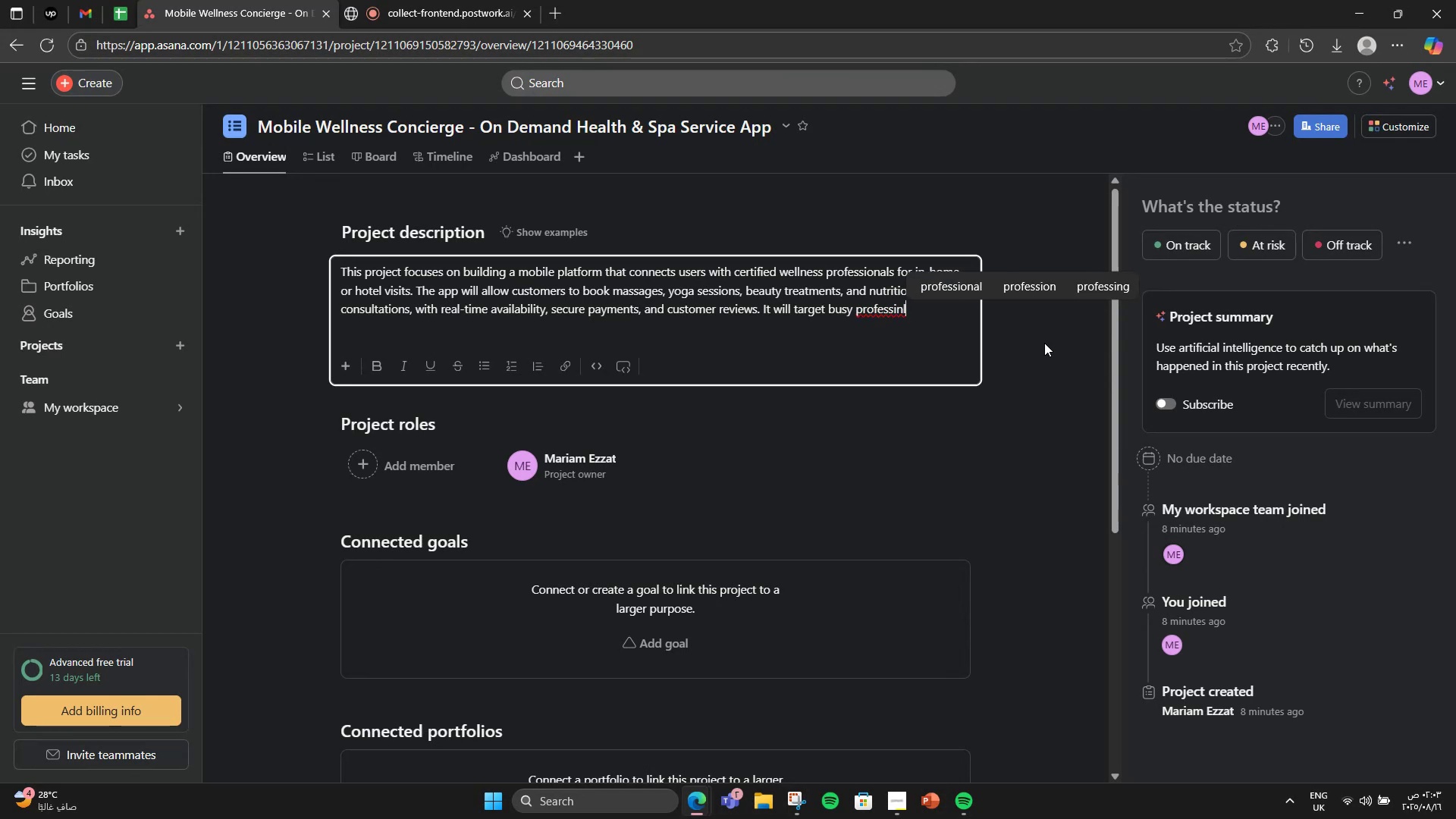 
wait(6.33)
 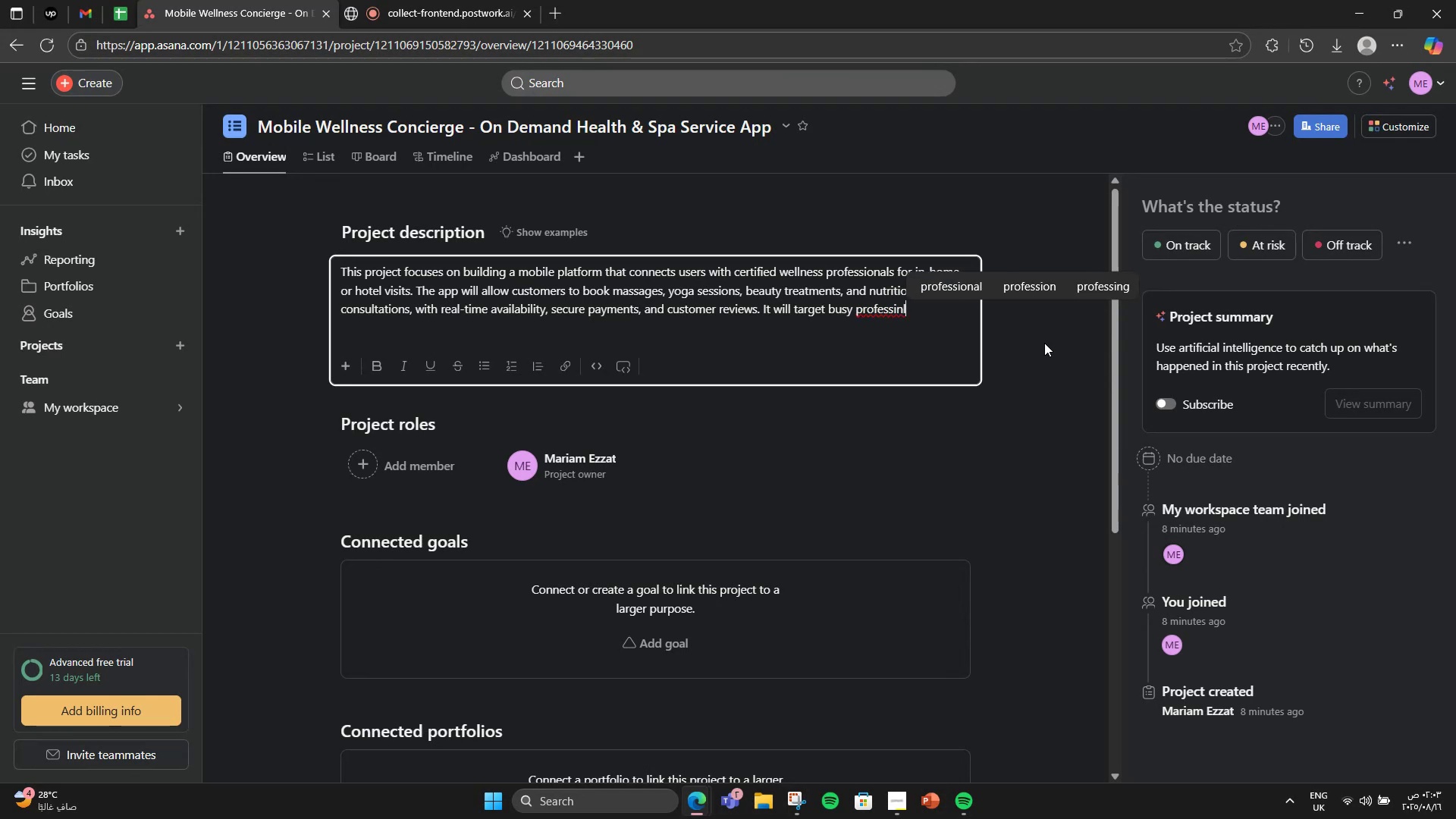 
left_click([909, 287])
 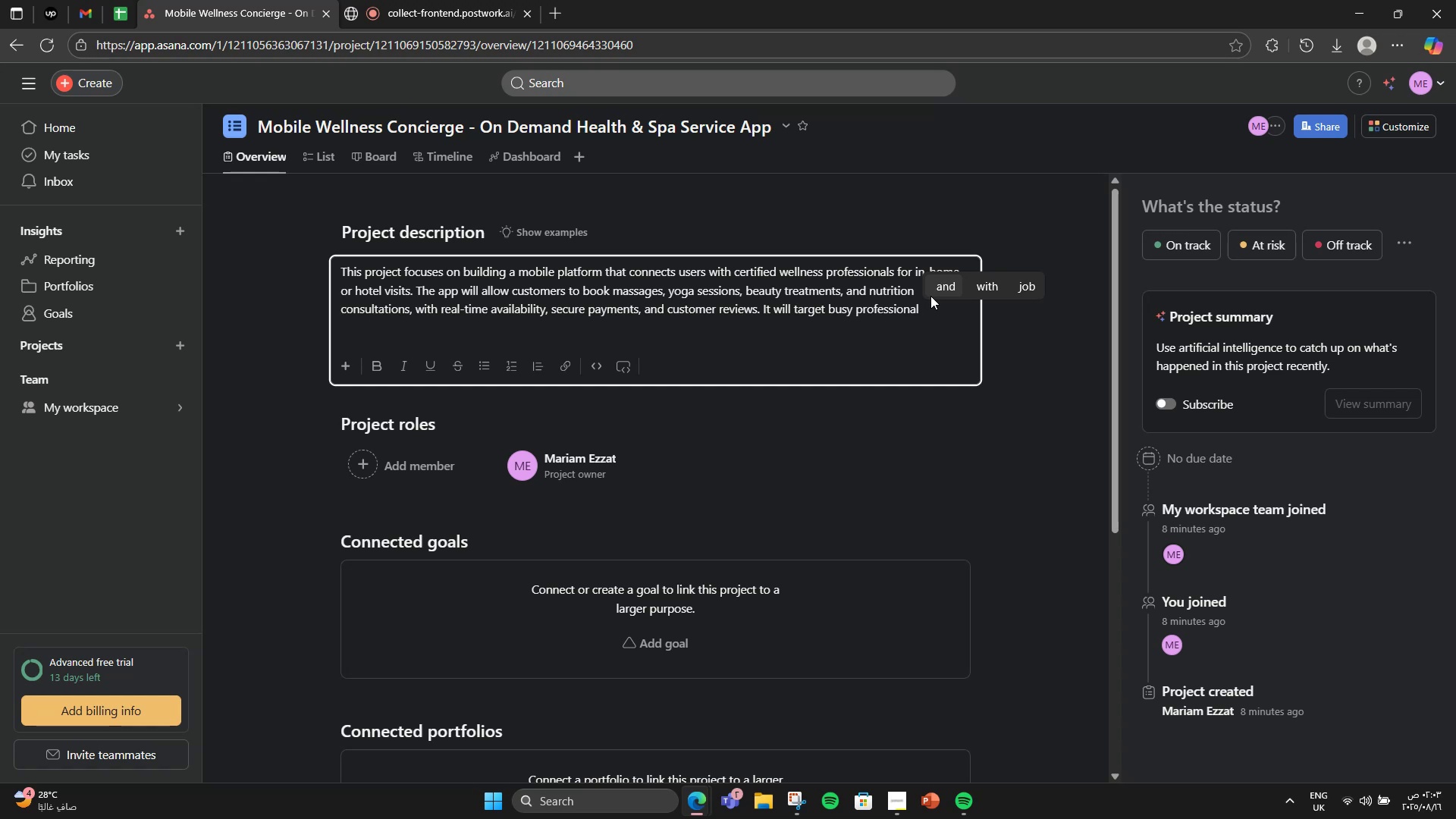 
key(Backspace)
 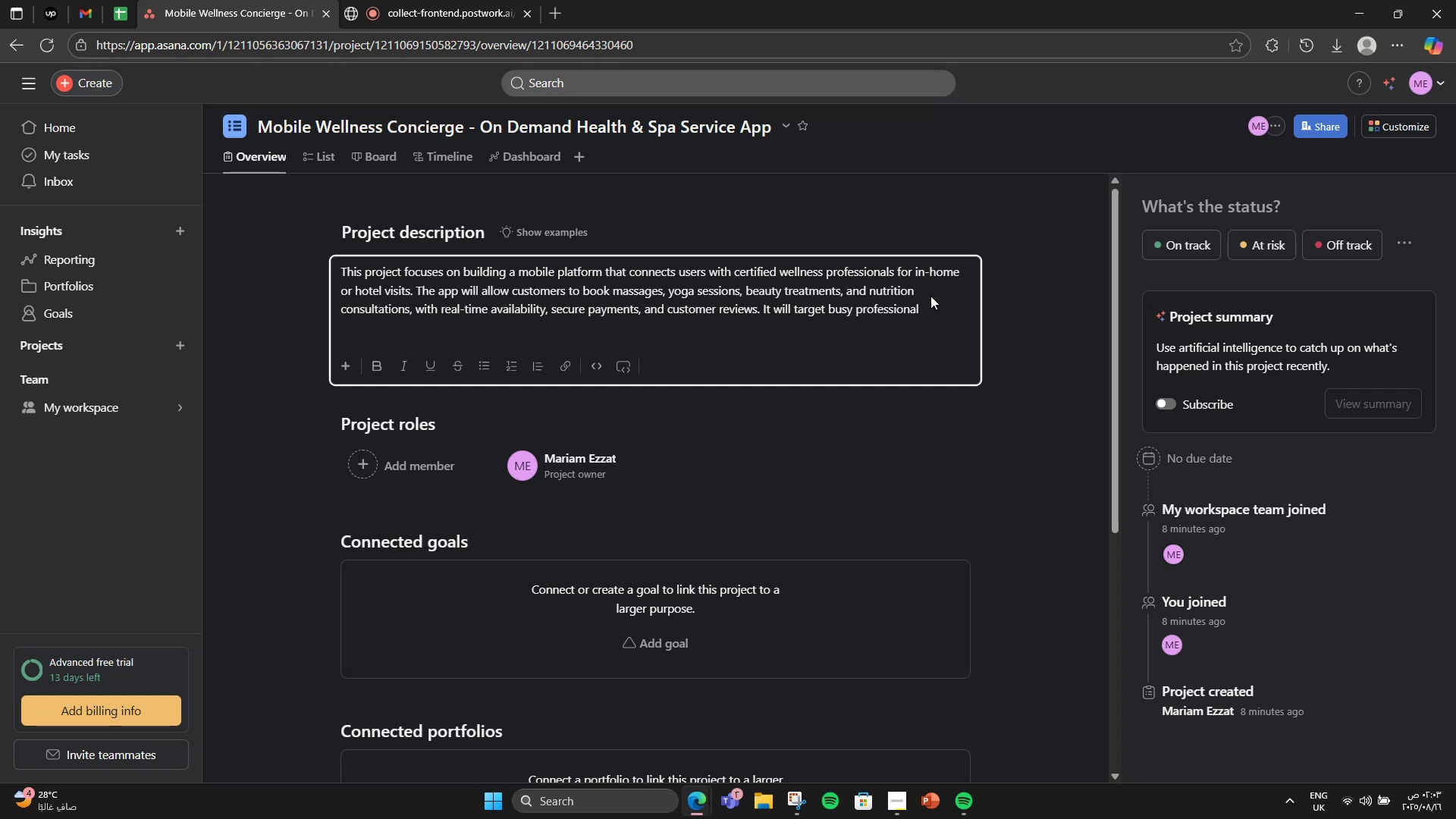 
key(S)
 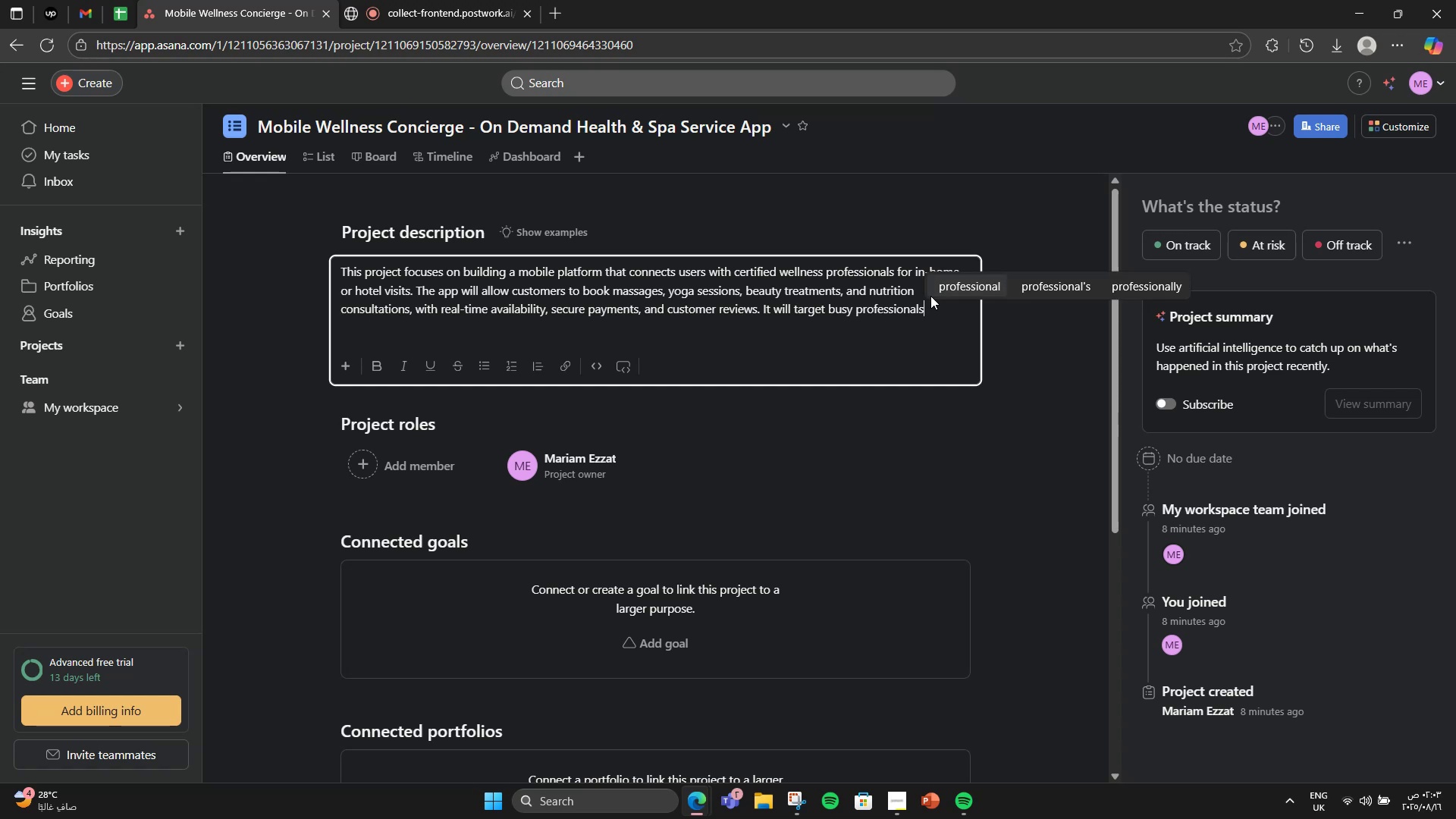 
key(Comma)
 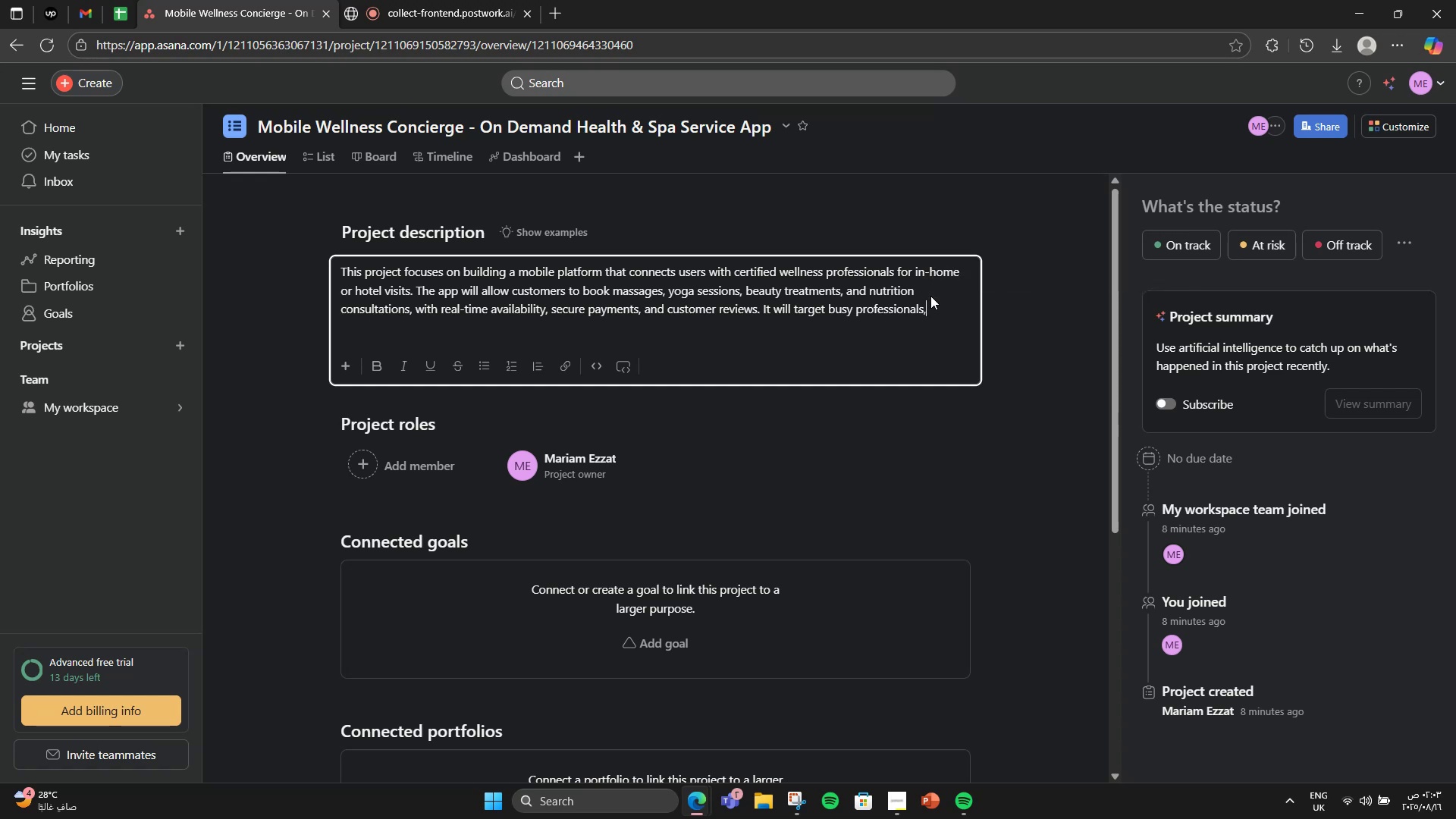 
key(Space)
 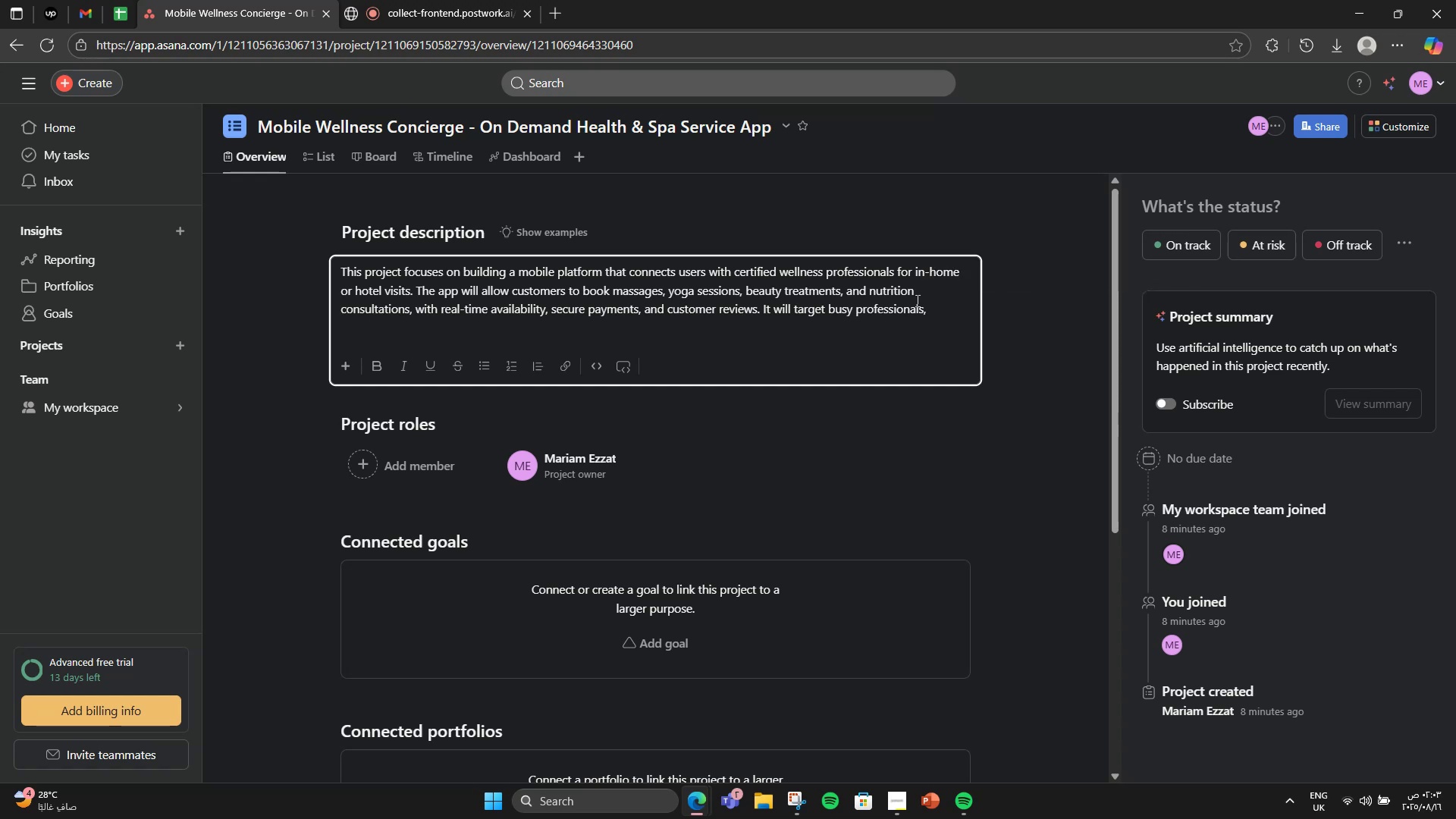 
type(travr)
key(Backspace)
type(el)
 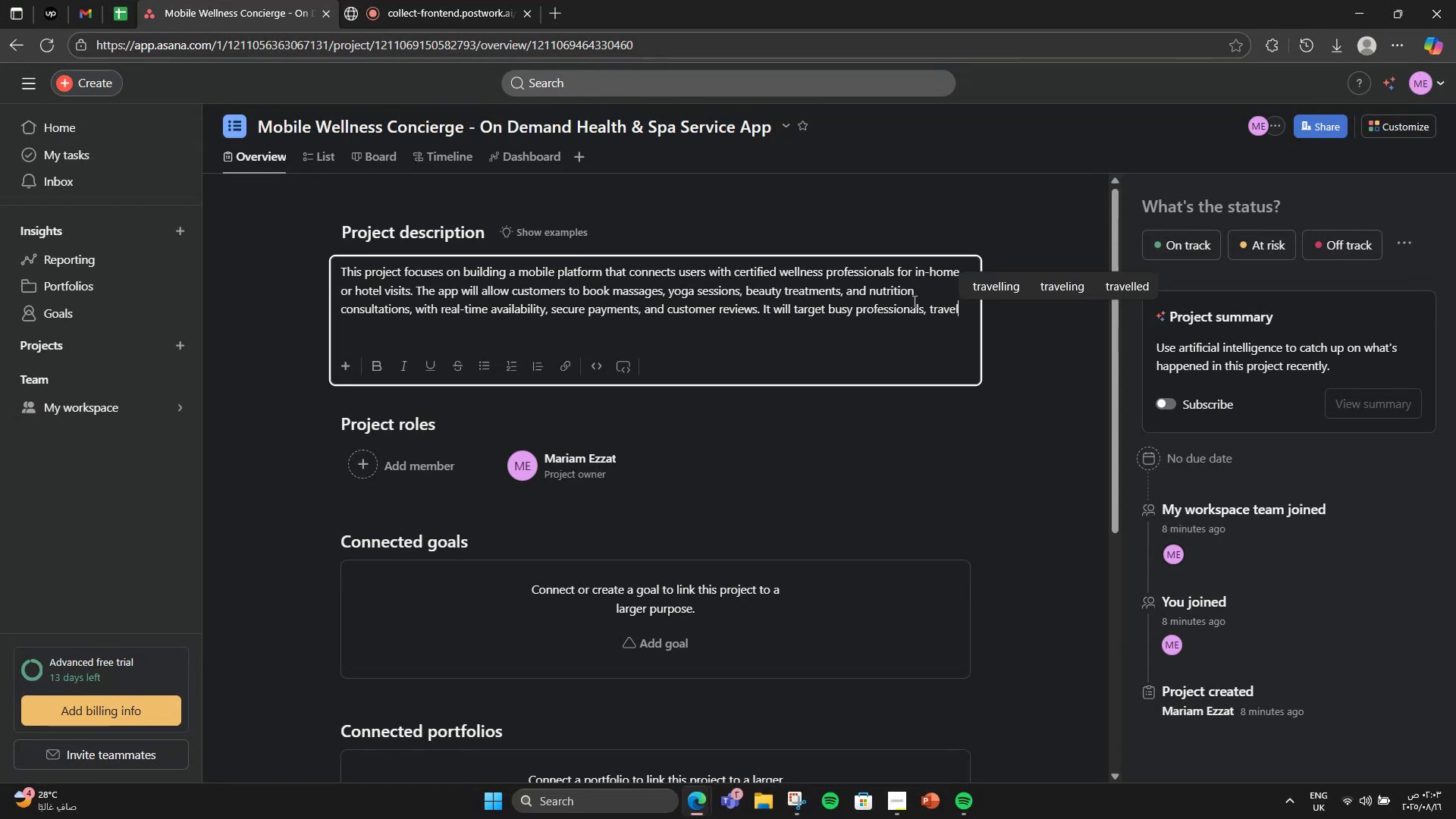 
type(ers, and )
 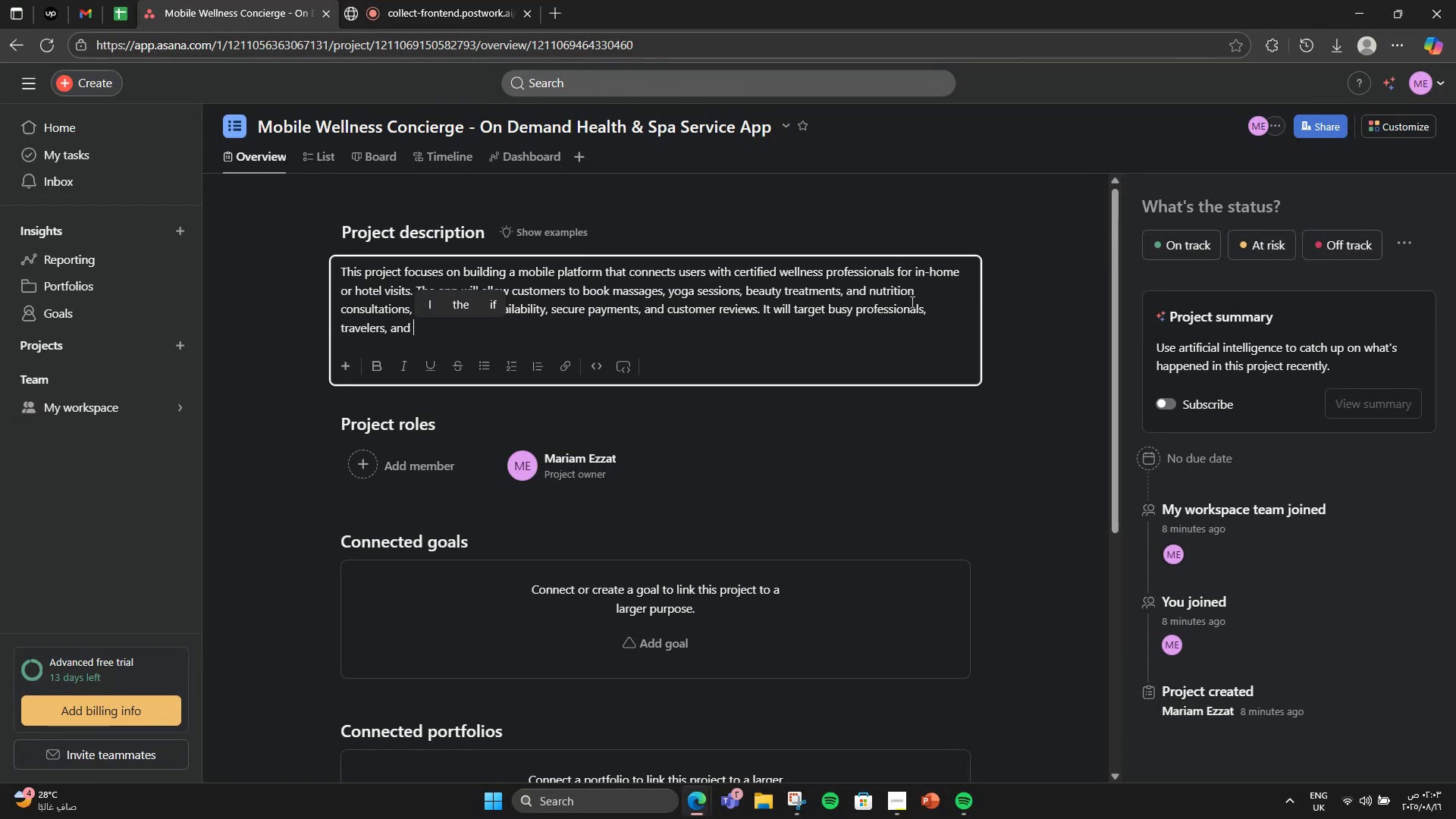 
type(welln)
 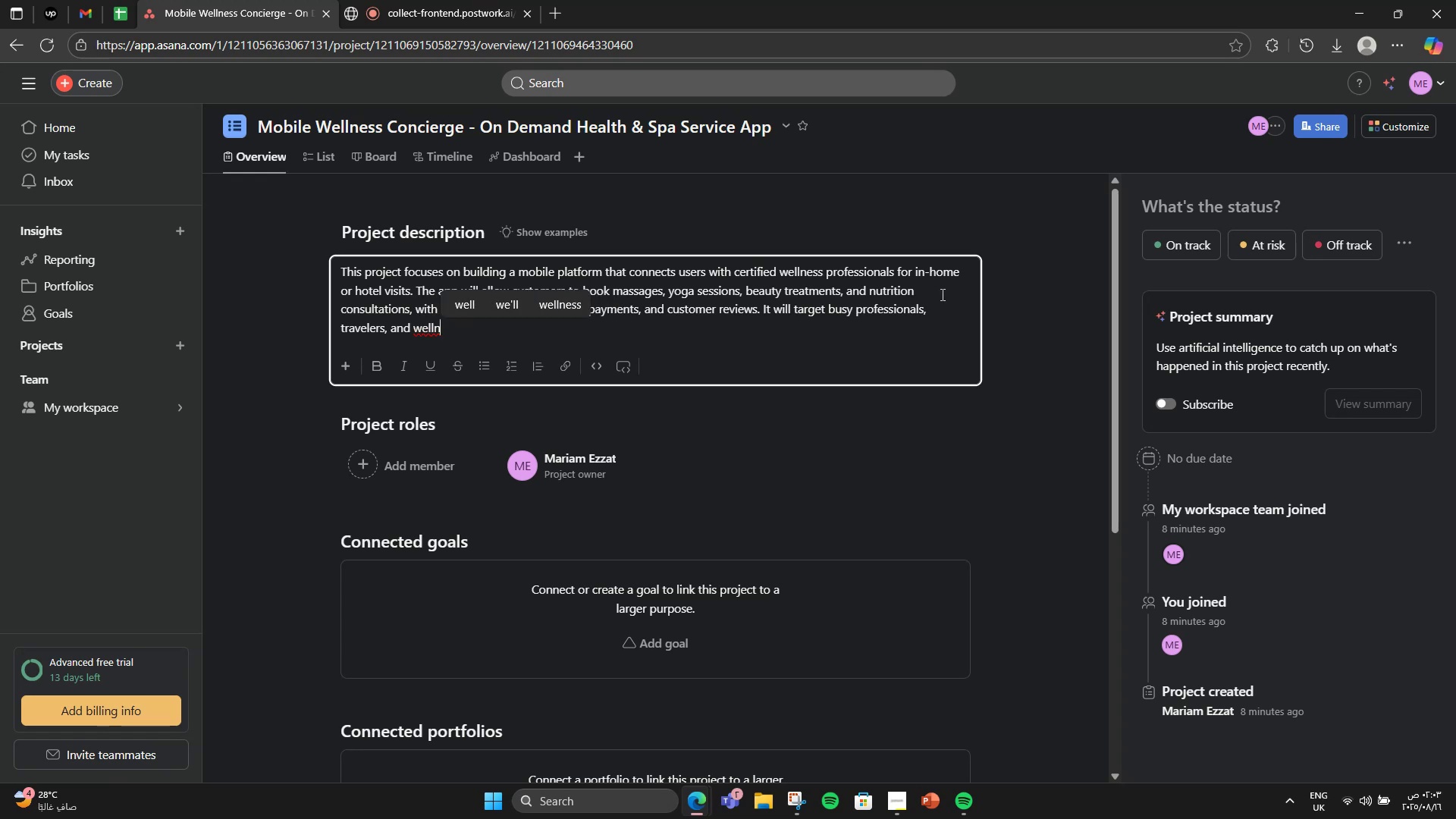 
type(ess )
 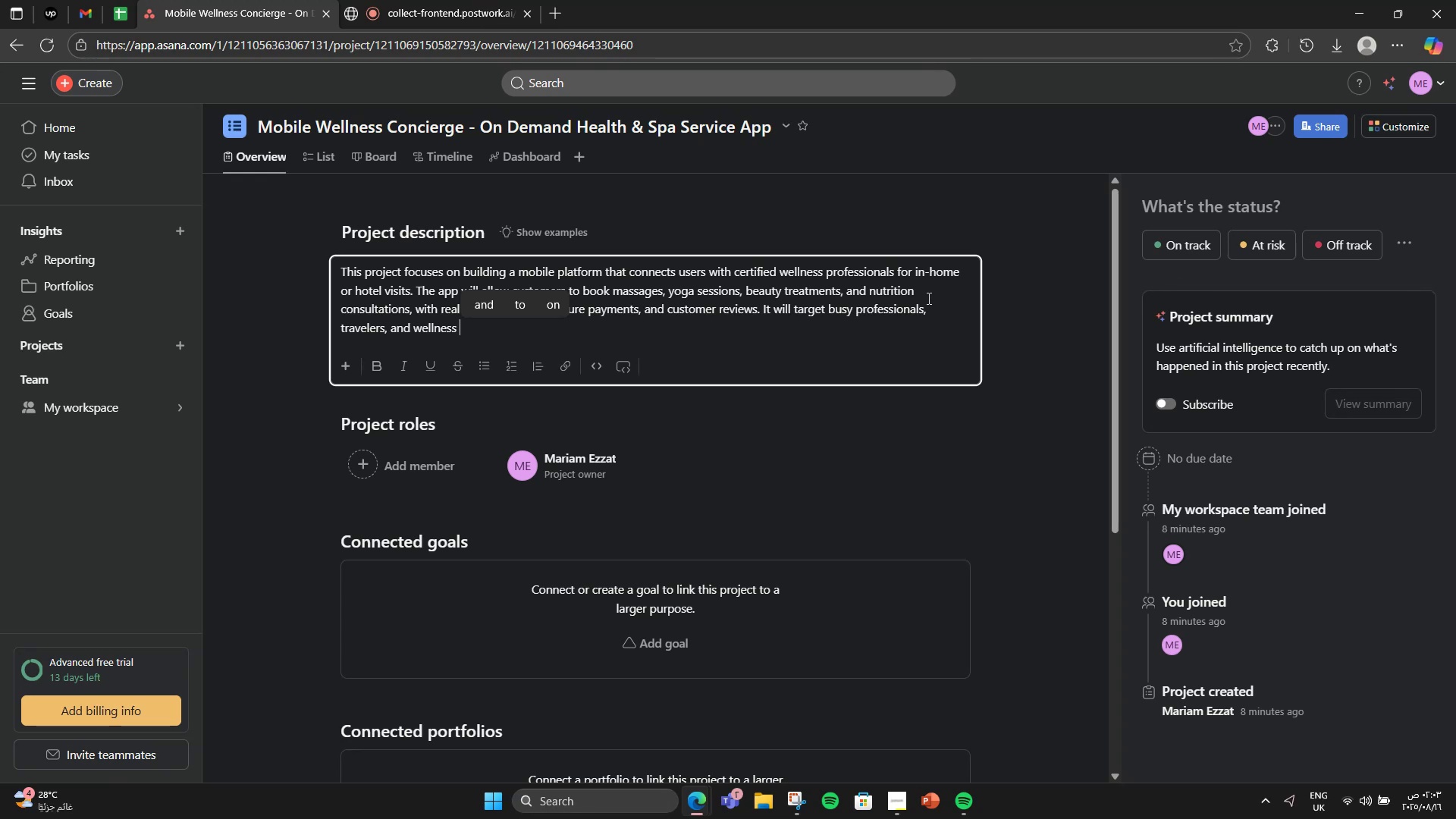 
wait(14.69)
 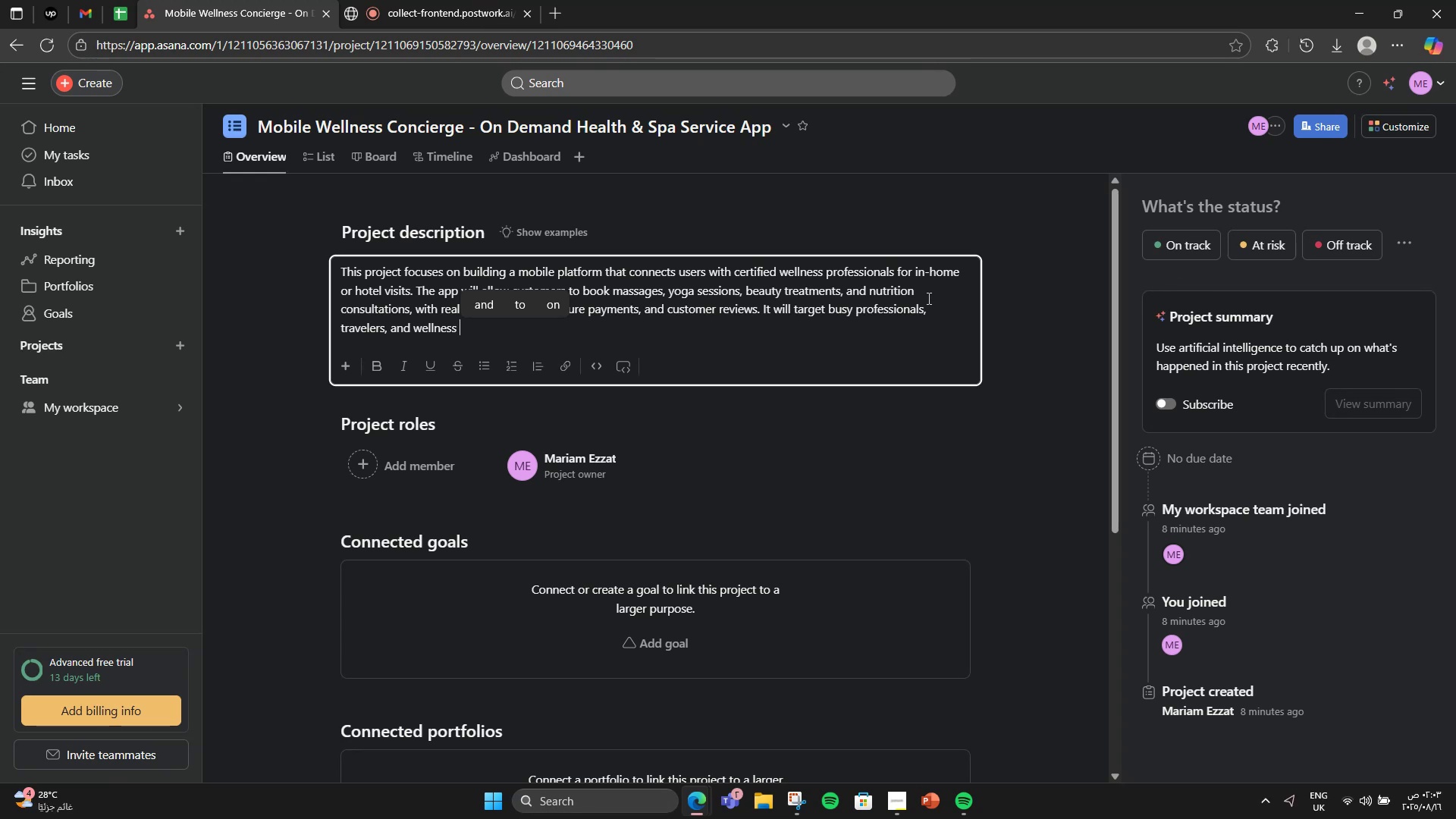 
type(w)
key(Backspace)
type(enth)
 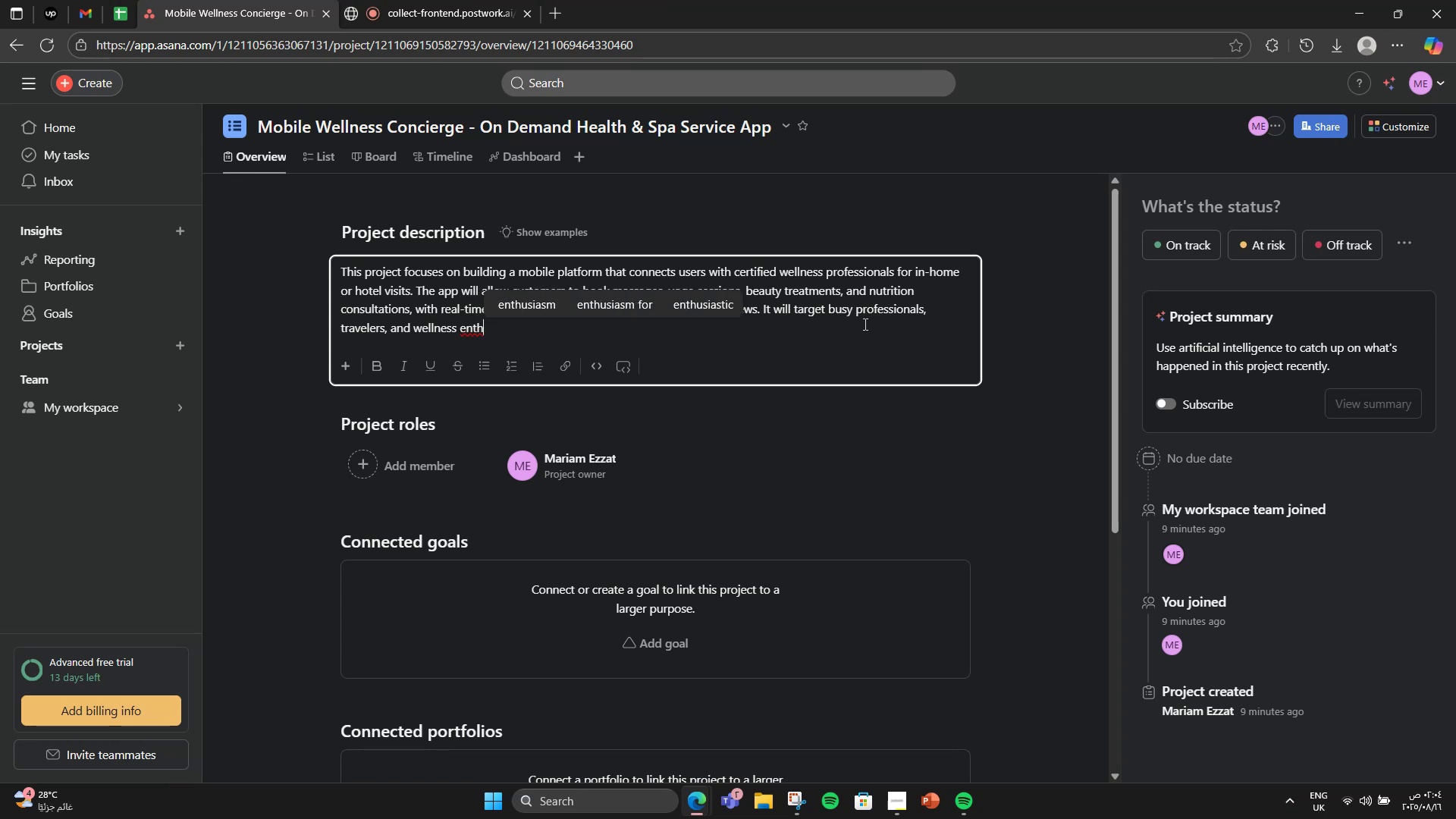 
wait(6.03)
 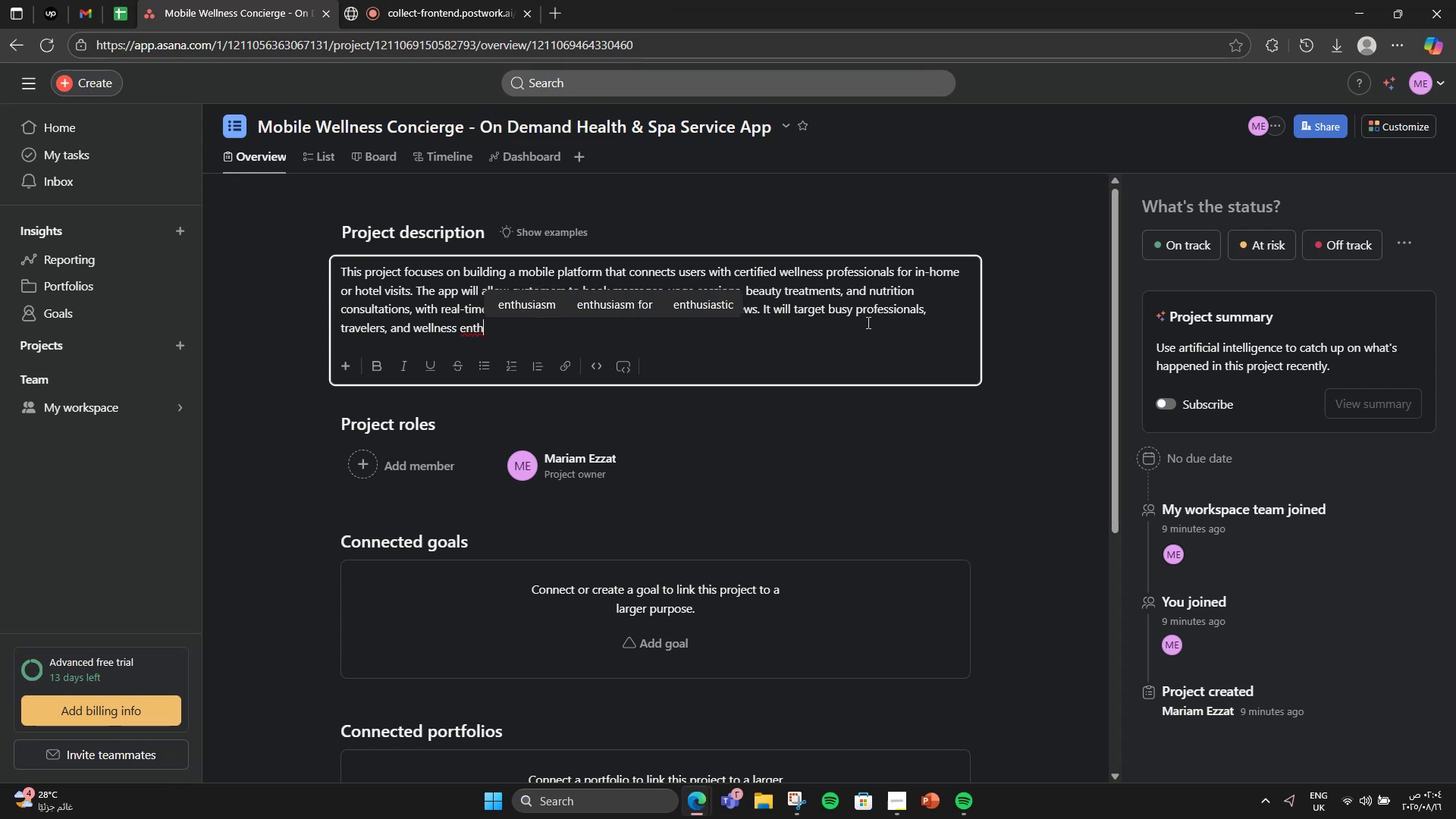 
type(usiasts )
 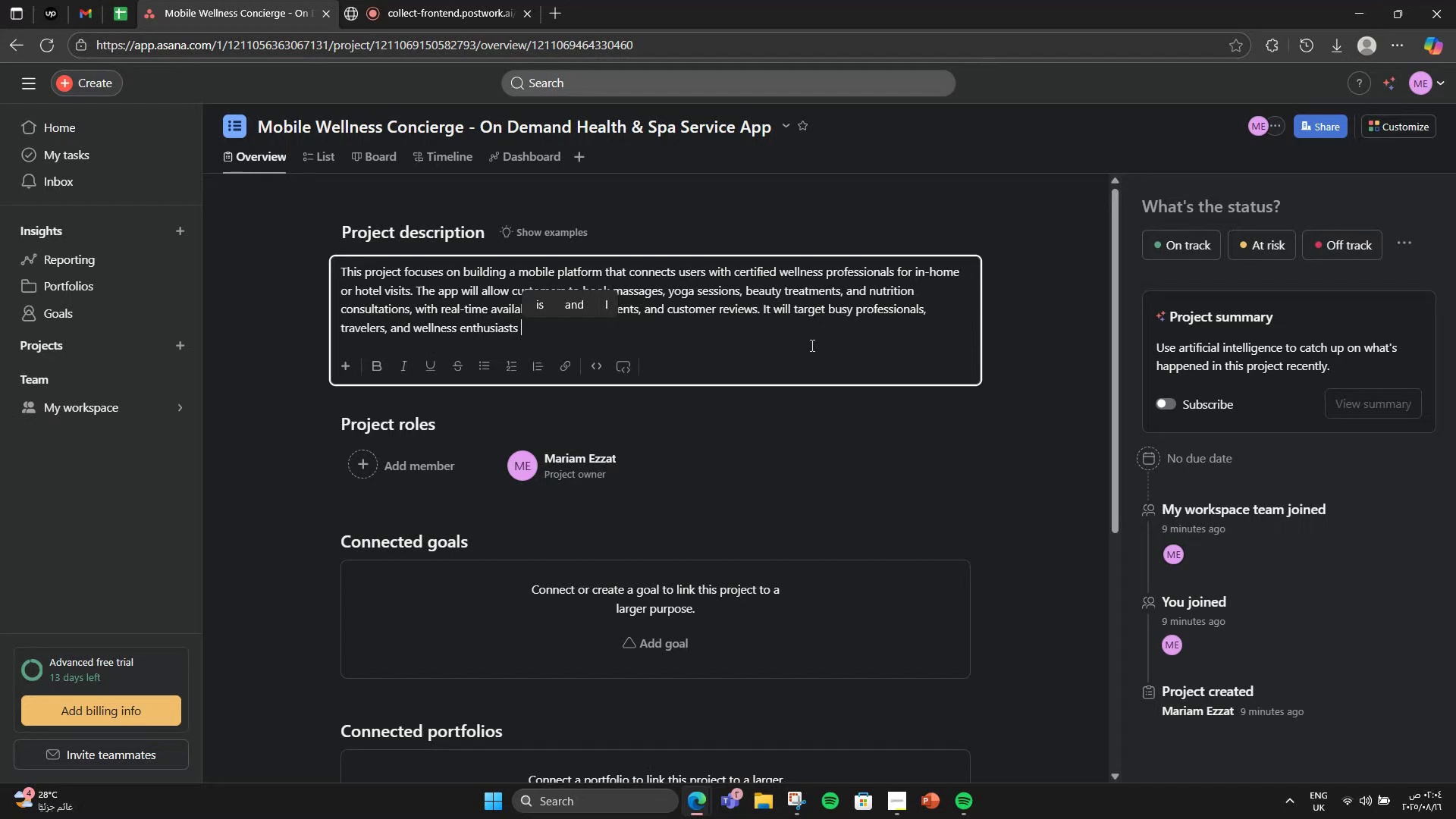 
type(who want luxury health services delv)
key(Backspace)
 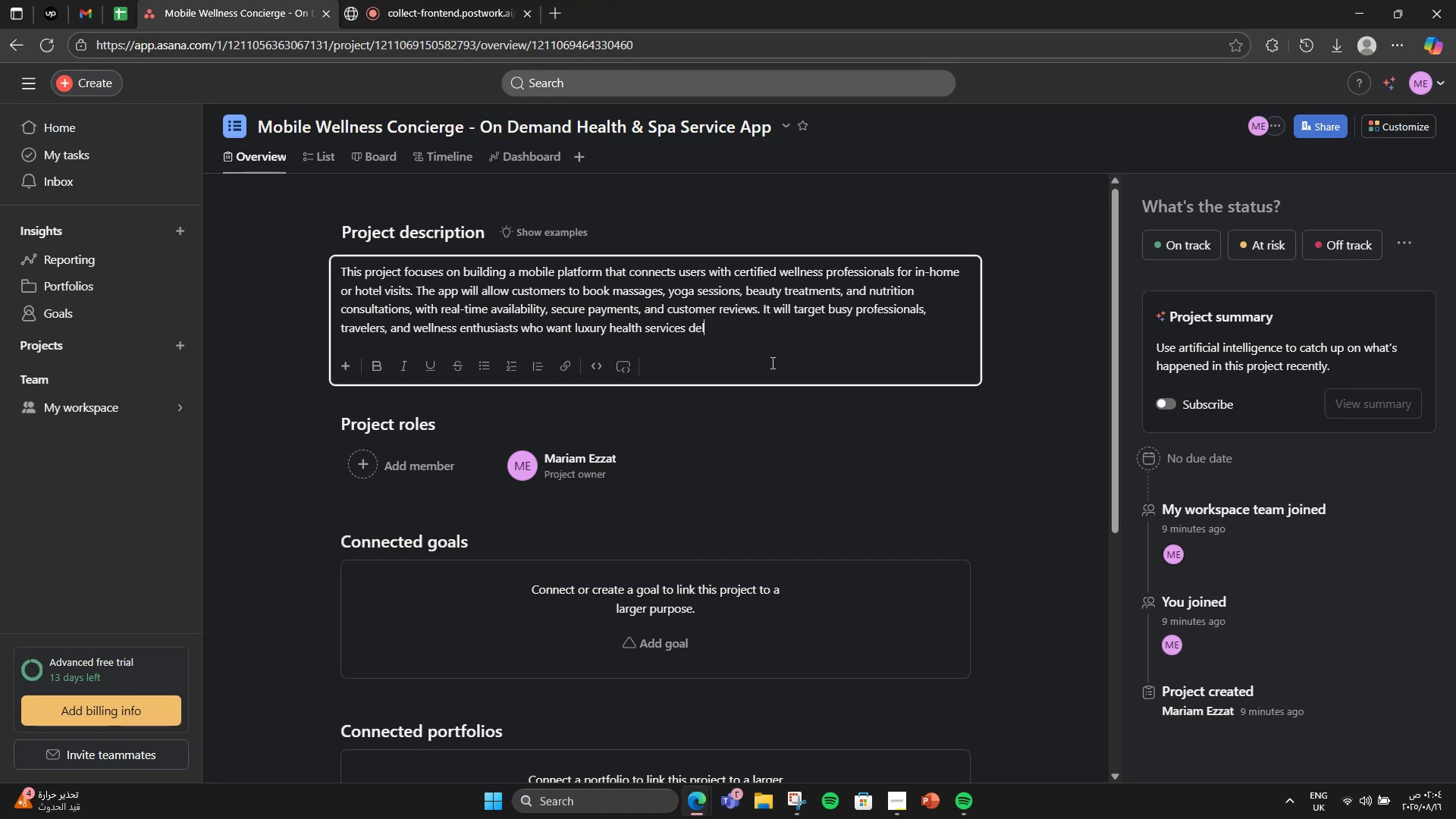 
wait(21.69)
 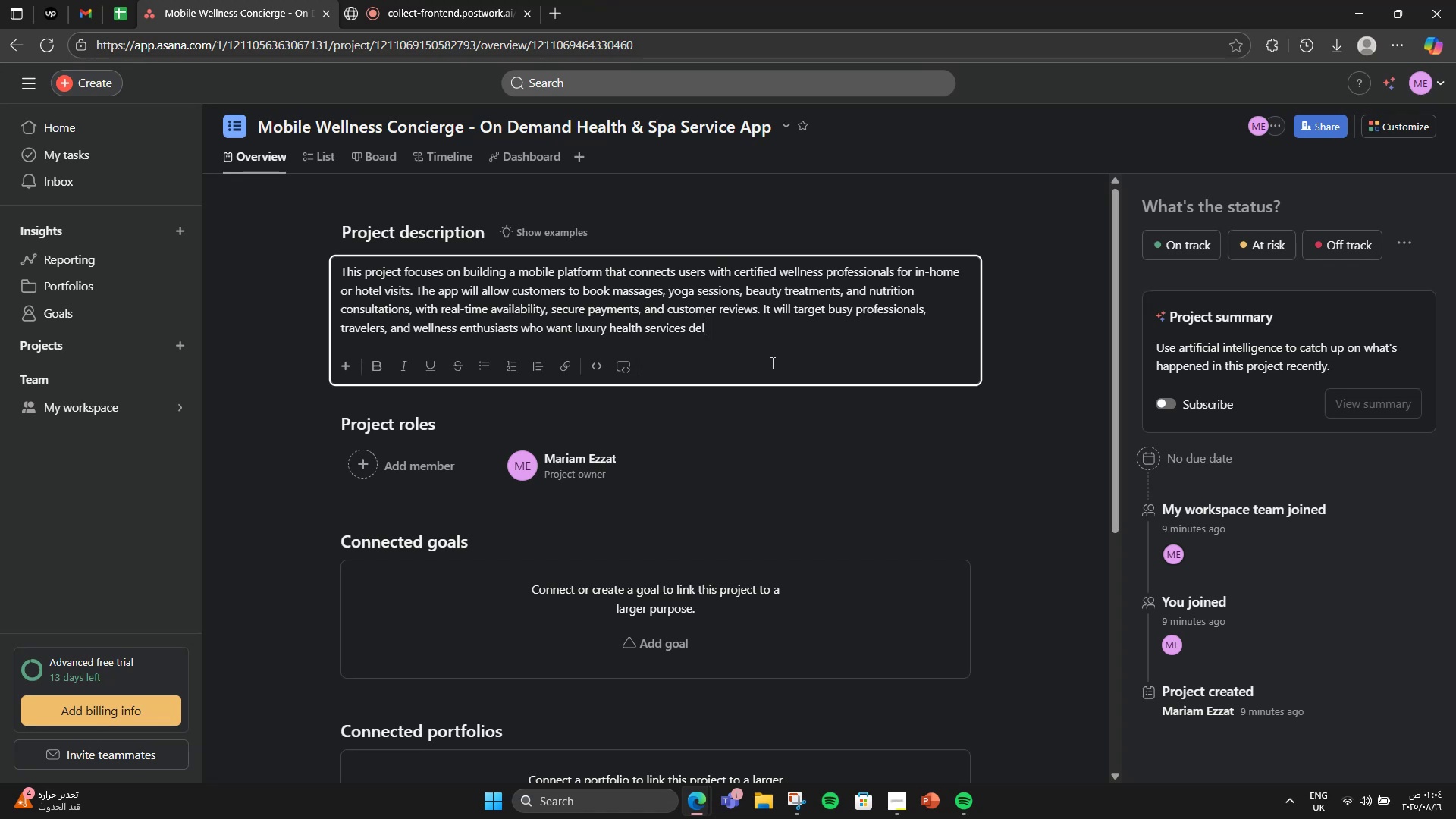 
type(ivered to them.)
 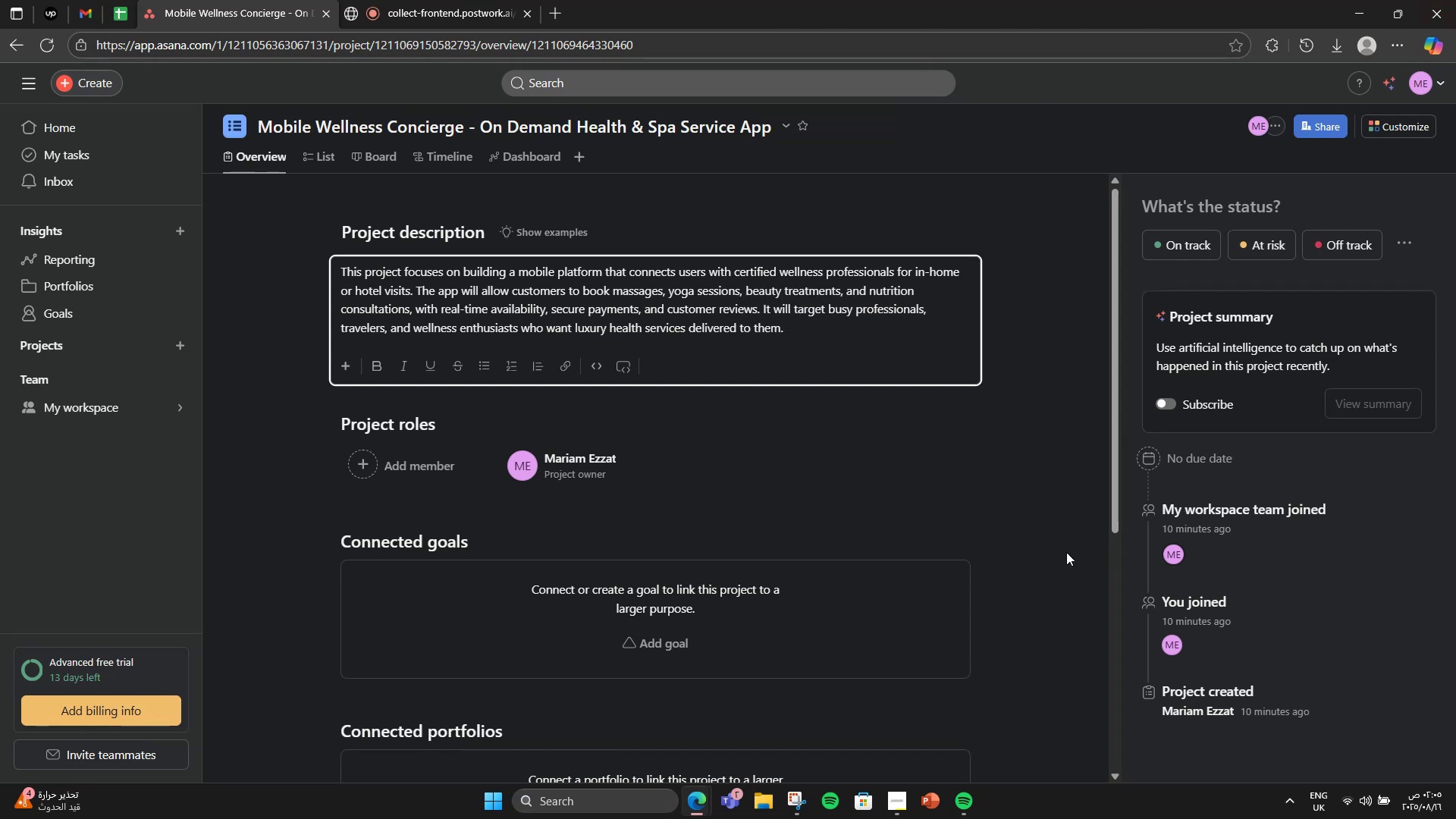 
wait(5.49)
 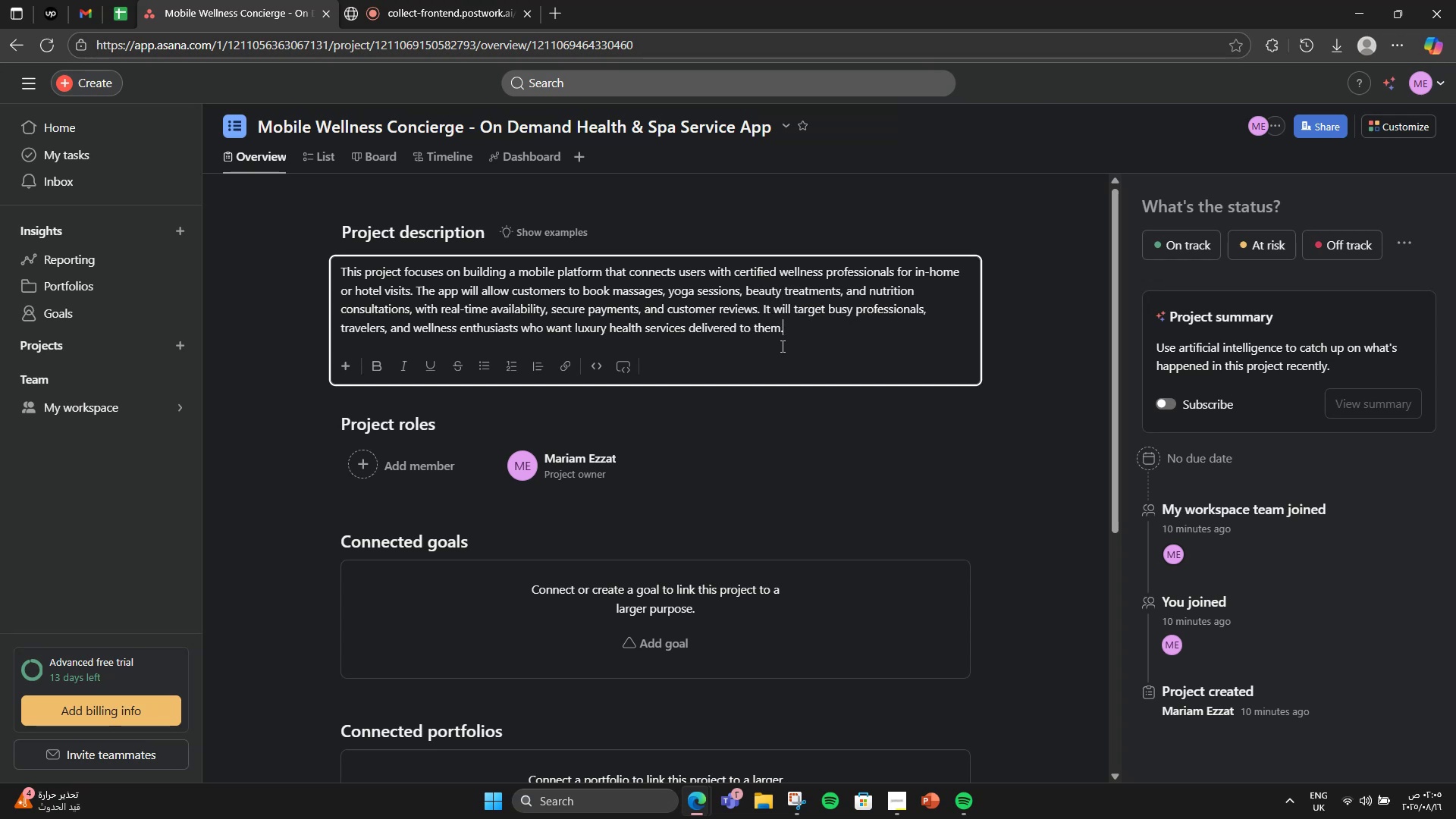 
scroll: coordinate [831, 447], scroll_direction: down, amount: 3.0
 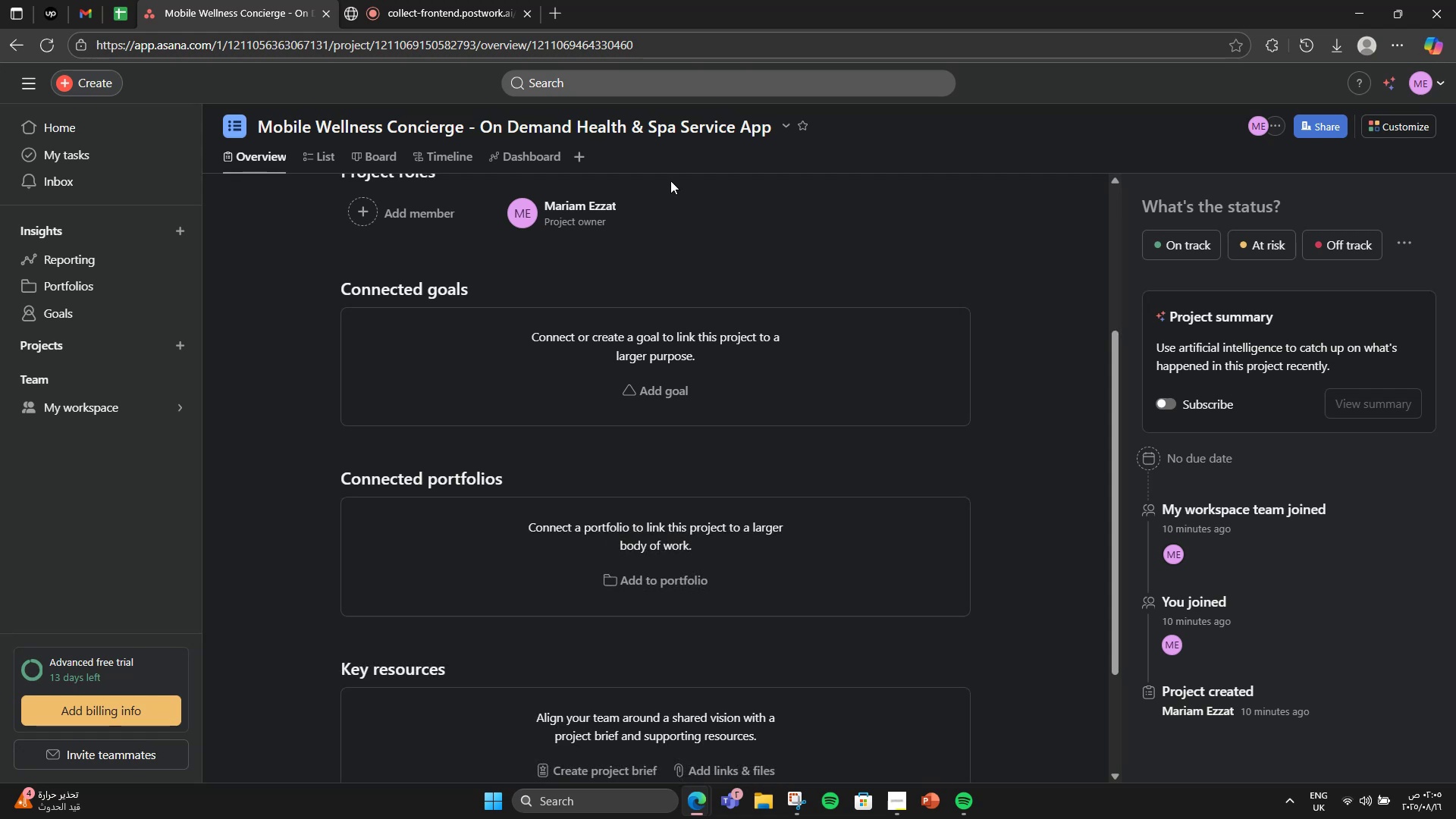 
wait(10.41)
 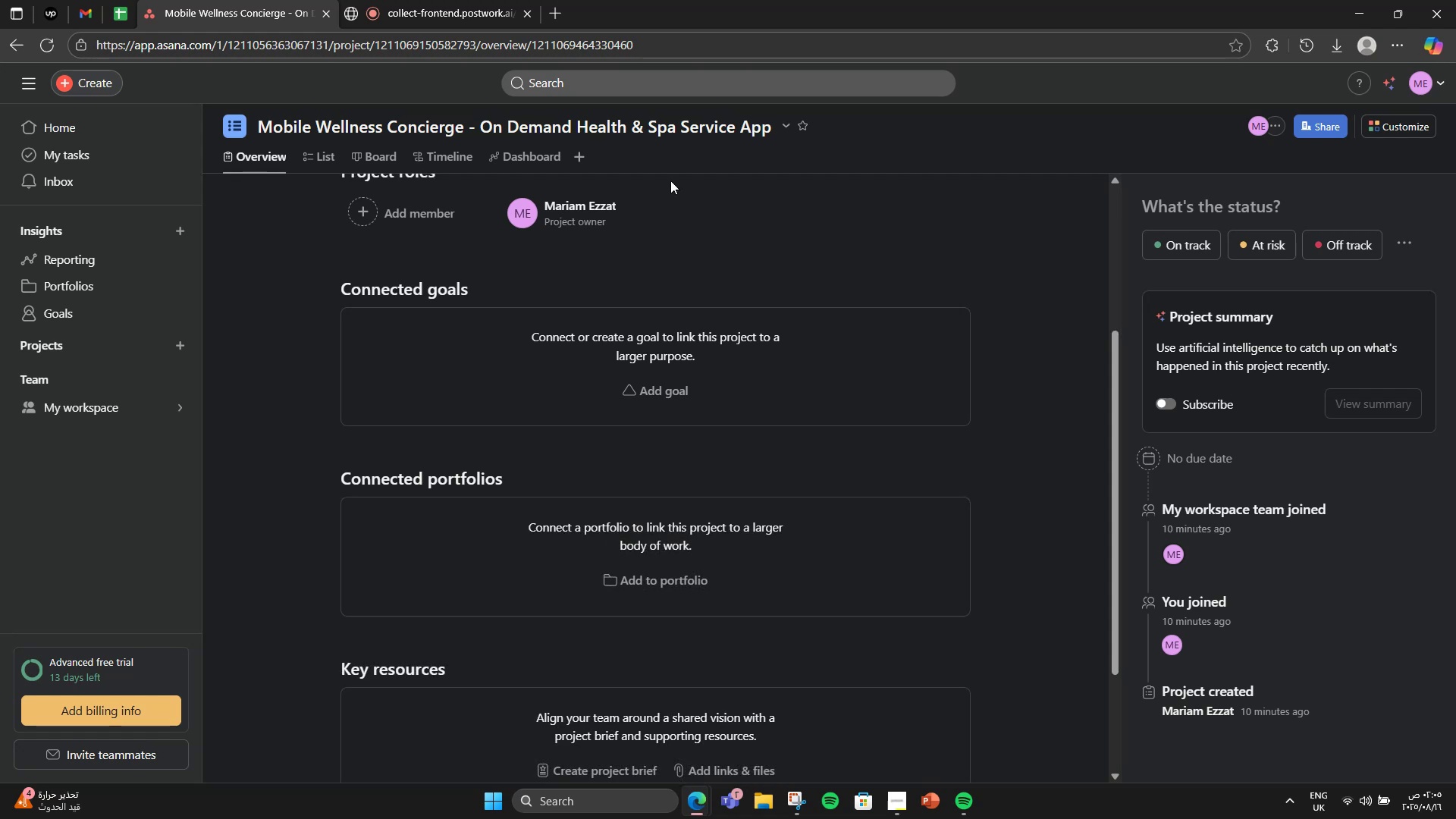 
left_click([657, 381])
 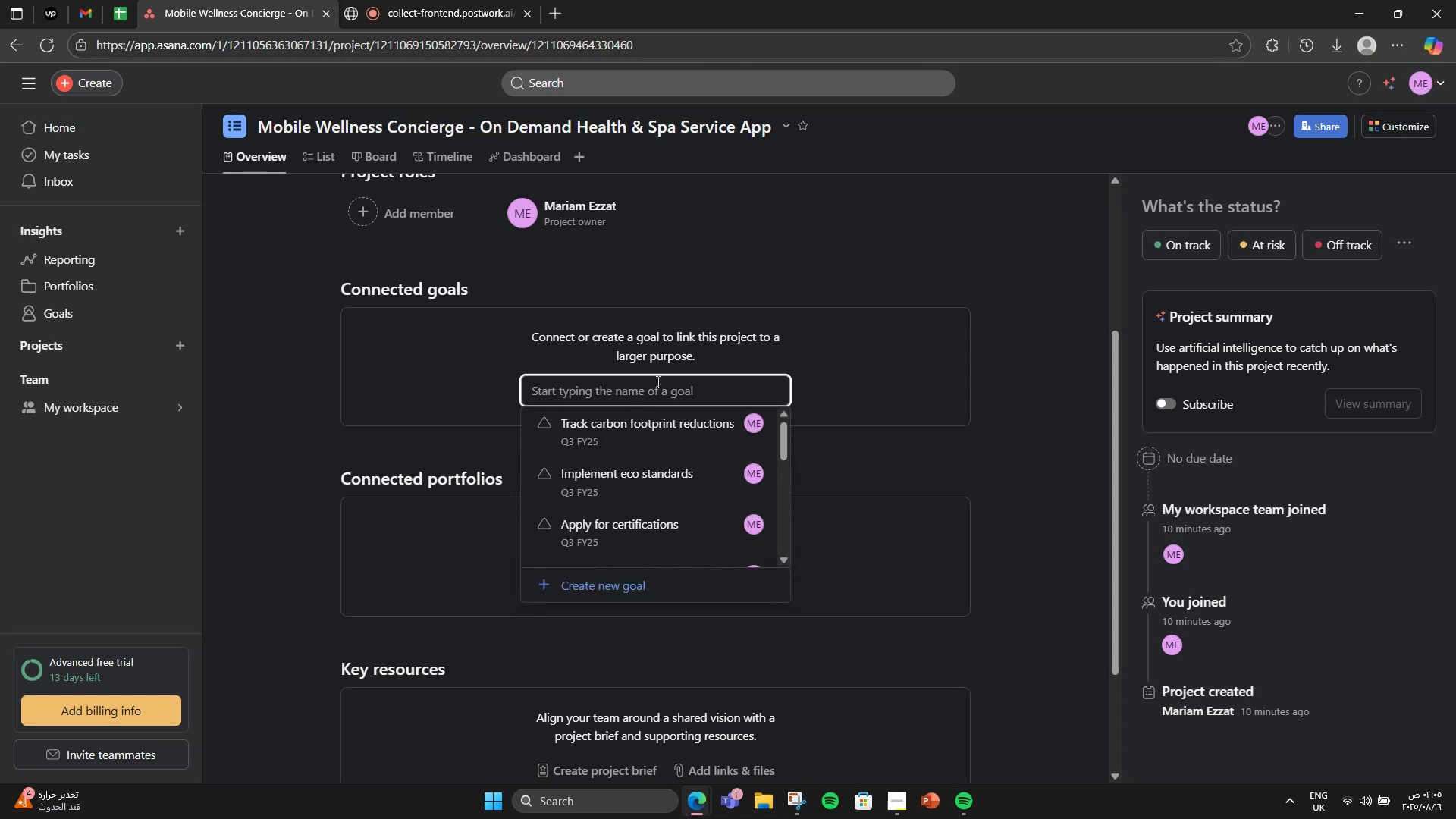 
type(Build Service Provider Network)
 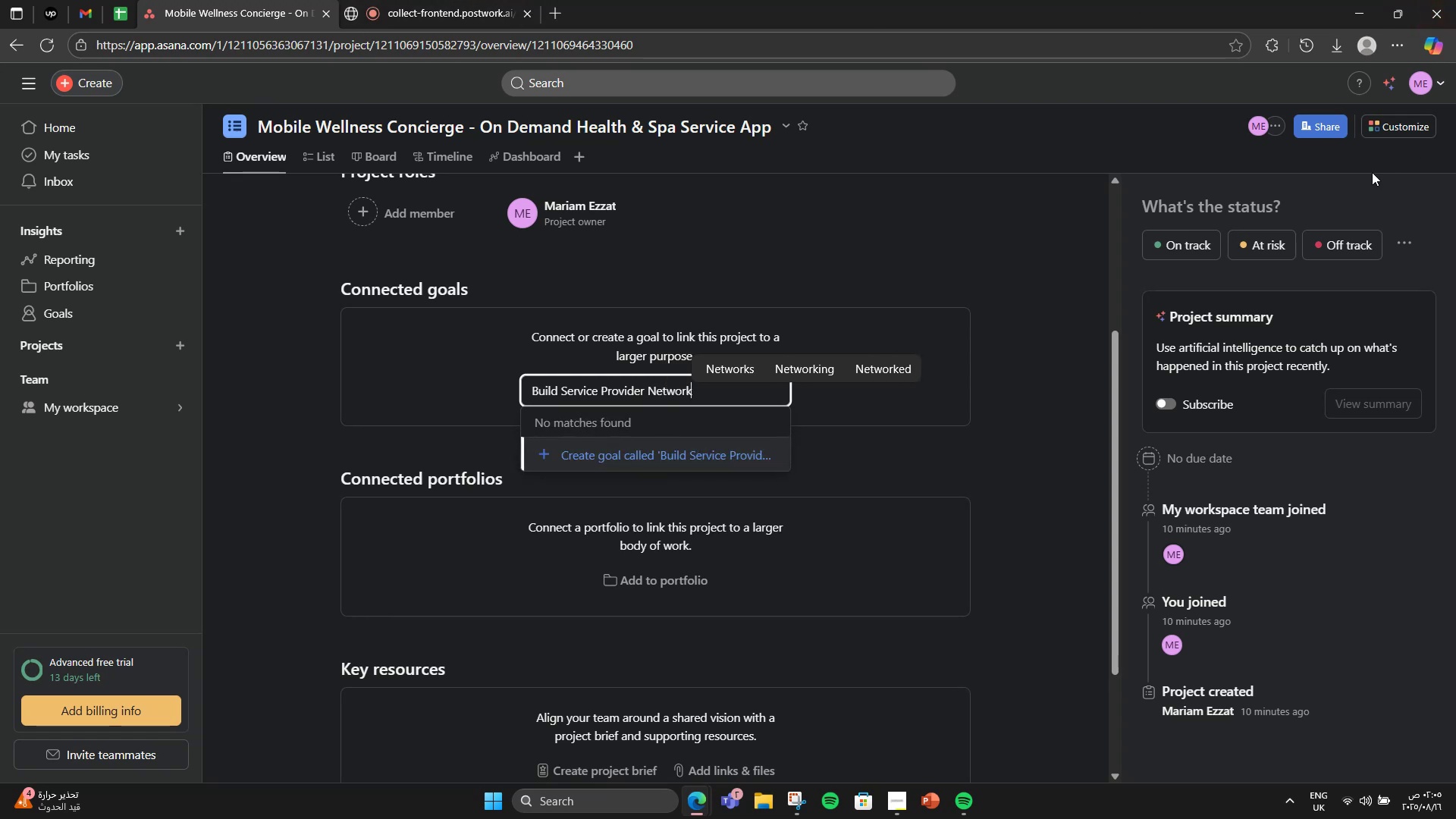 
left_click([710, 466])
 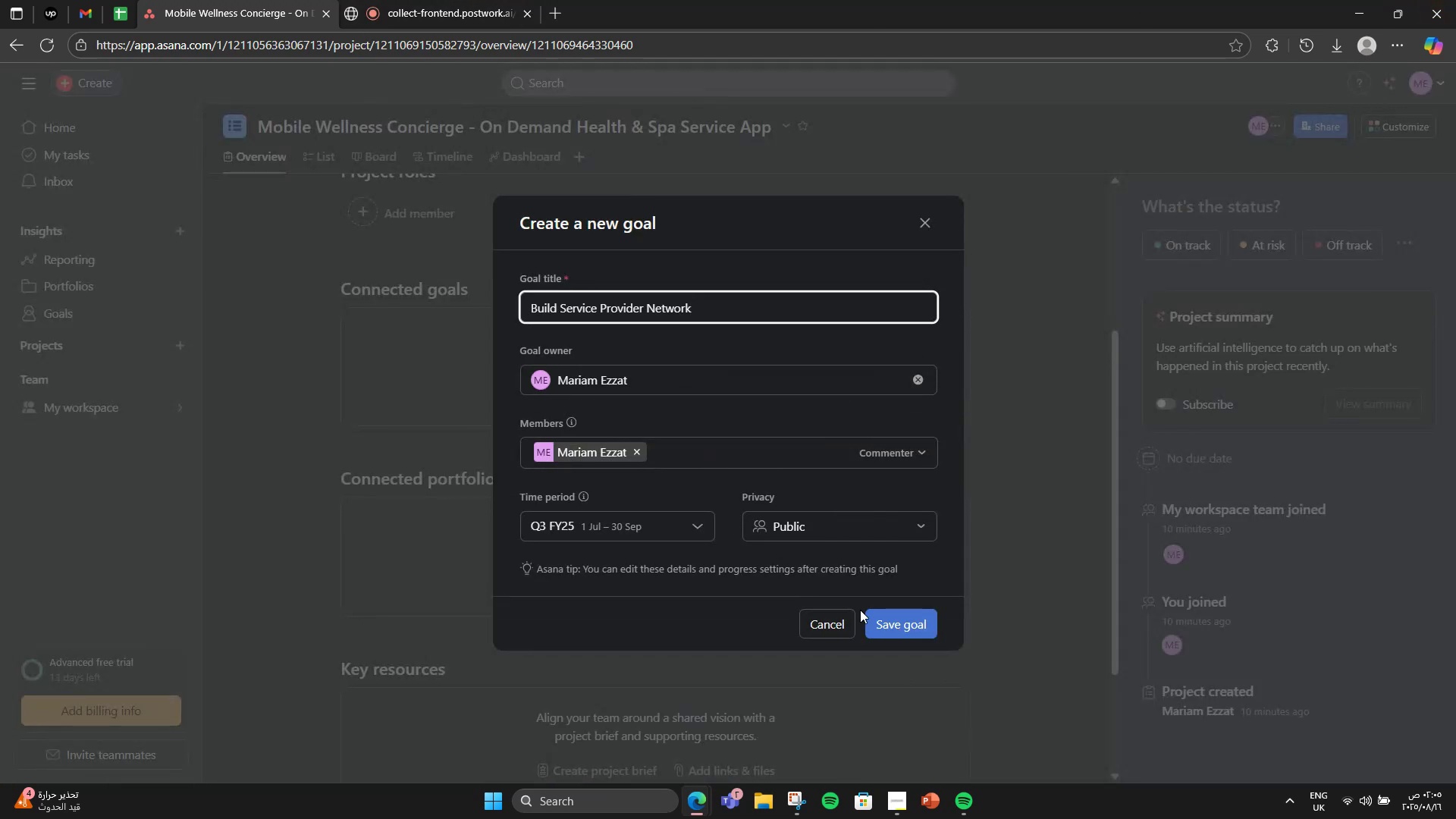 
left_click([891, 617])
 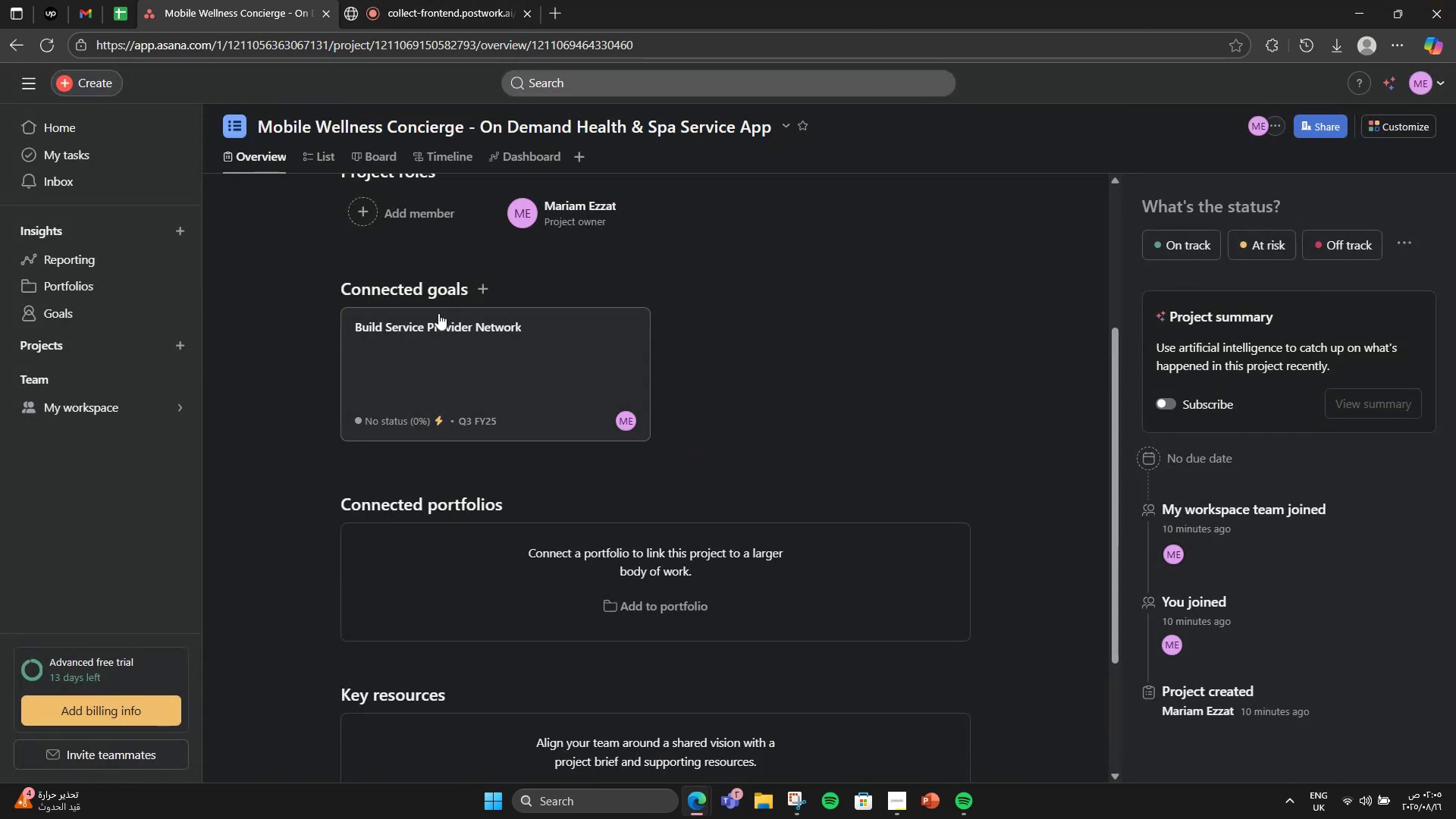 
left_click([479, 293])
 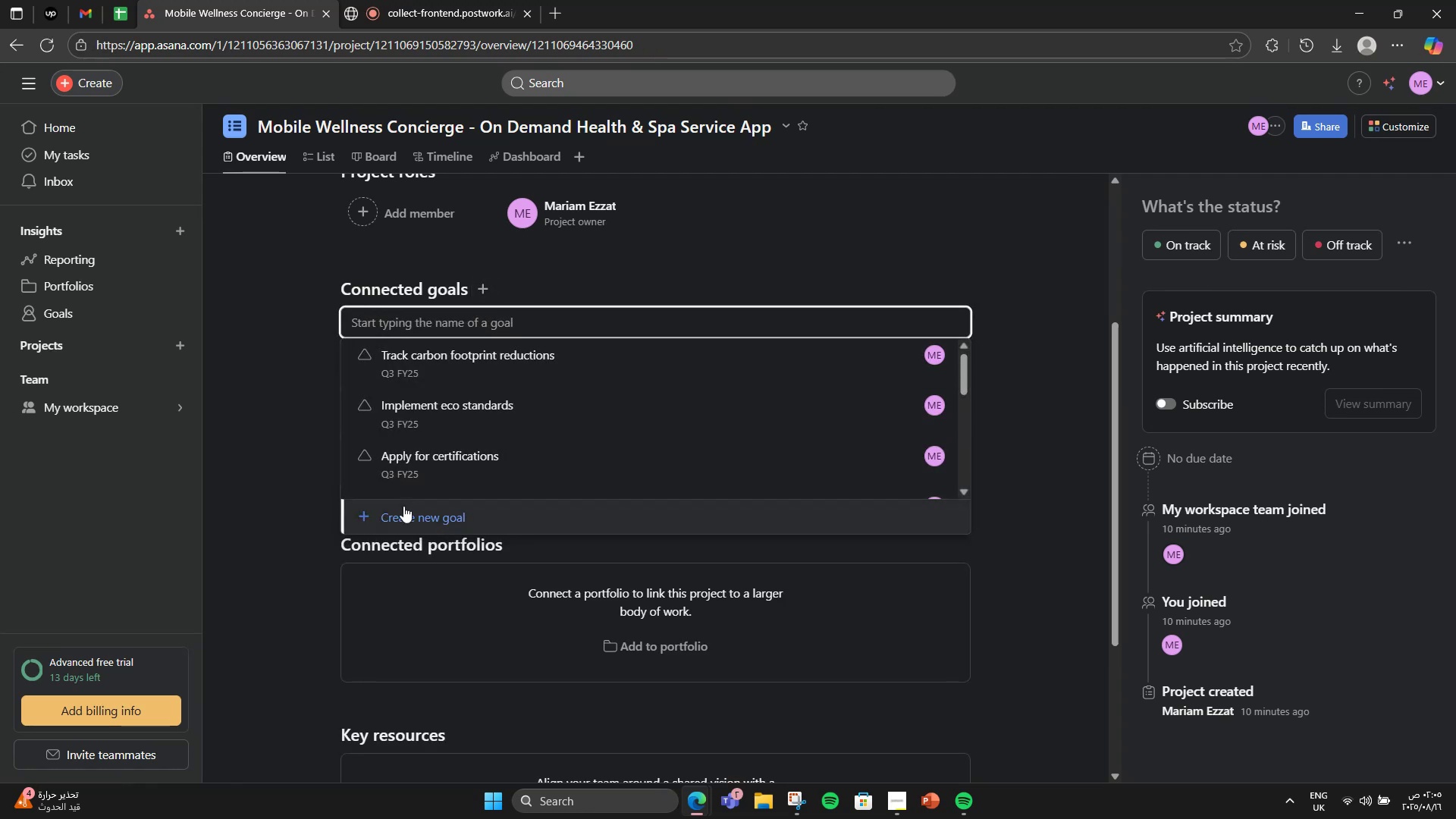 
left_click([402, 506])
 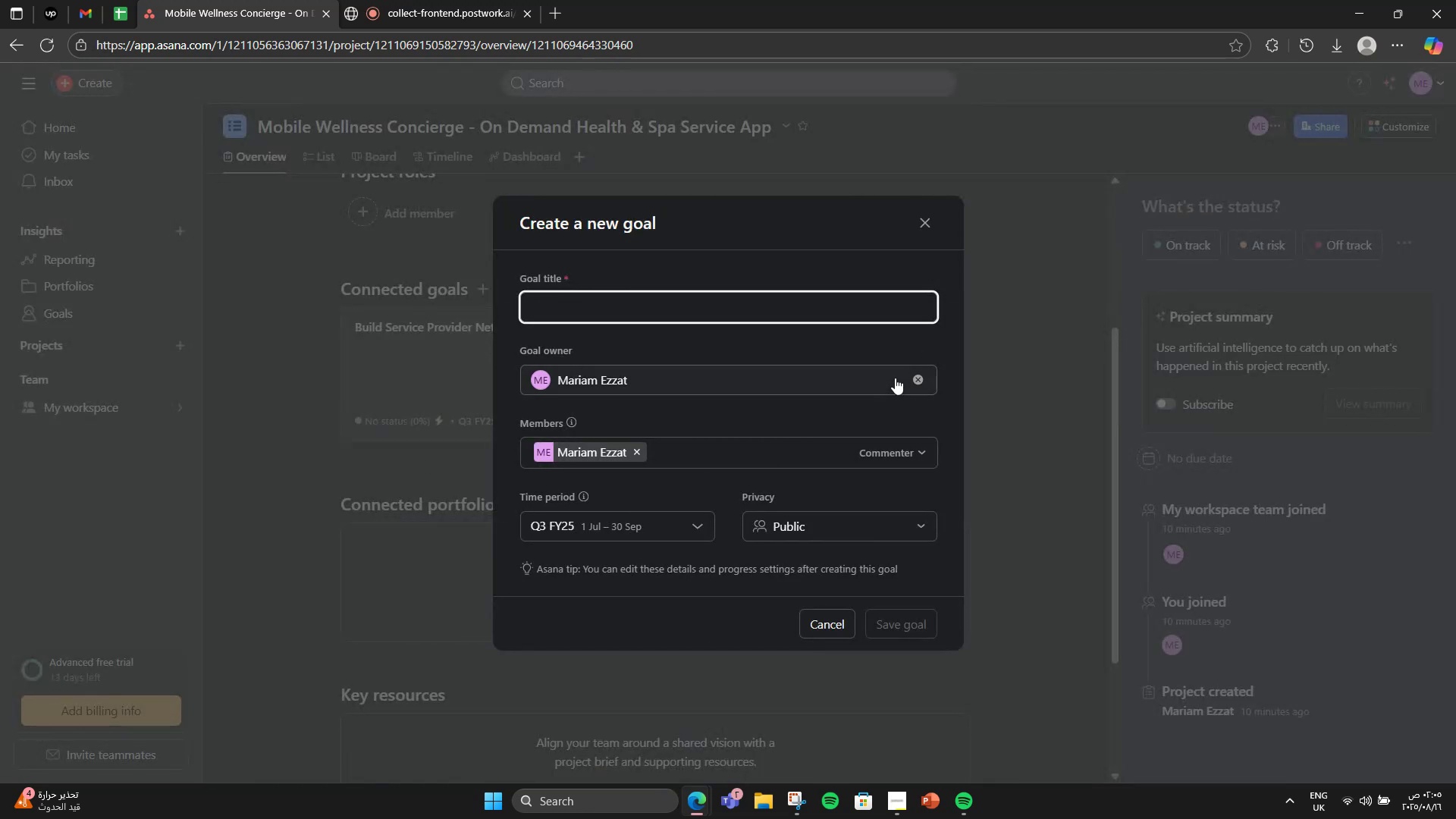 
type(Dr)
key(Backspace)
type(evelop MM)
key(Backspace)
type(obile App)
 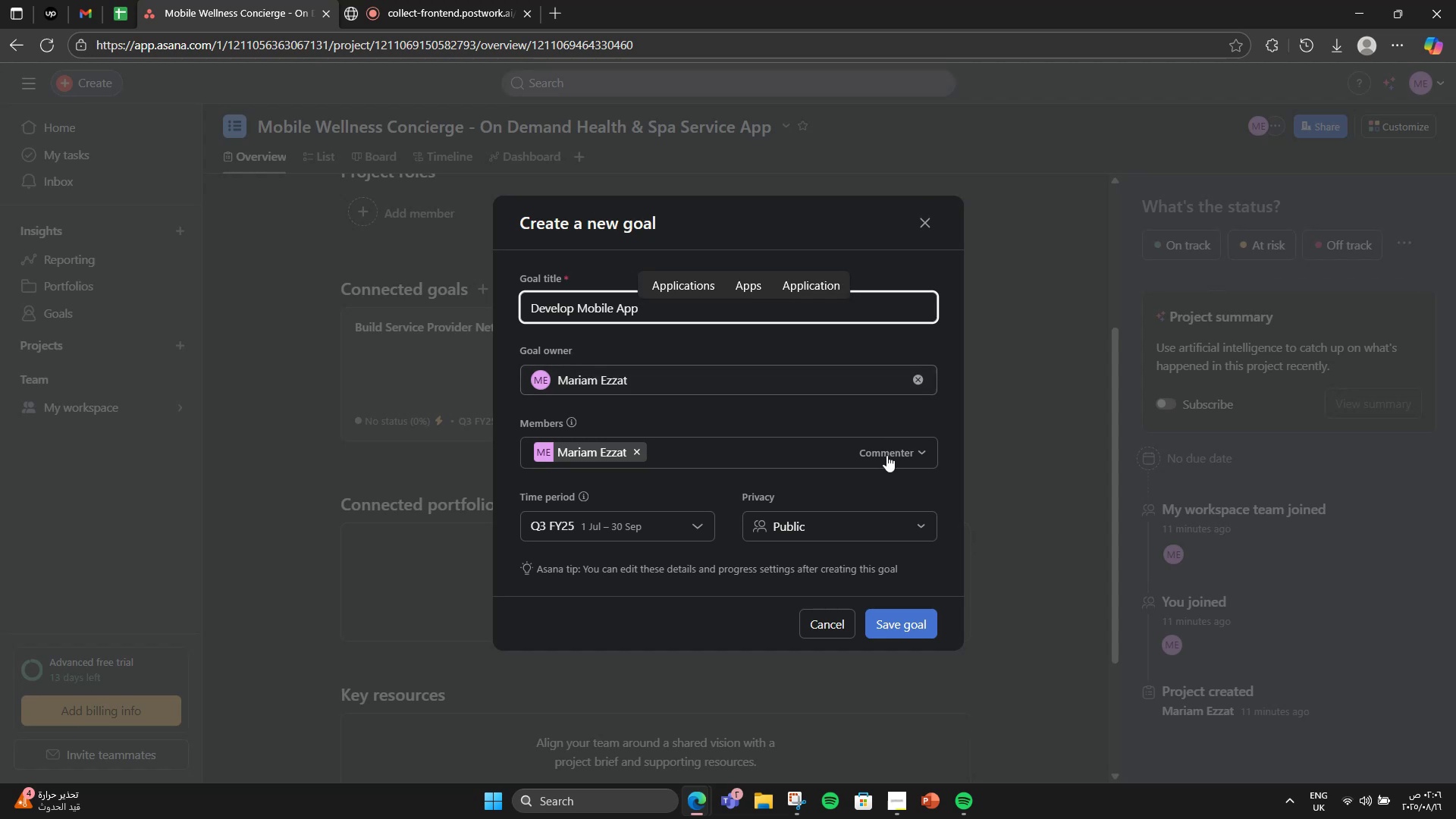 
left_click([869, 632])
 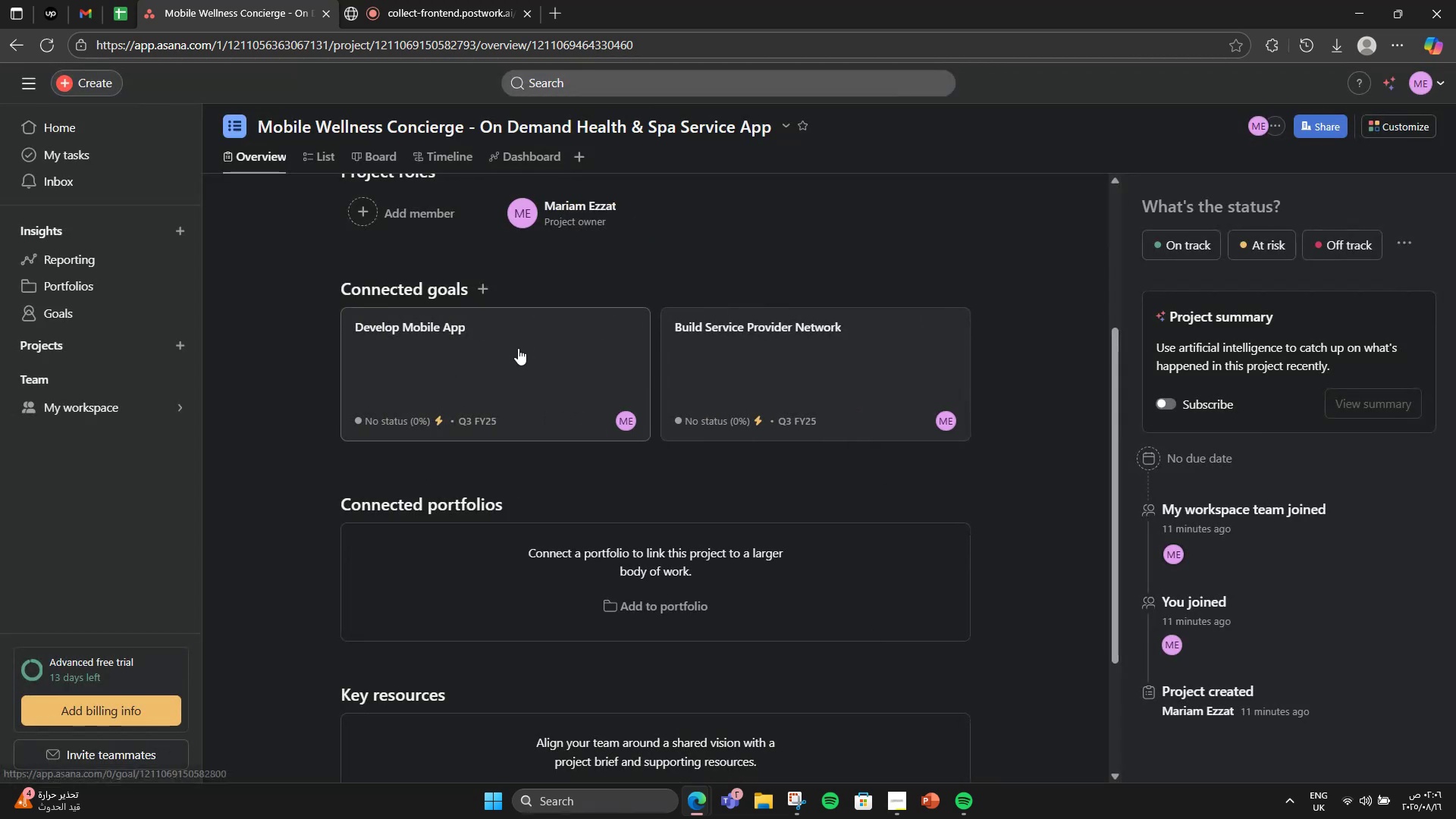 
left_click([489, 293])
 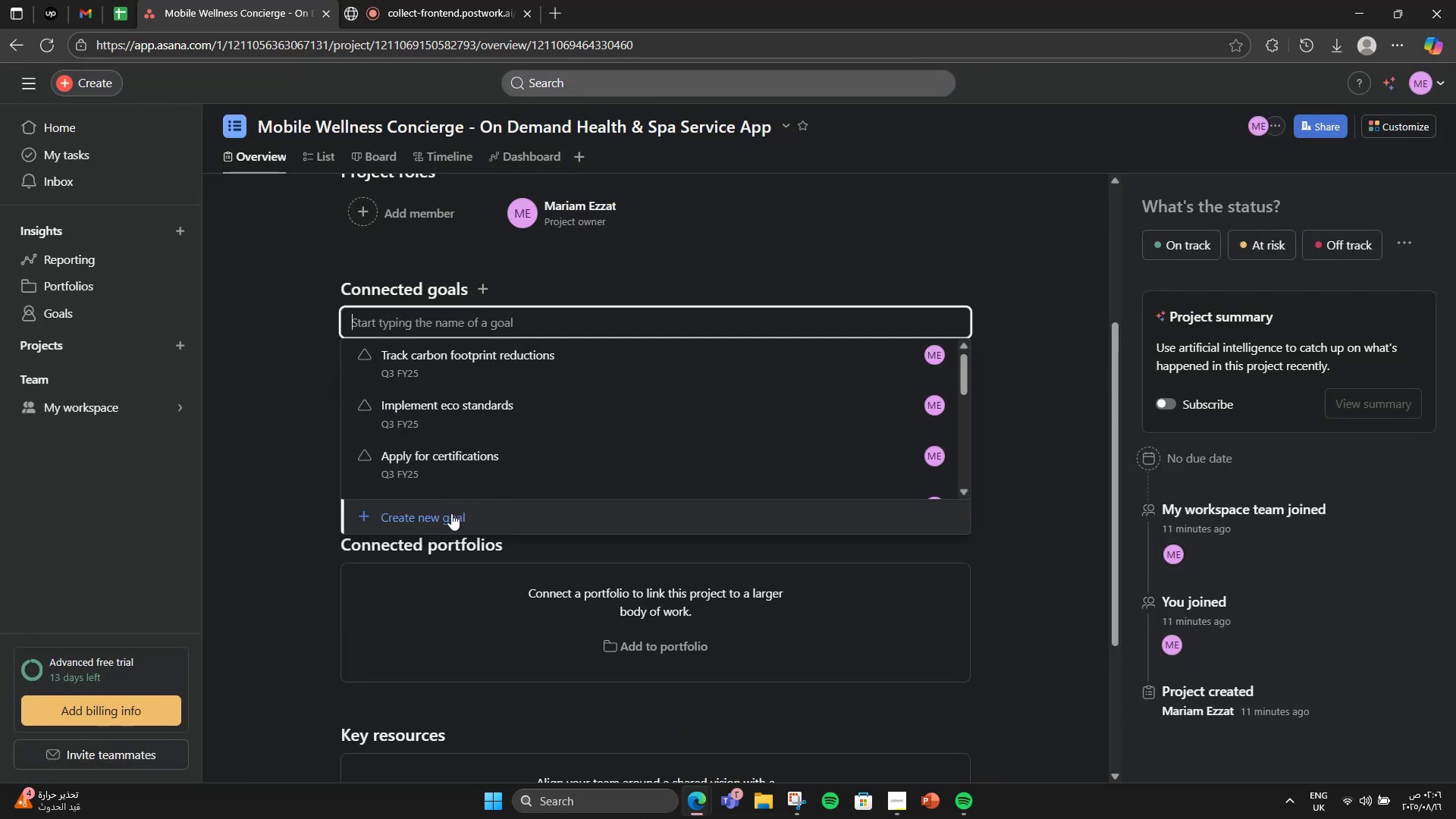 
left_click([451, 513])
 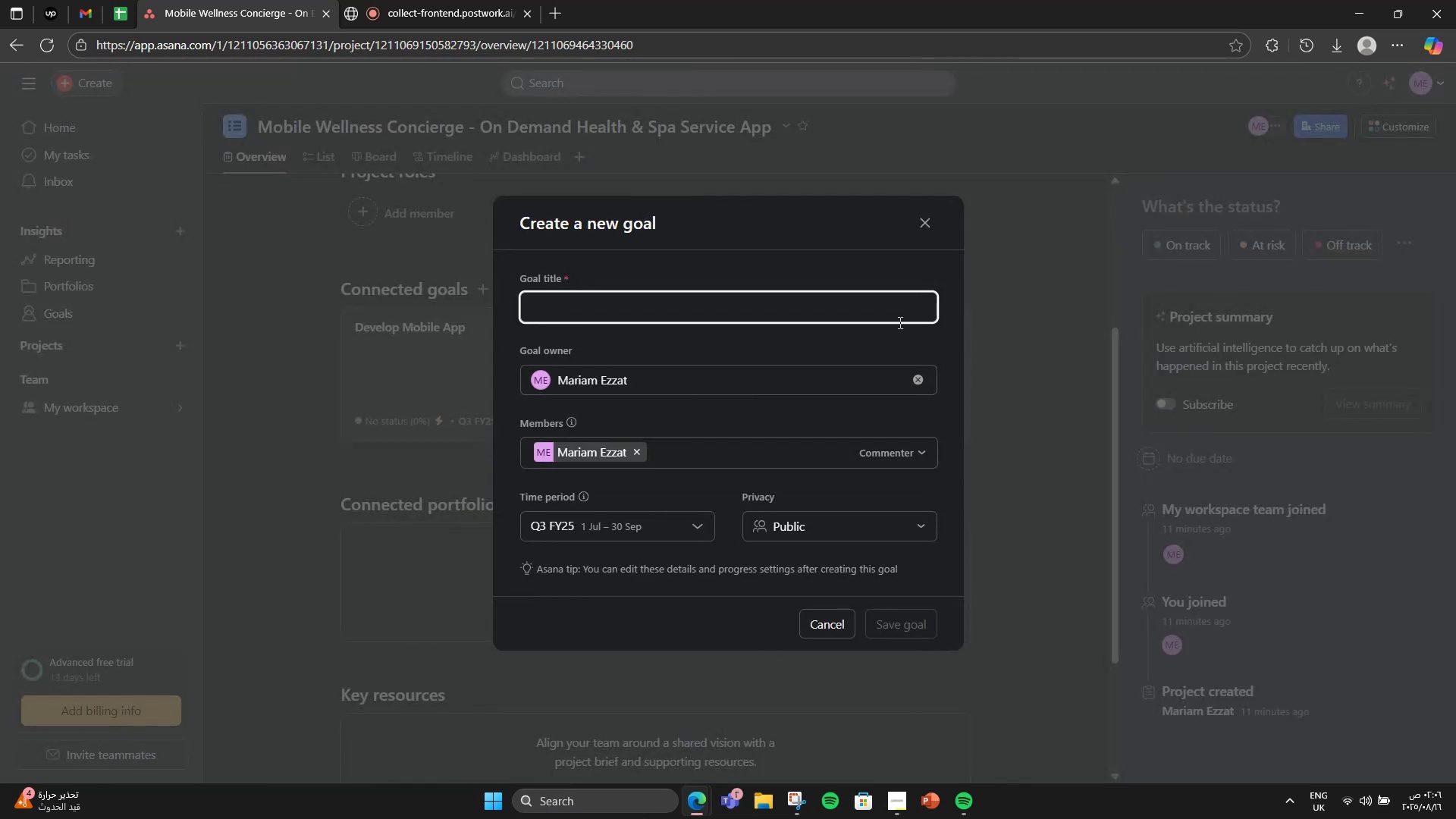 
type(Ensure )
 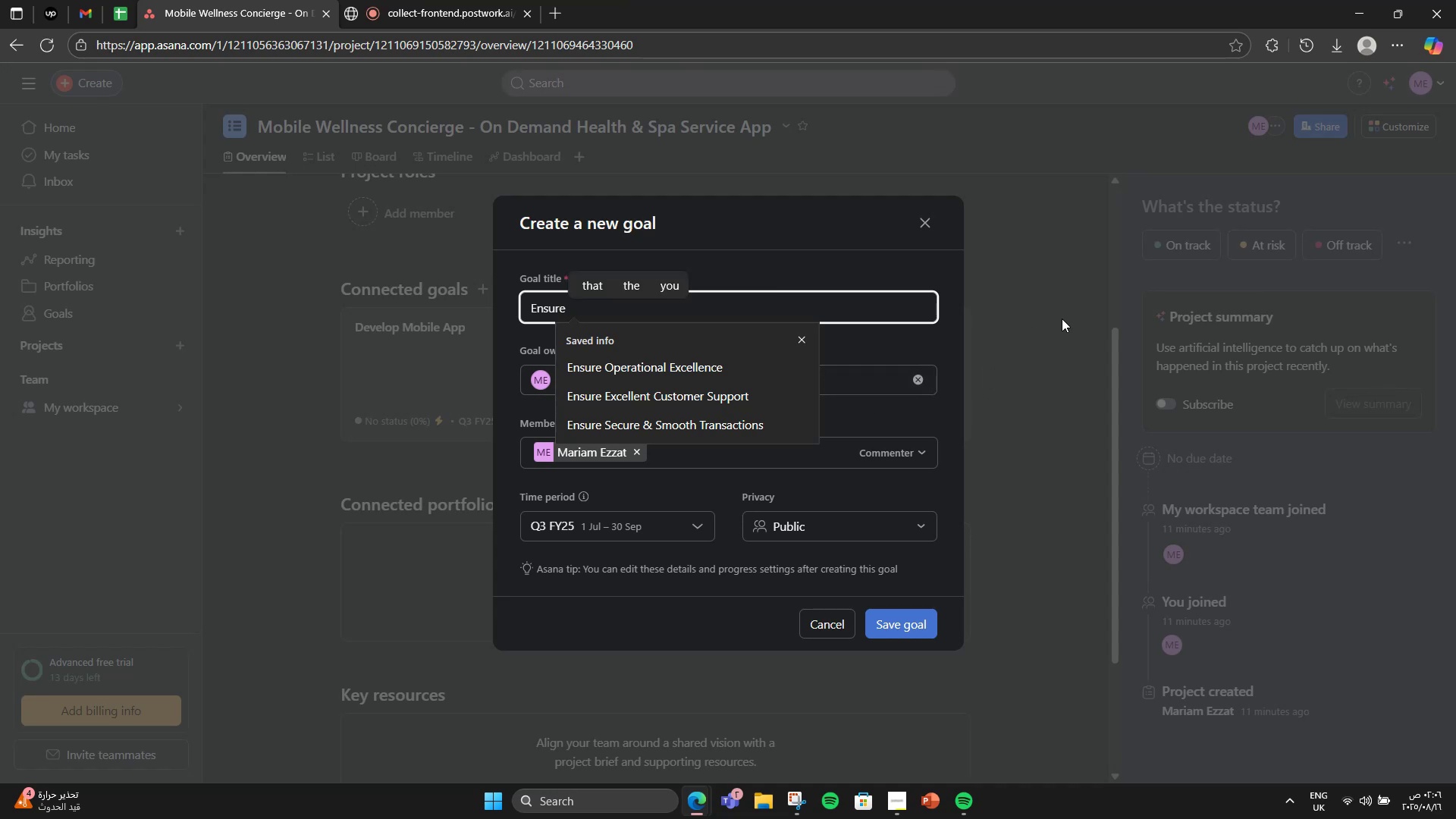 
left_click([909, 302])
 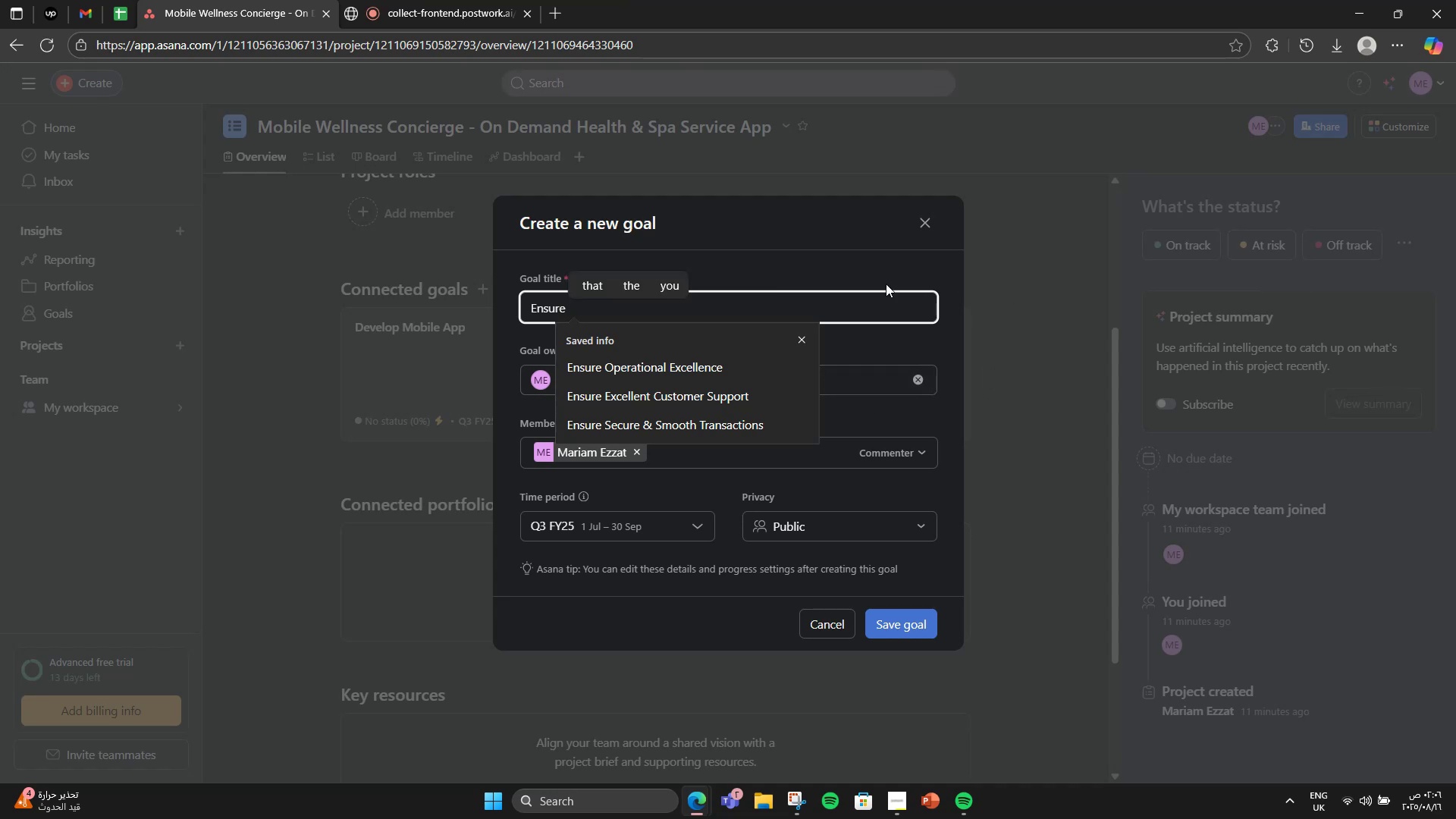 
left_click([883, 282])
 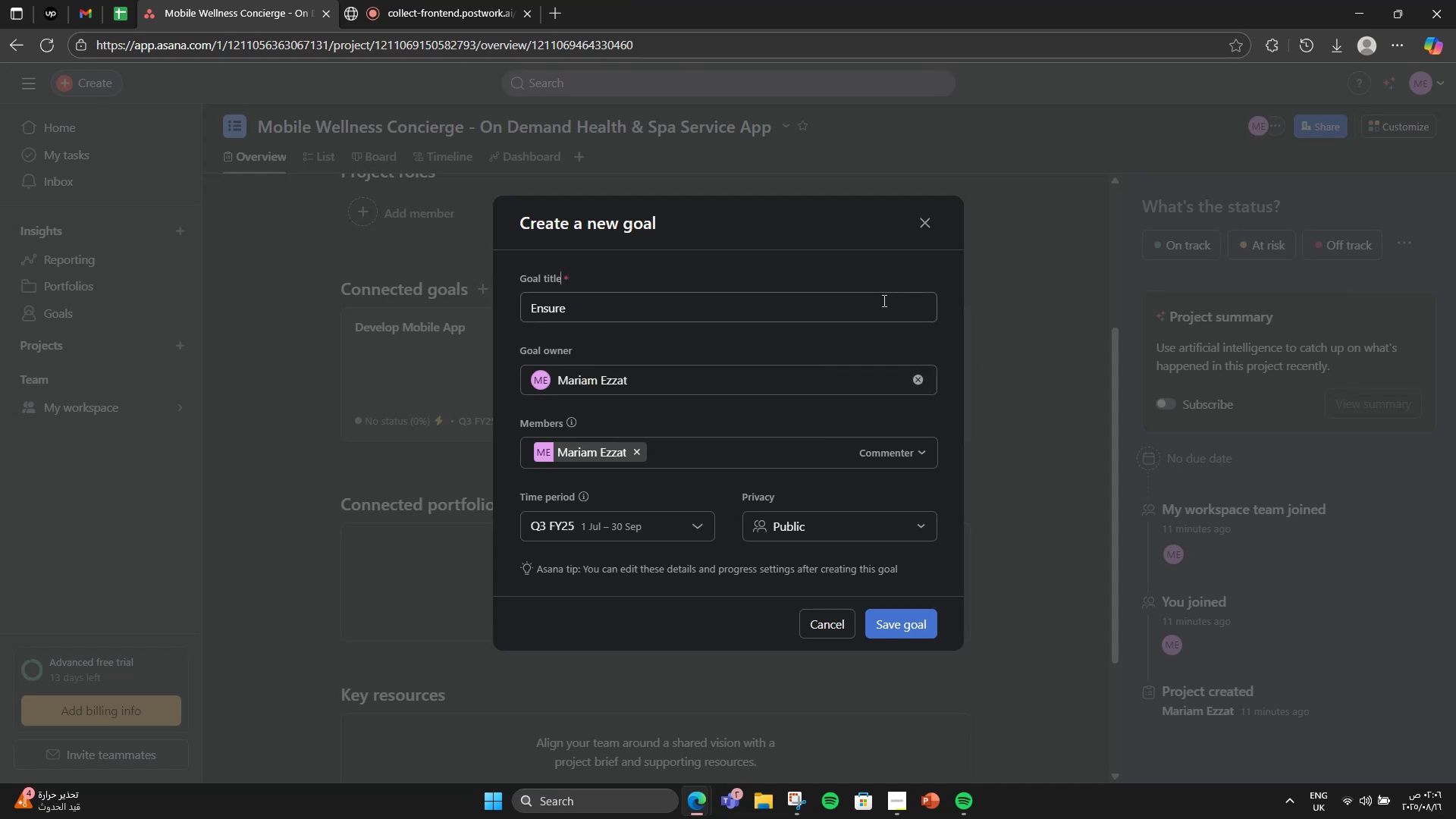 
left_click([883, 300])
 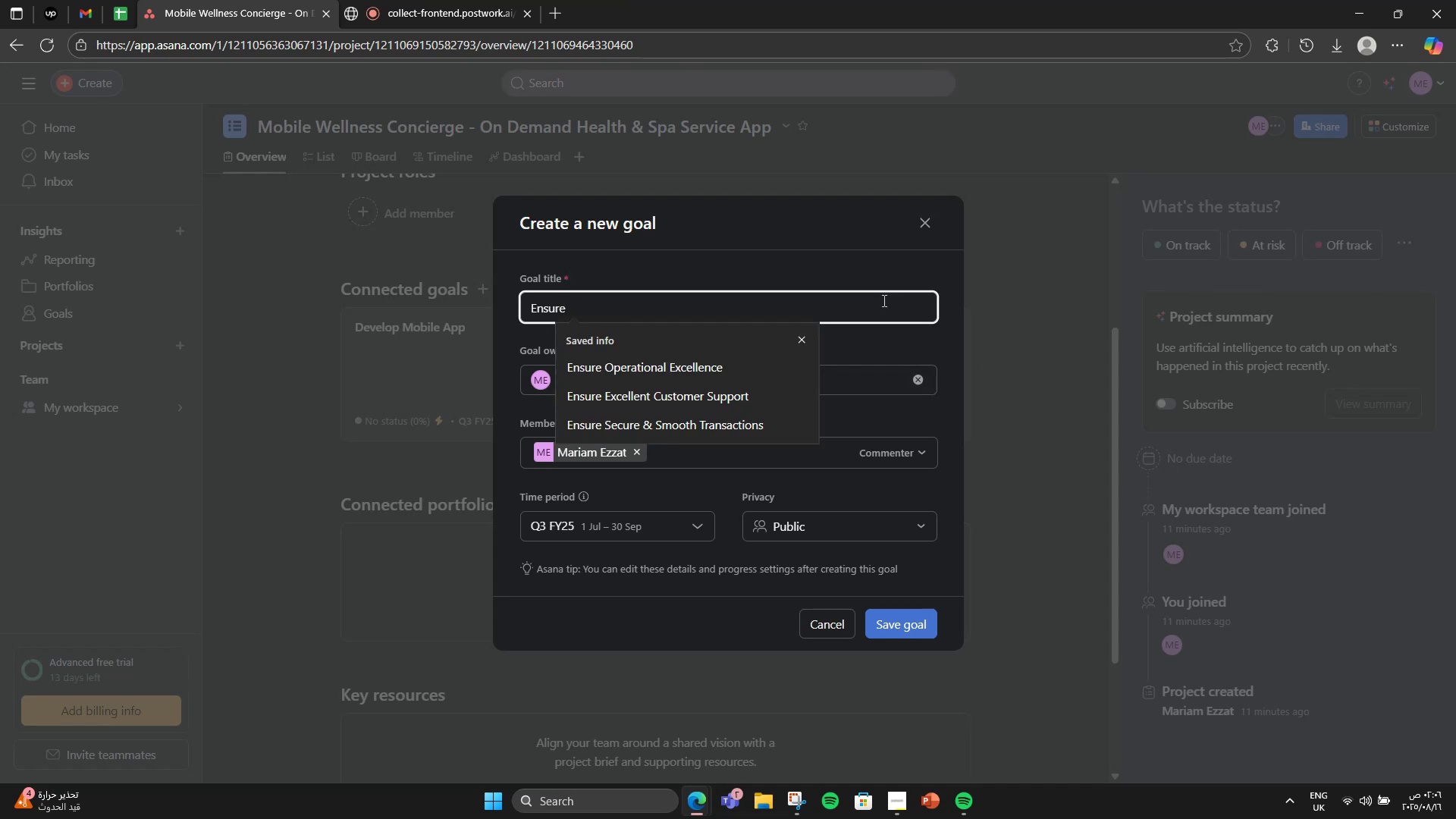 
type(Quality & Sag)
key(Backspace)
type(fety)
 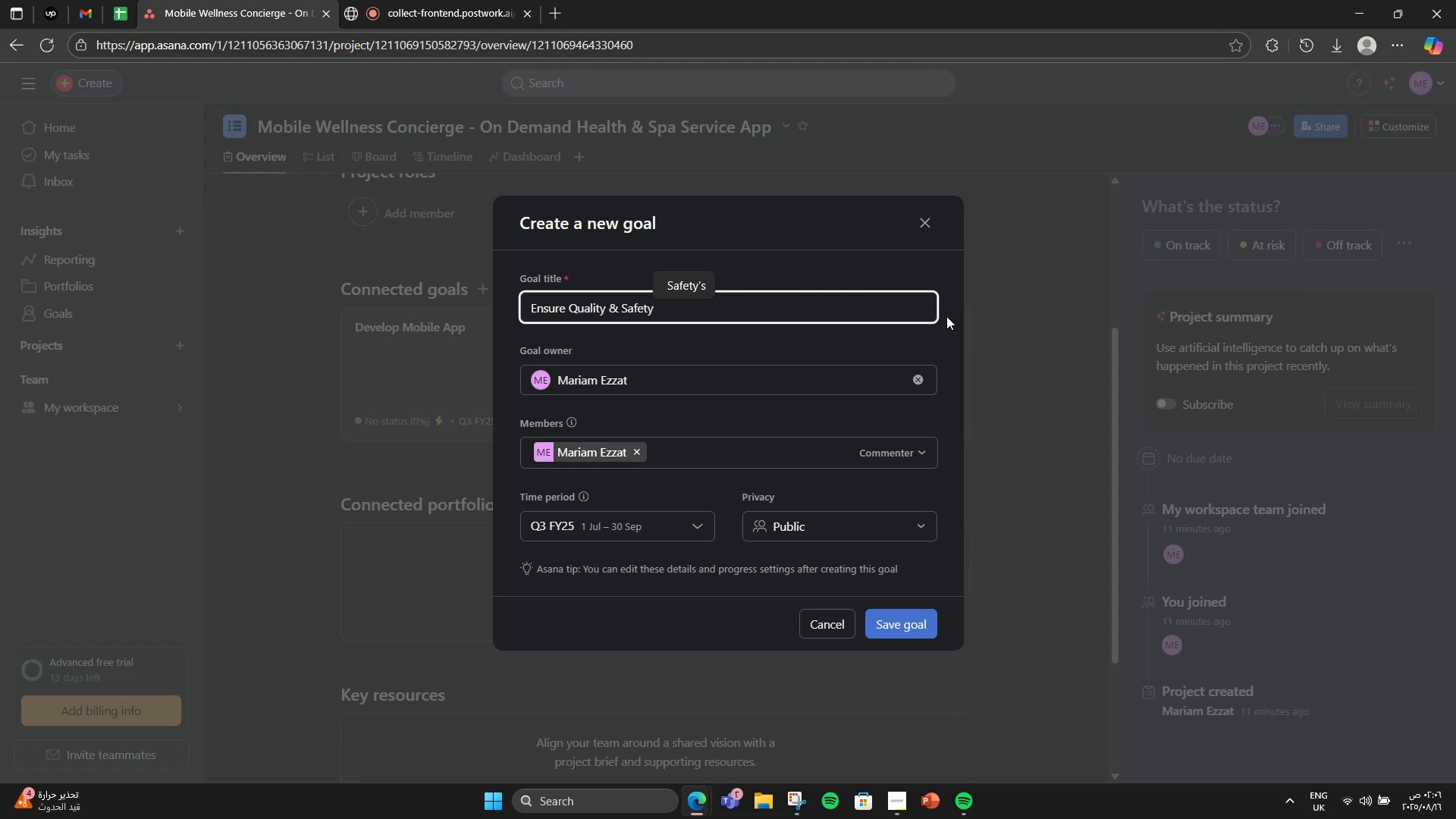 
left_click([921, 615])
 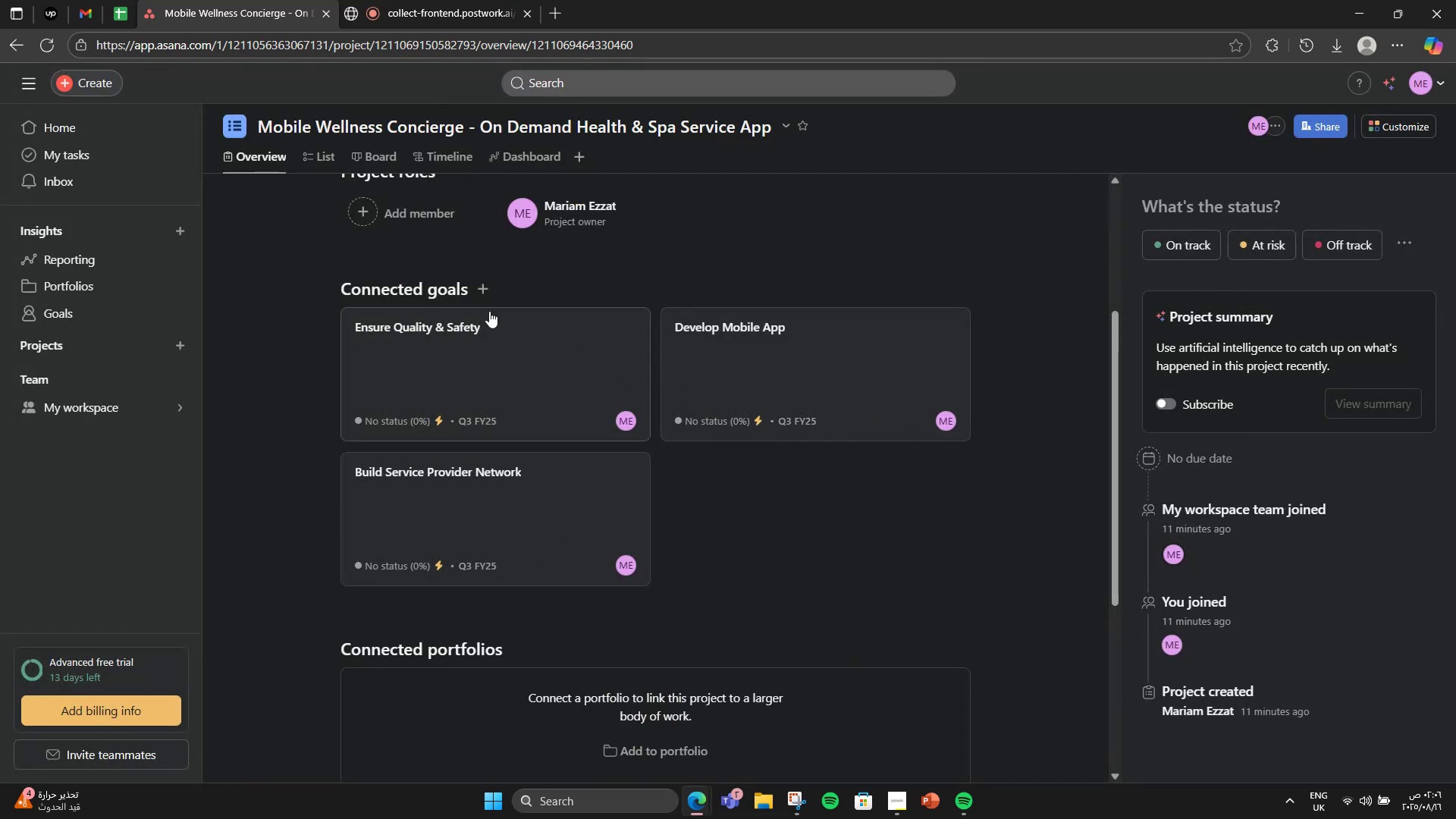 
left_click([482, 293])
 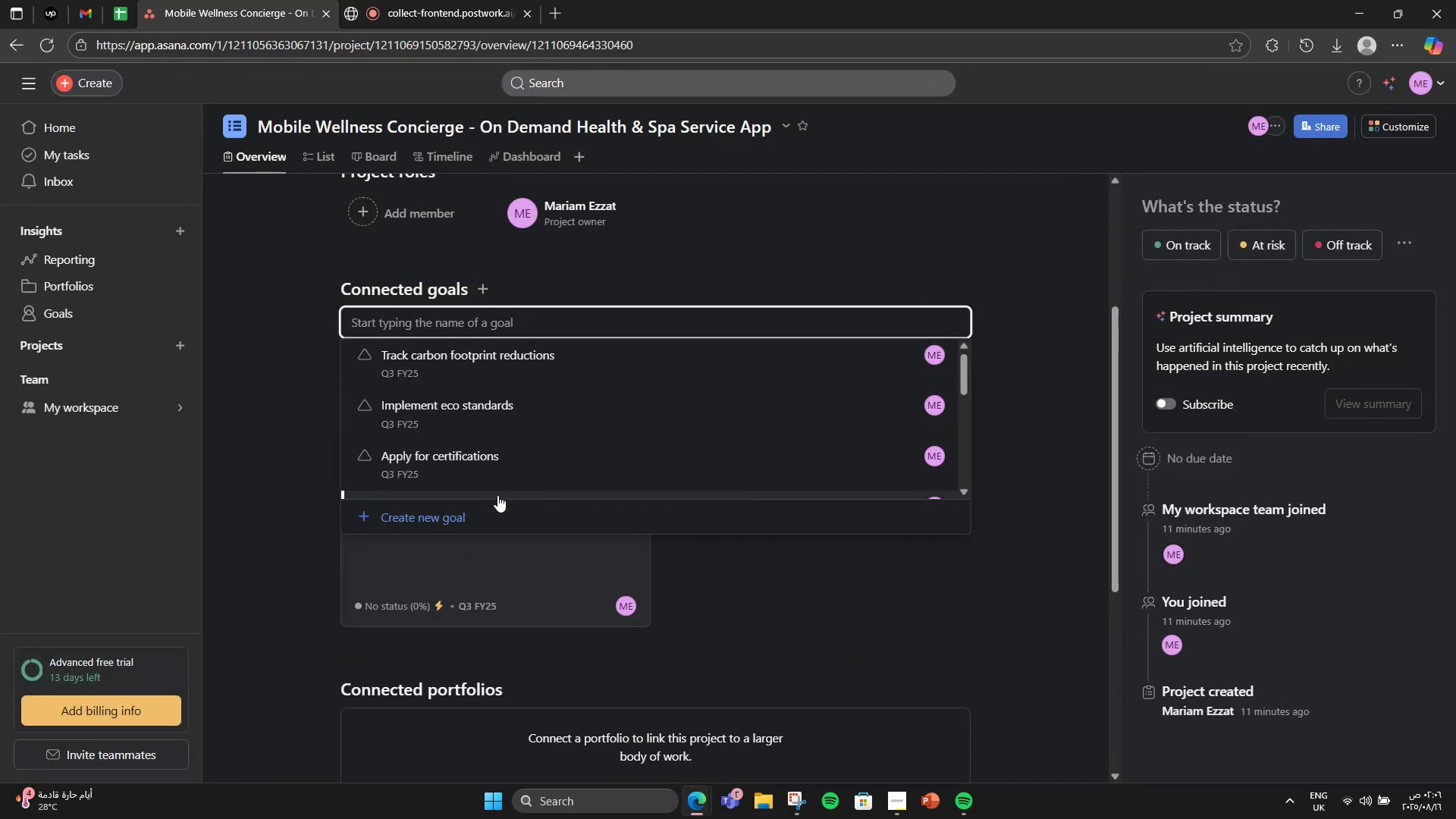 
left_click([494, 536])
 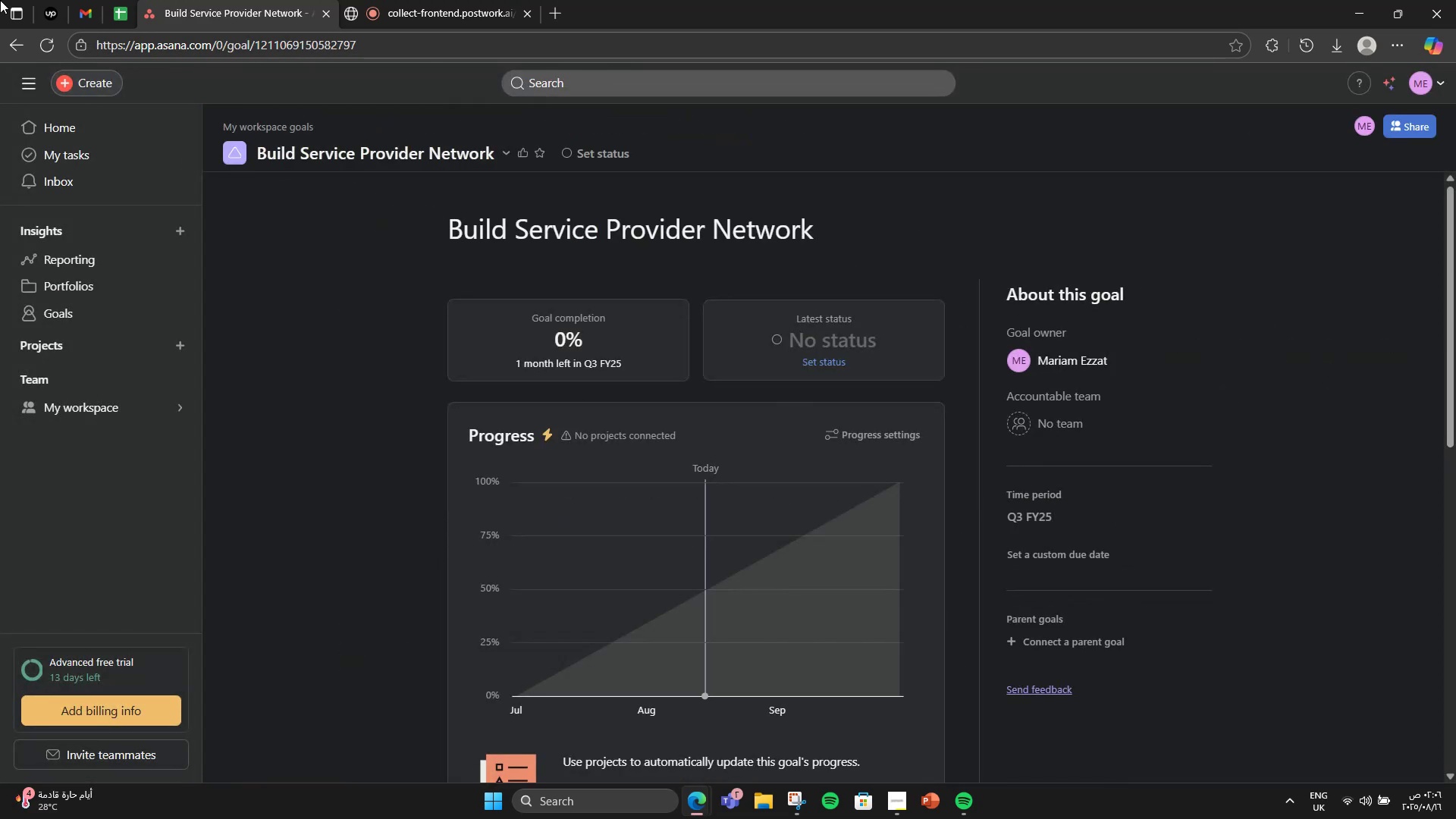 
left_click([10, 38])
 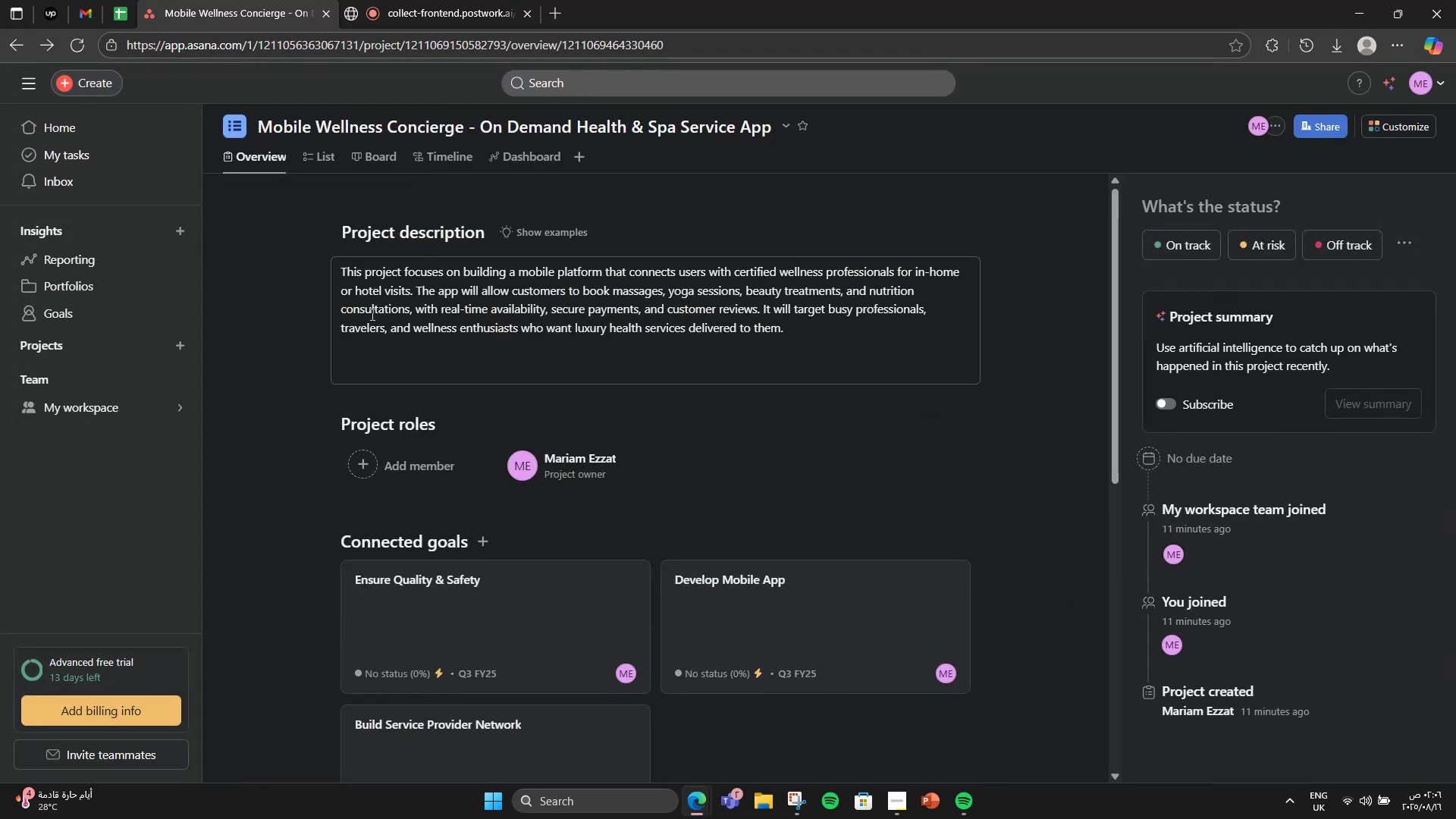 
scroll: coordinate [469, 456], scroll_direction: down, amount: 4.0
 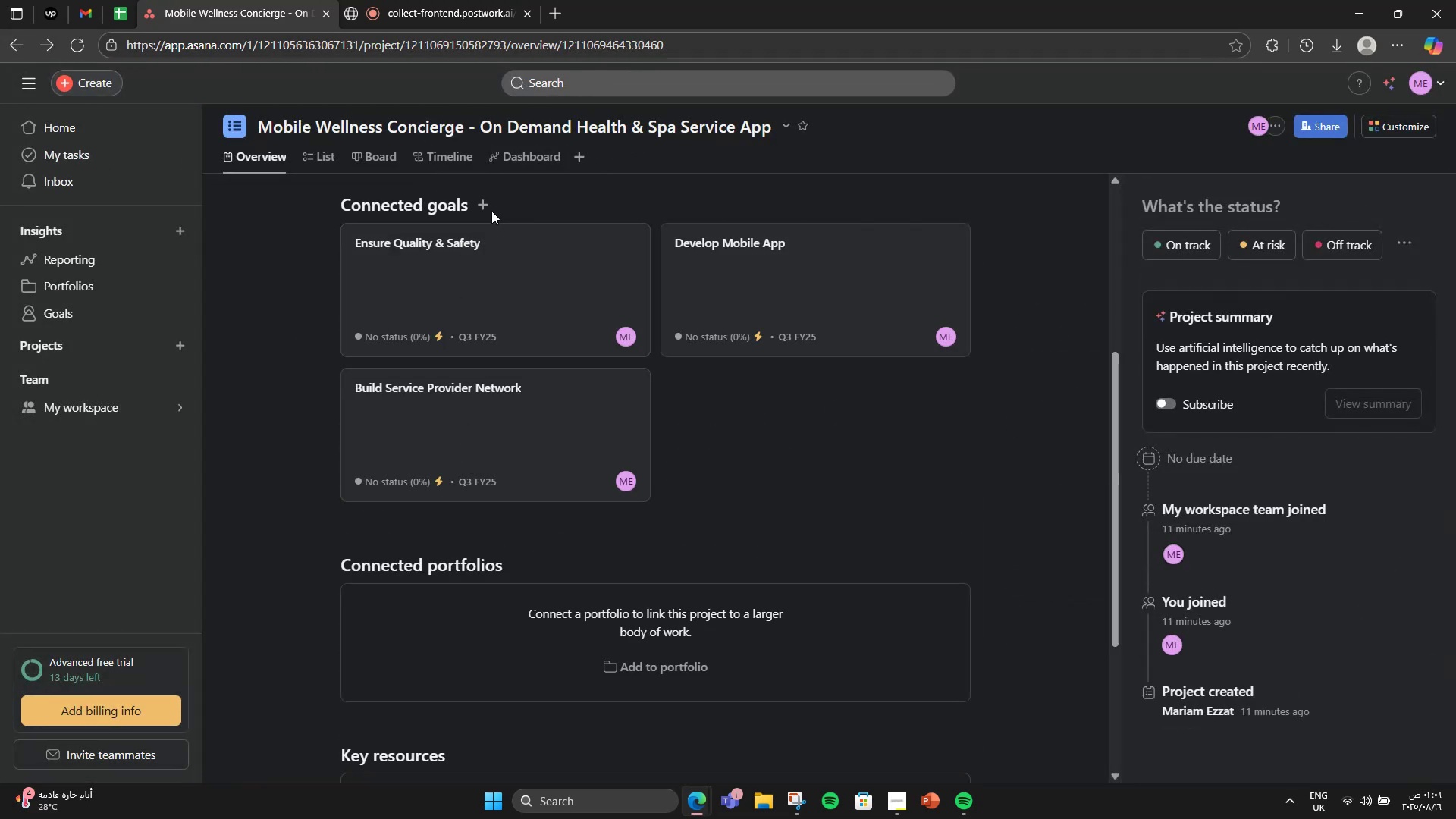 
left_click([484, 212])
 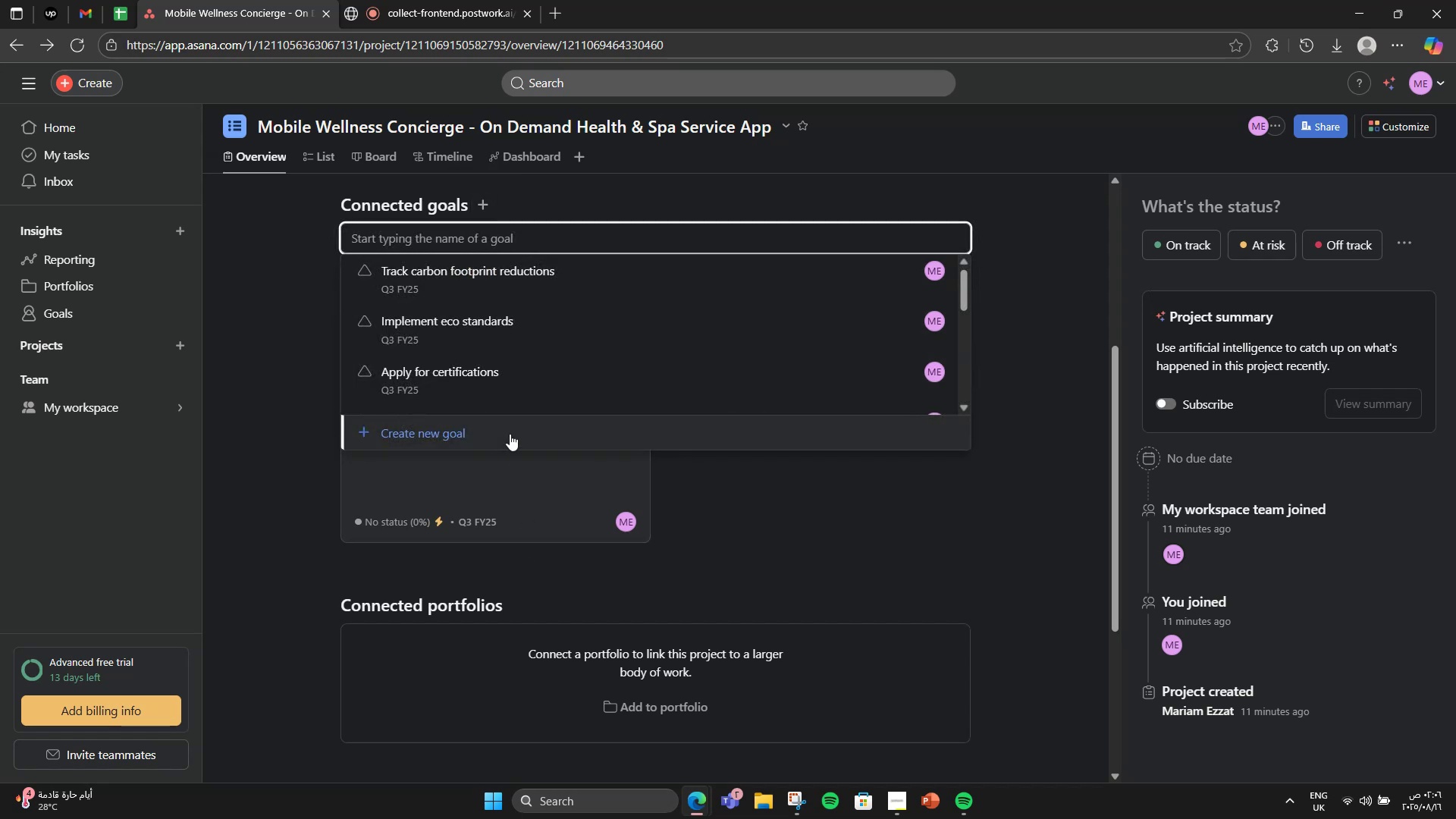 
left_click([510, 434])
 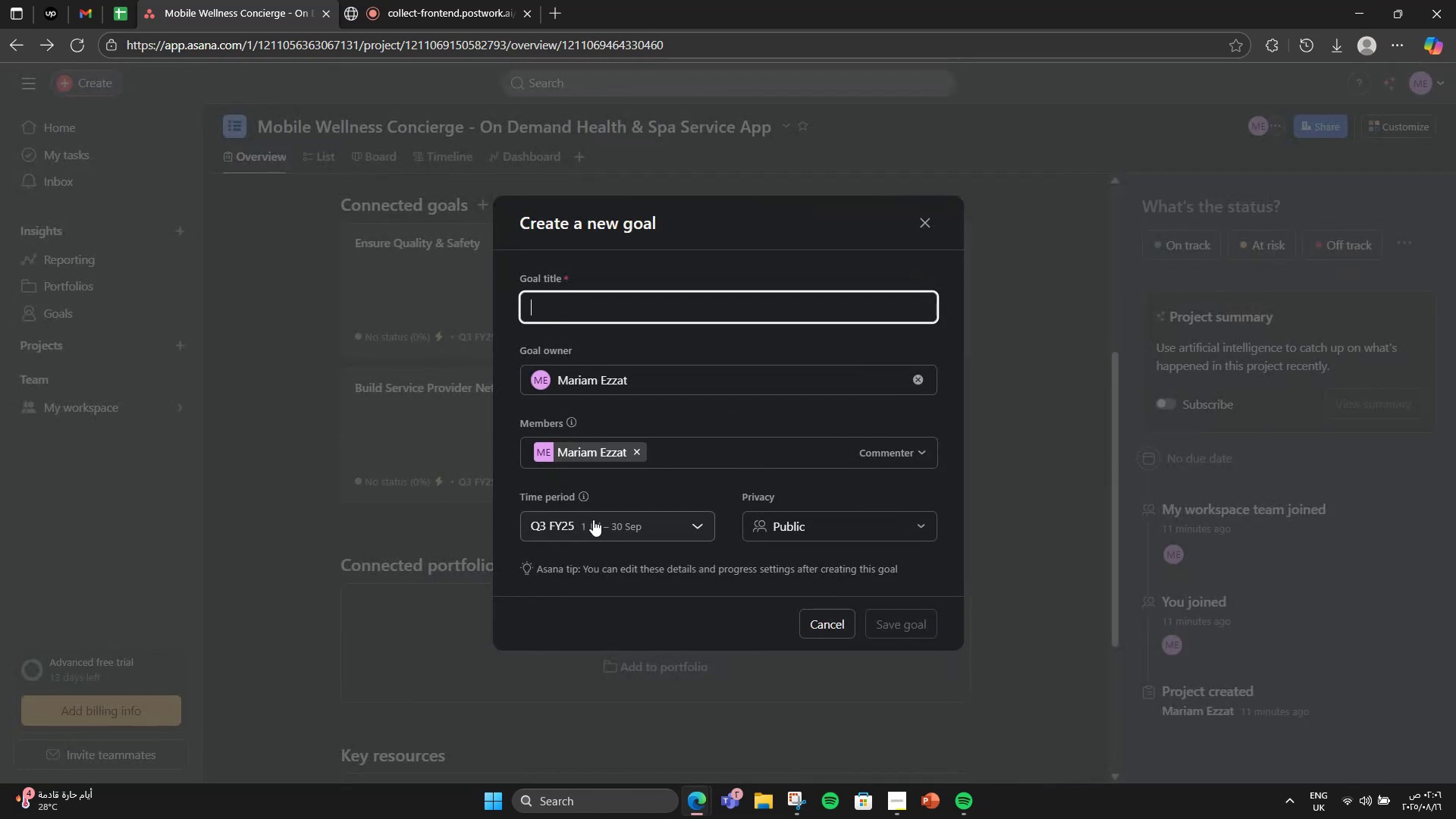 
type(Launv)
key(Backspace)
key(Backspace)
type(nch )
 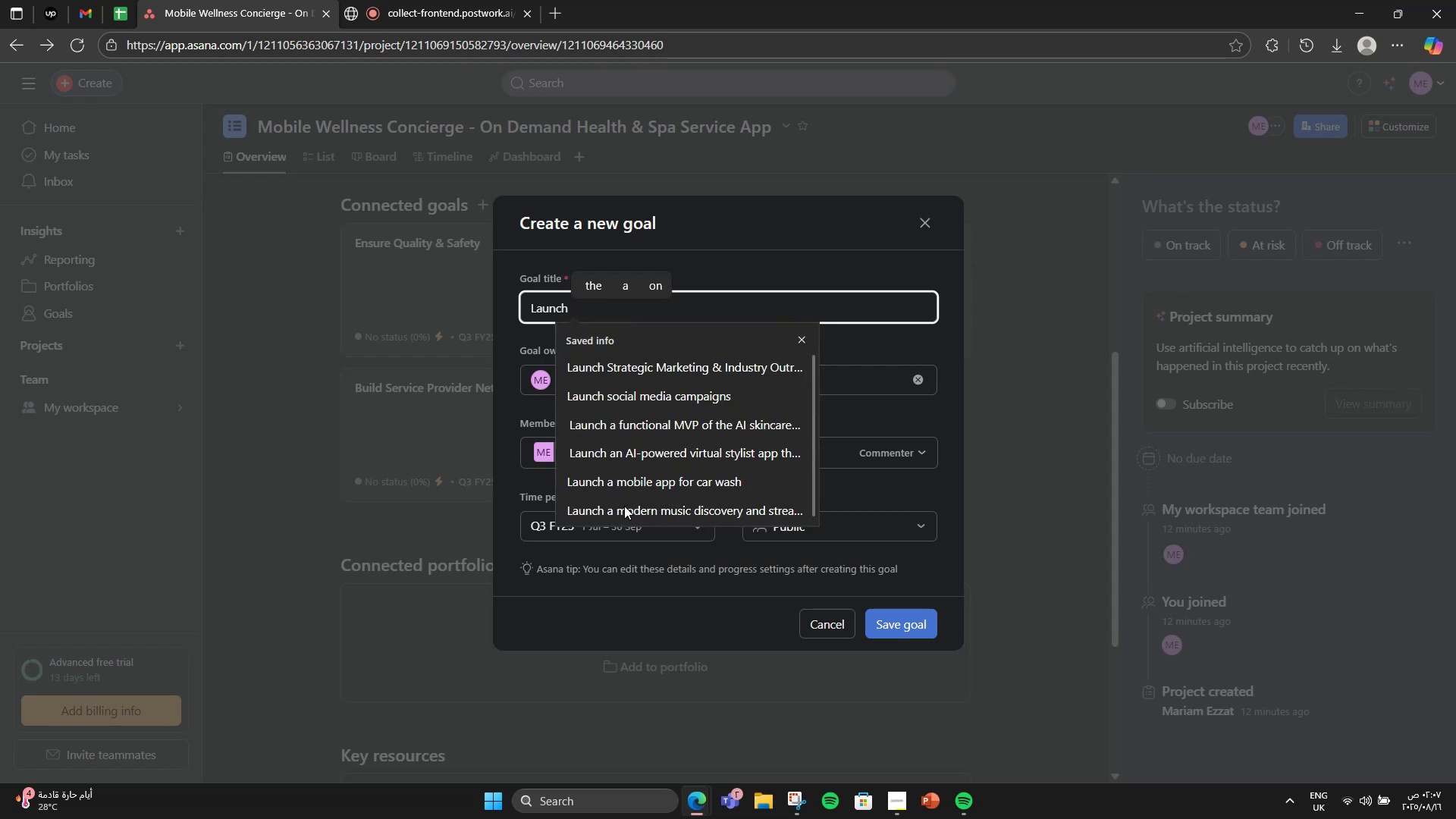 
type(Marketing Campaigm)
key(Backspace)
type(n)
 